 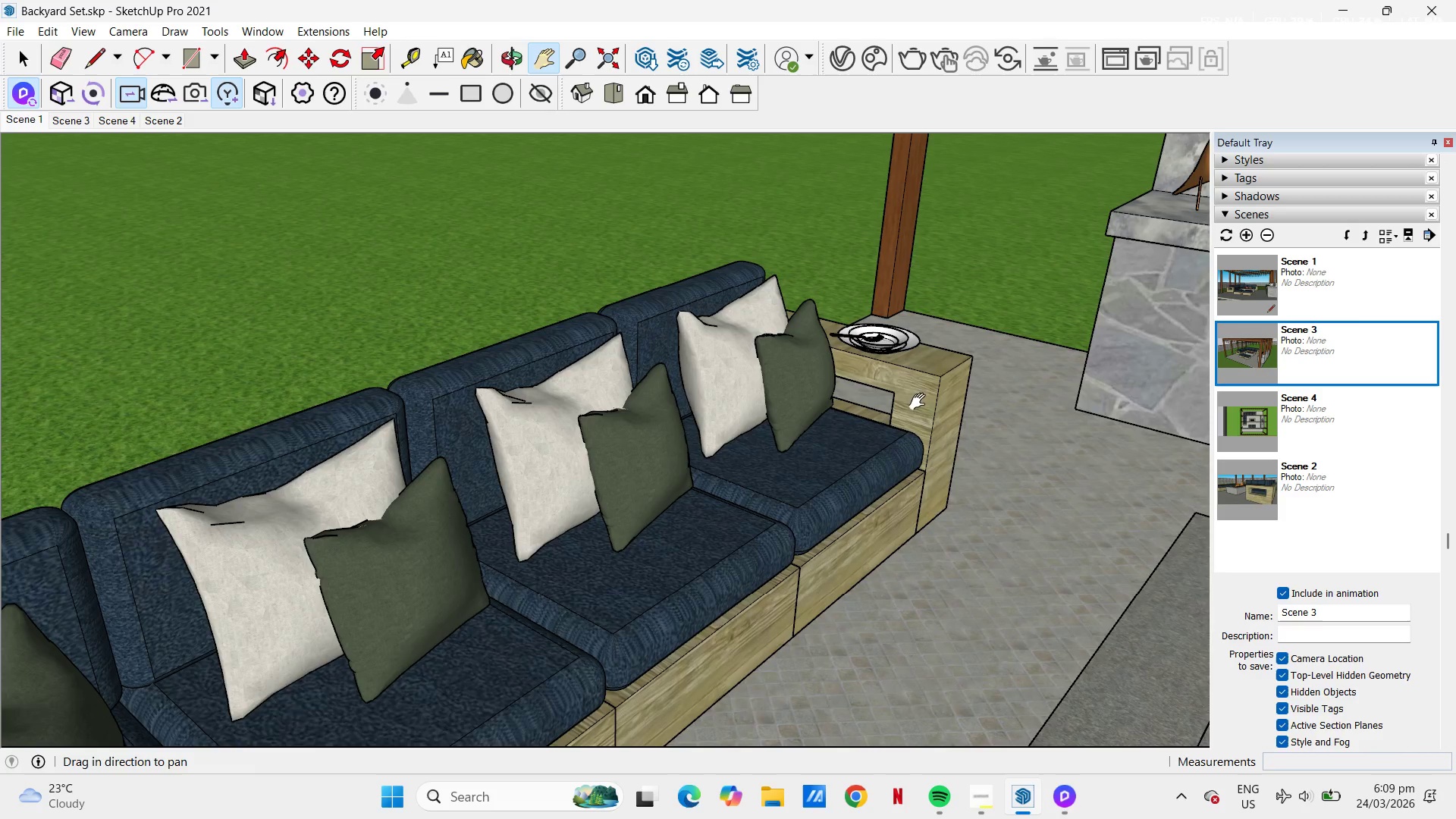 
left_click_drag(start_coordinate=[1029, 377], to_coordinate=[594, 485])
 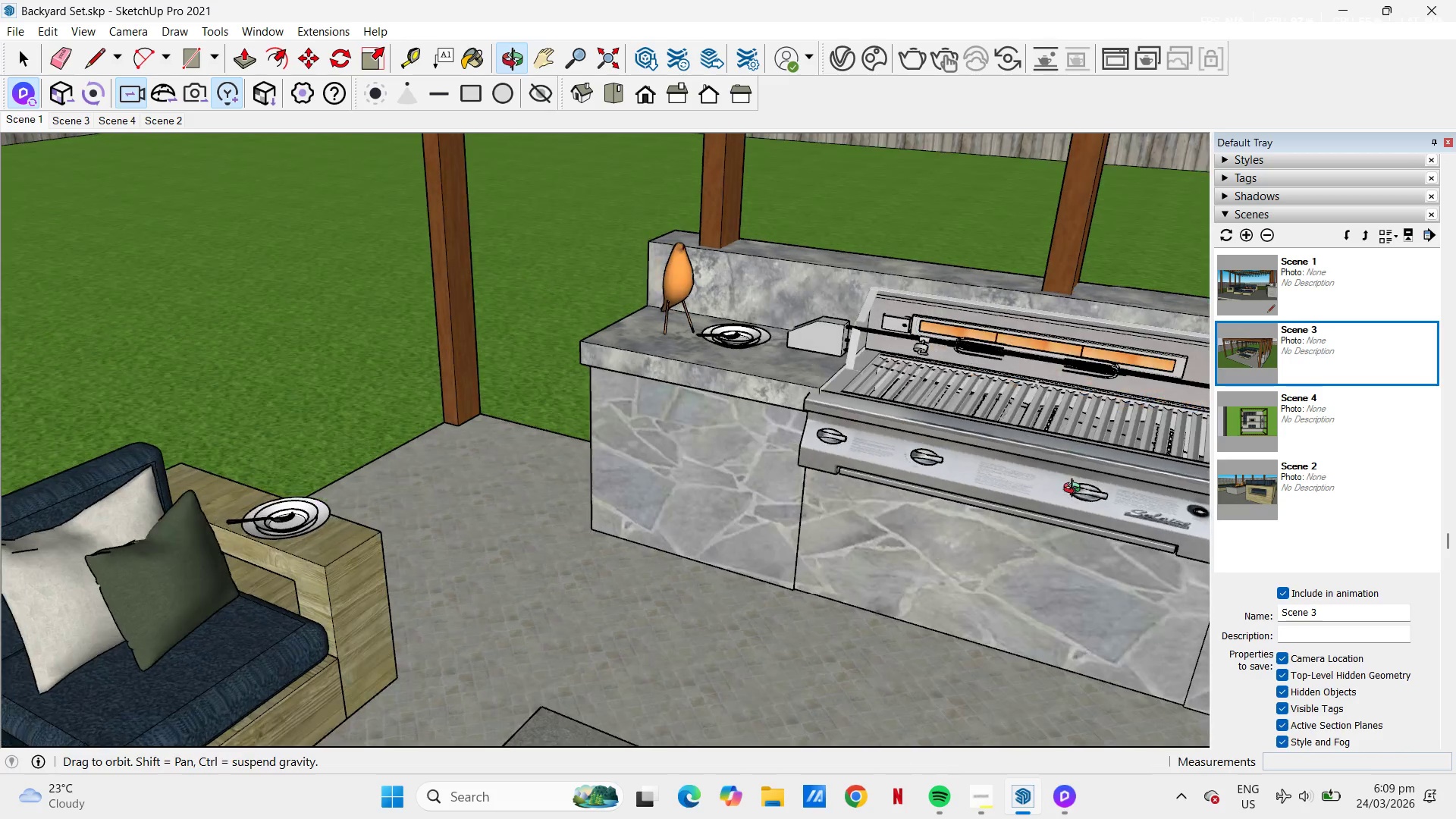 
left_click_drag(start_coordinate=[1028, 450], to_coordinate=[795, 471])
 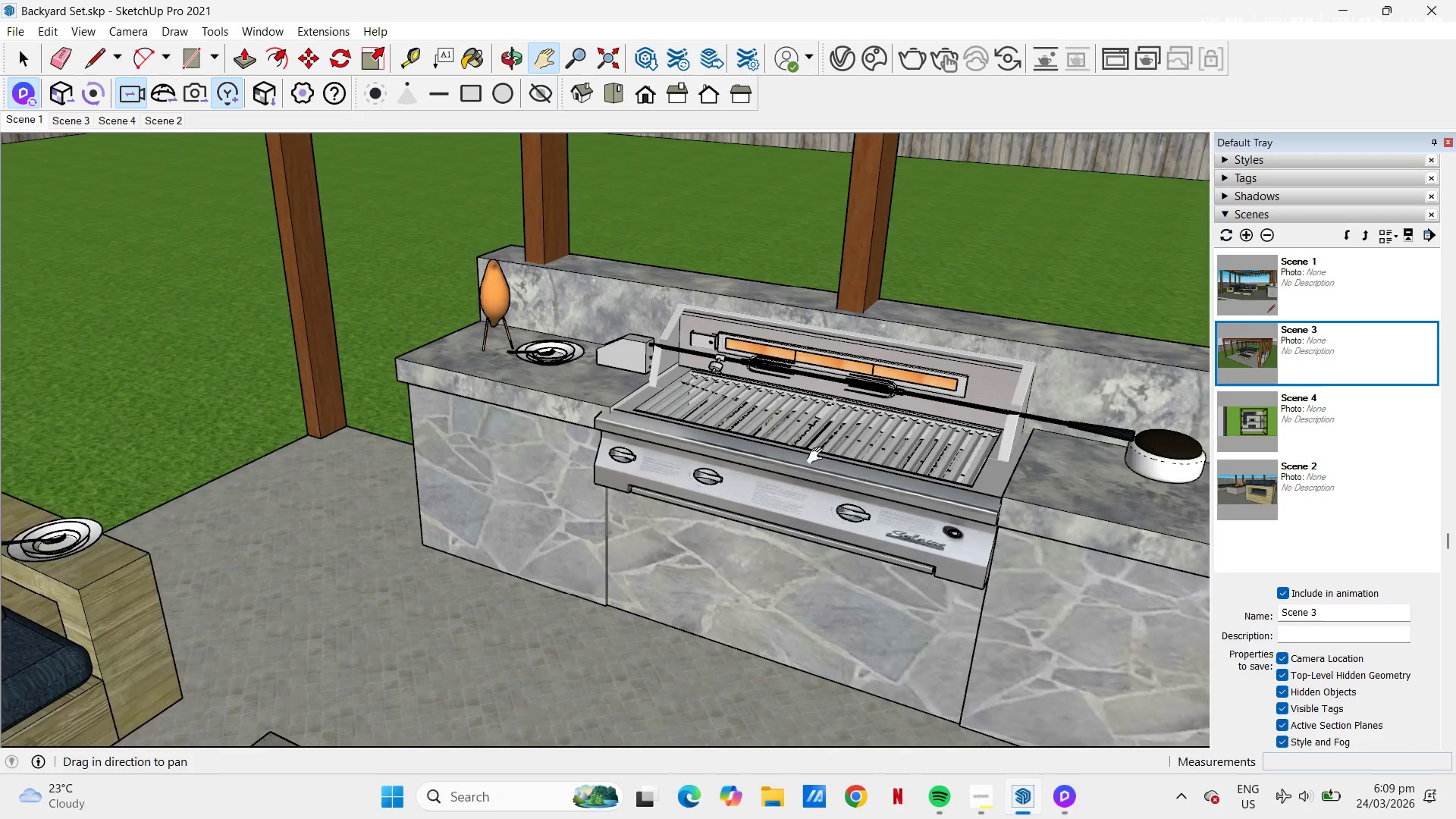 
scroll: coordinate [958, 465], scroll_direction: up, amount: 5.0
 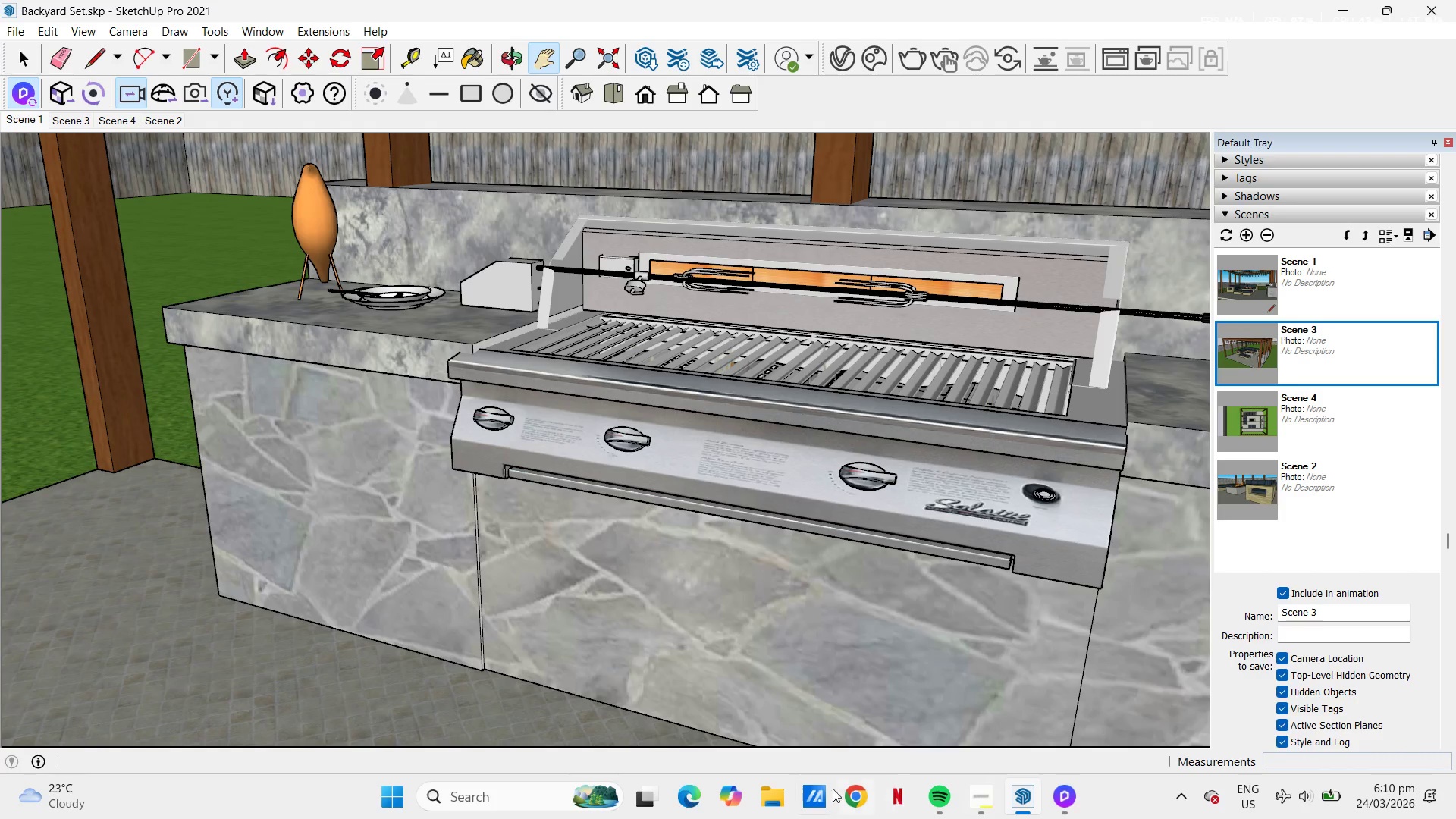 
wait(6.6)
 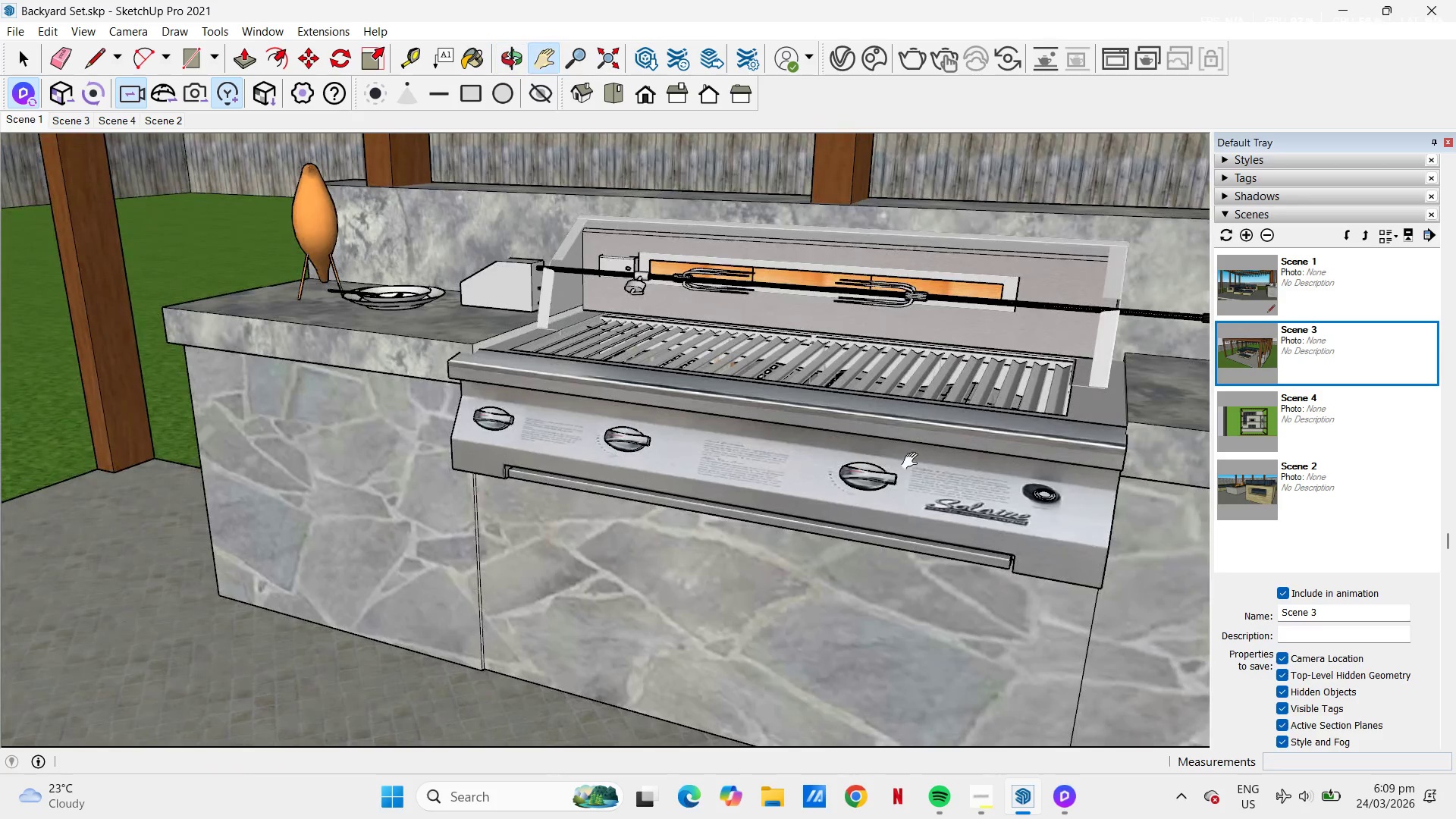 
left_click([25, 27])
 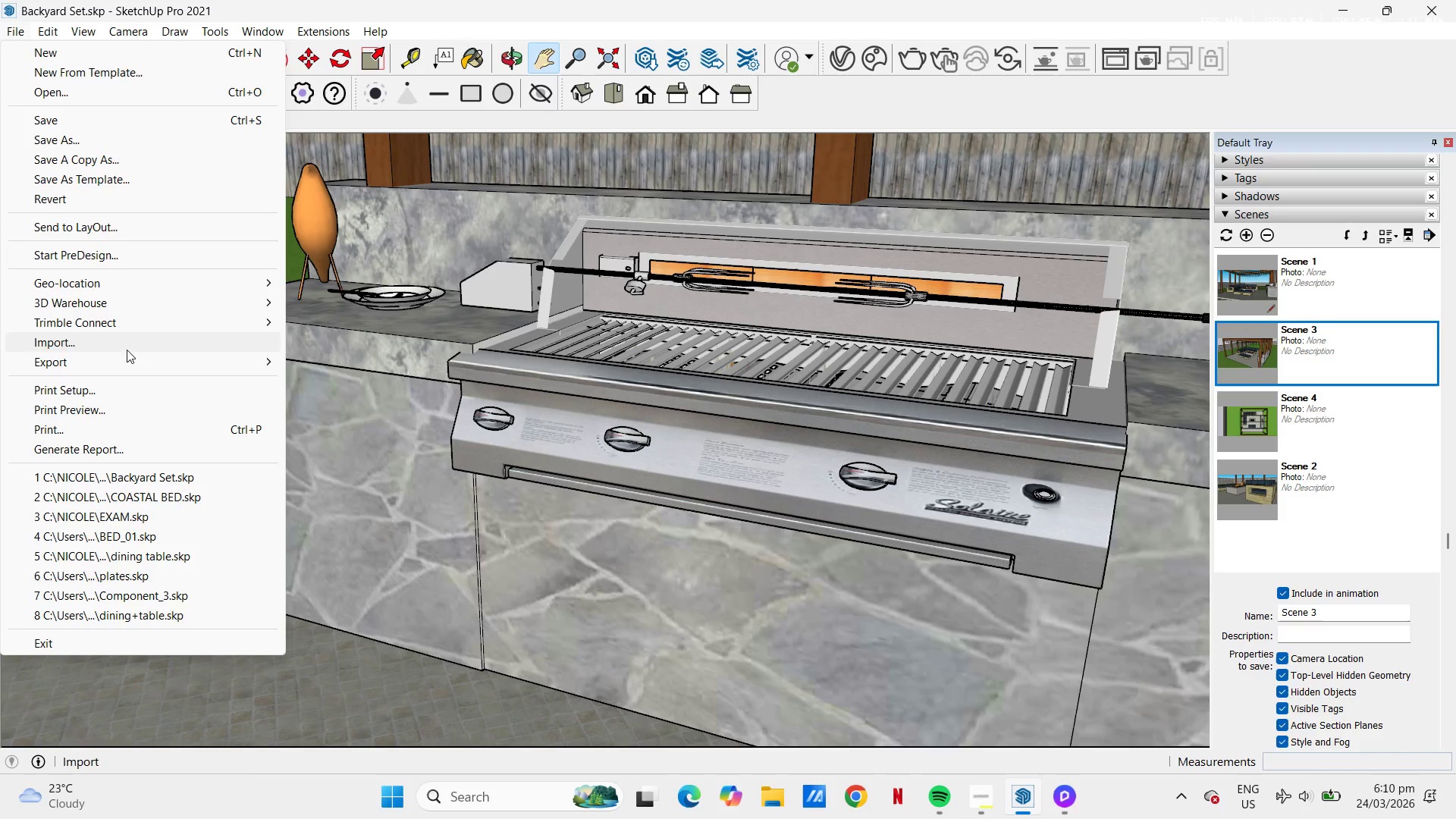 
left_click([127, 349])
 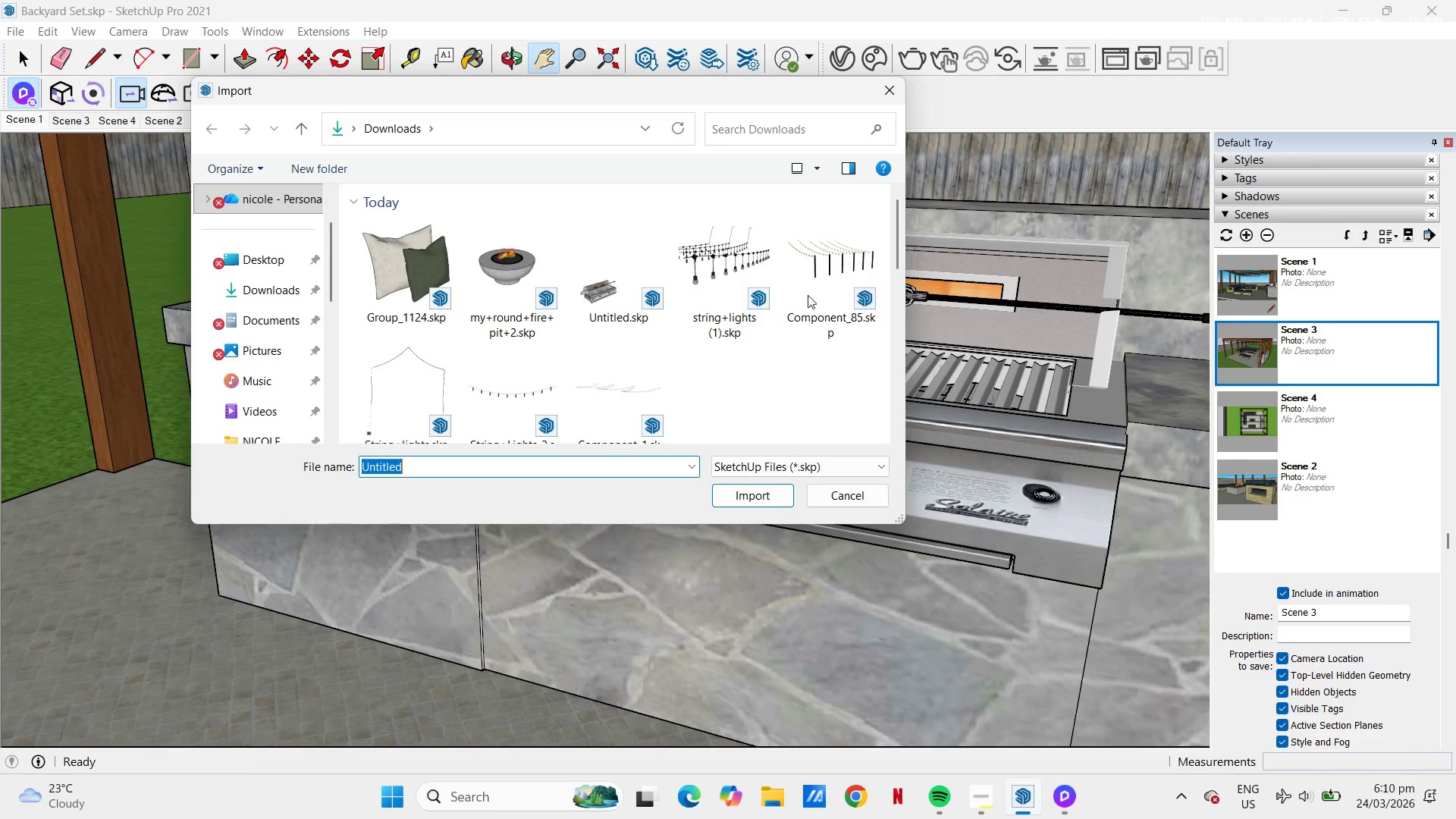 
left_click([880, 92])
 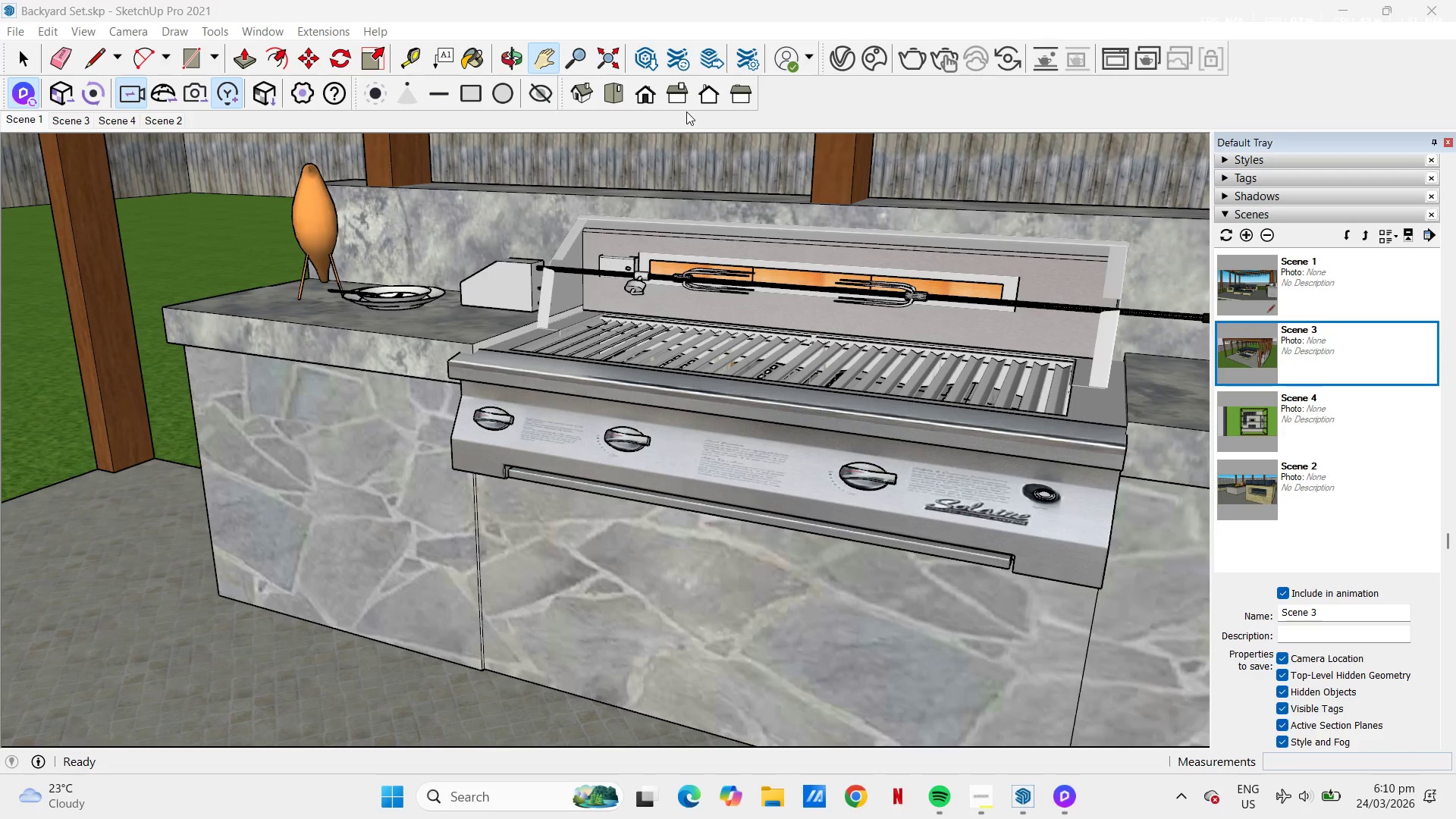 
wait(5.67)
 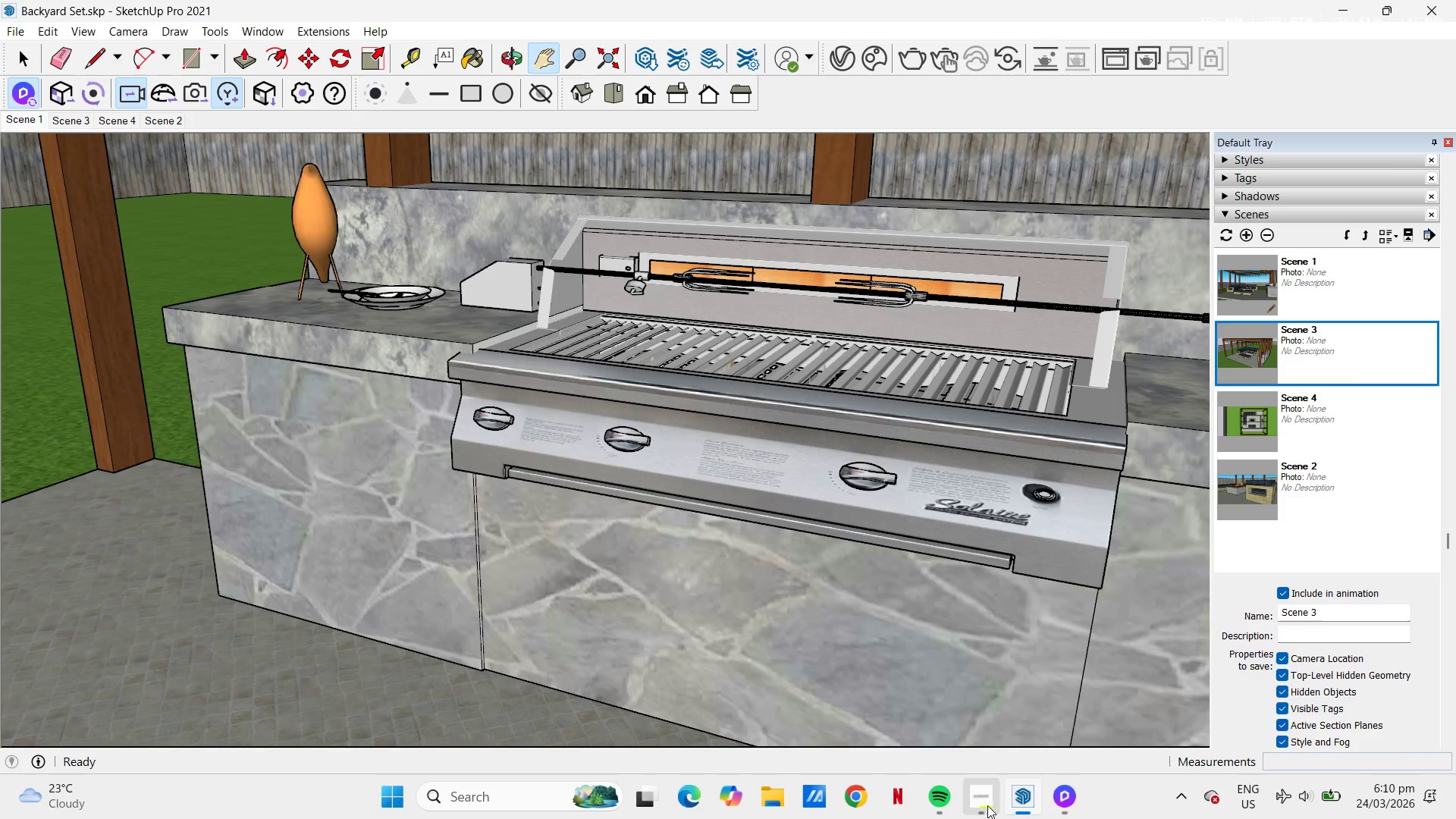 
left_click([665, 60])
 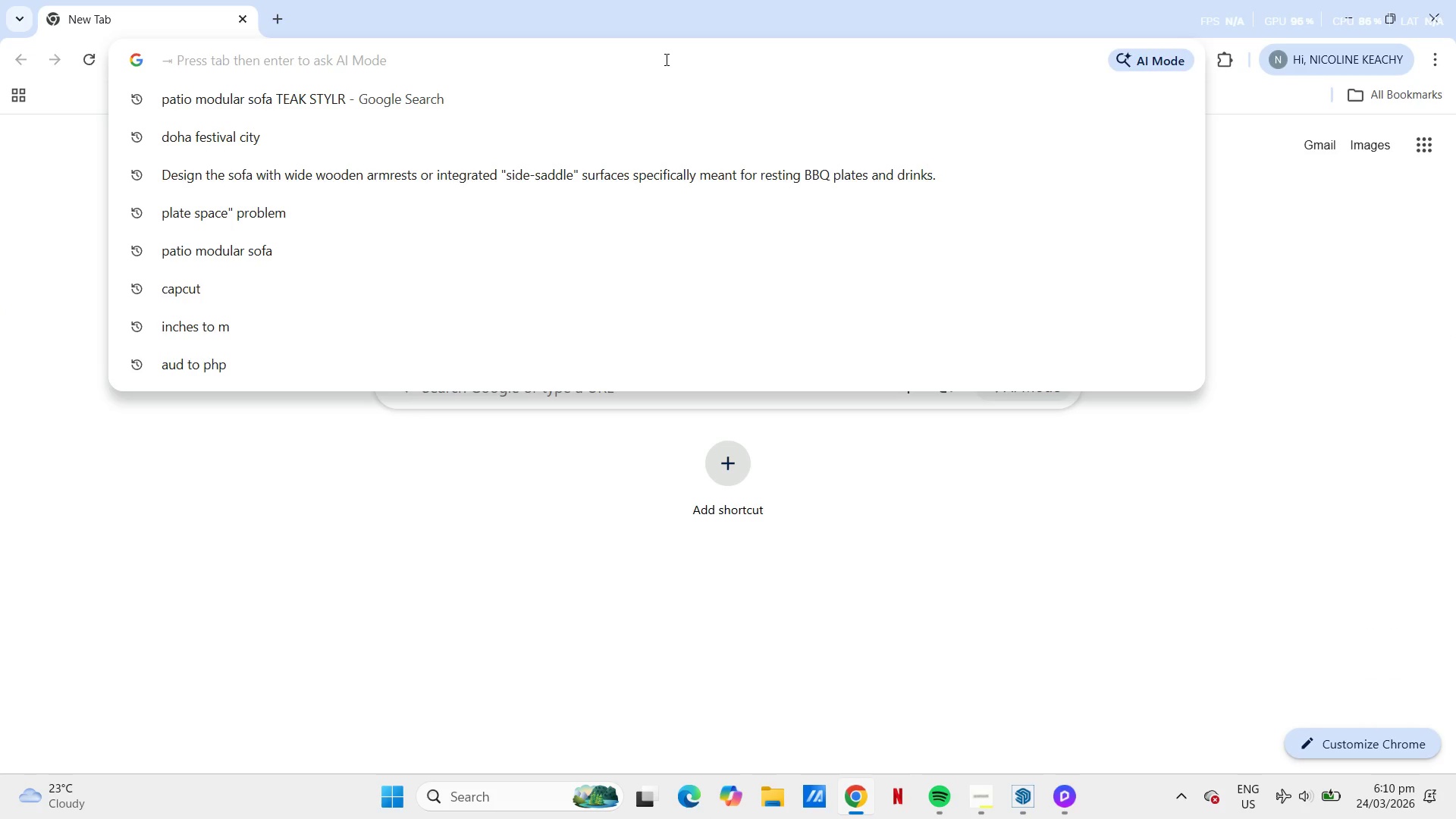 
type(3d)
 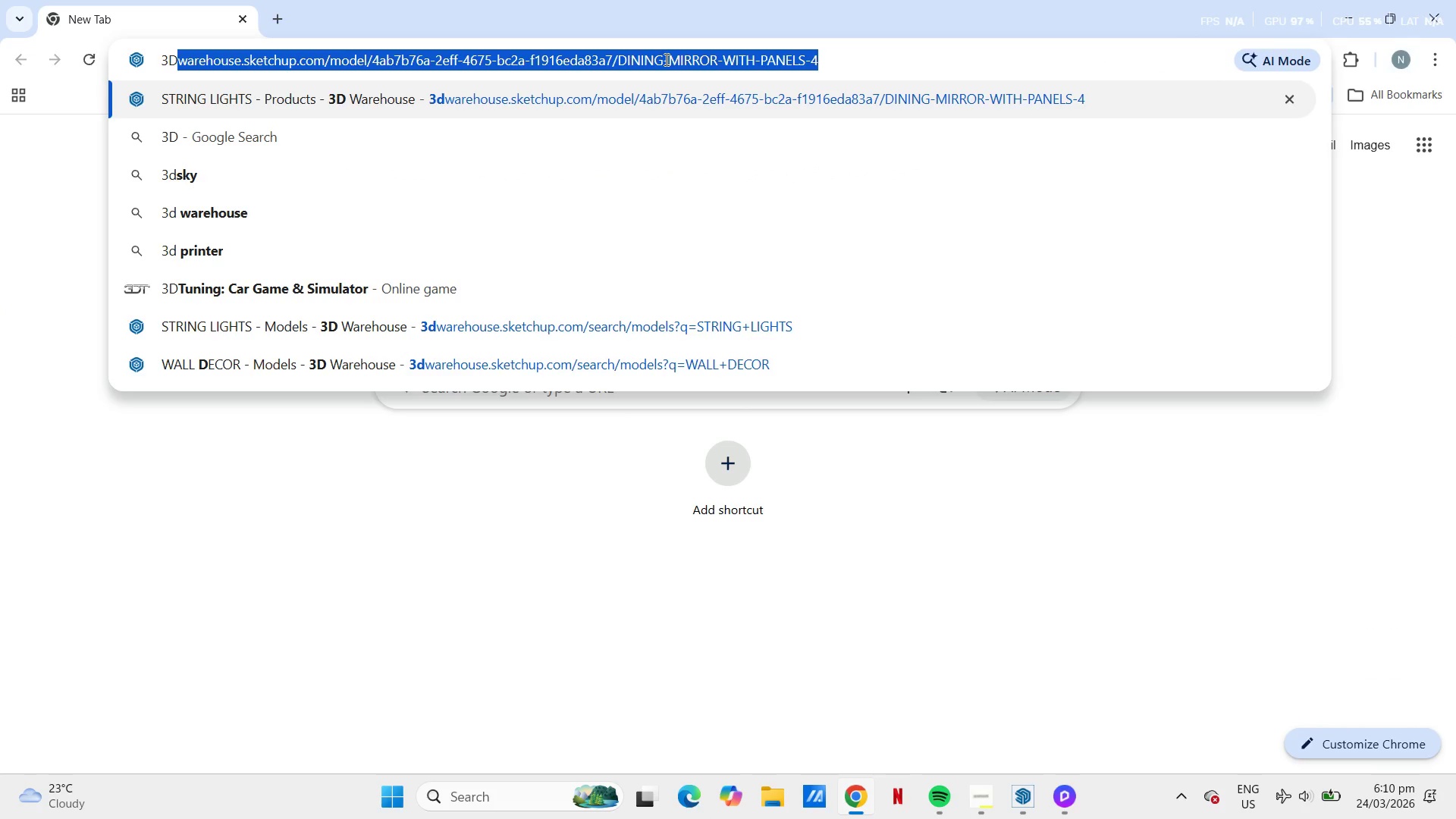 
key(Enter)
 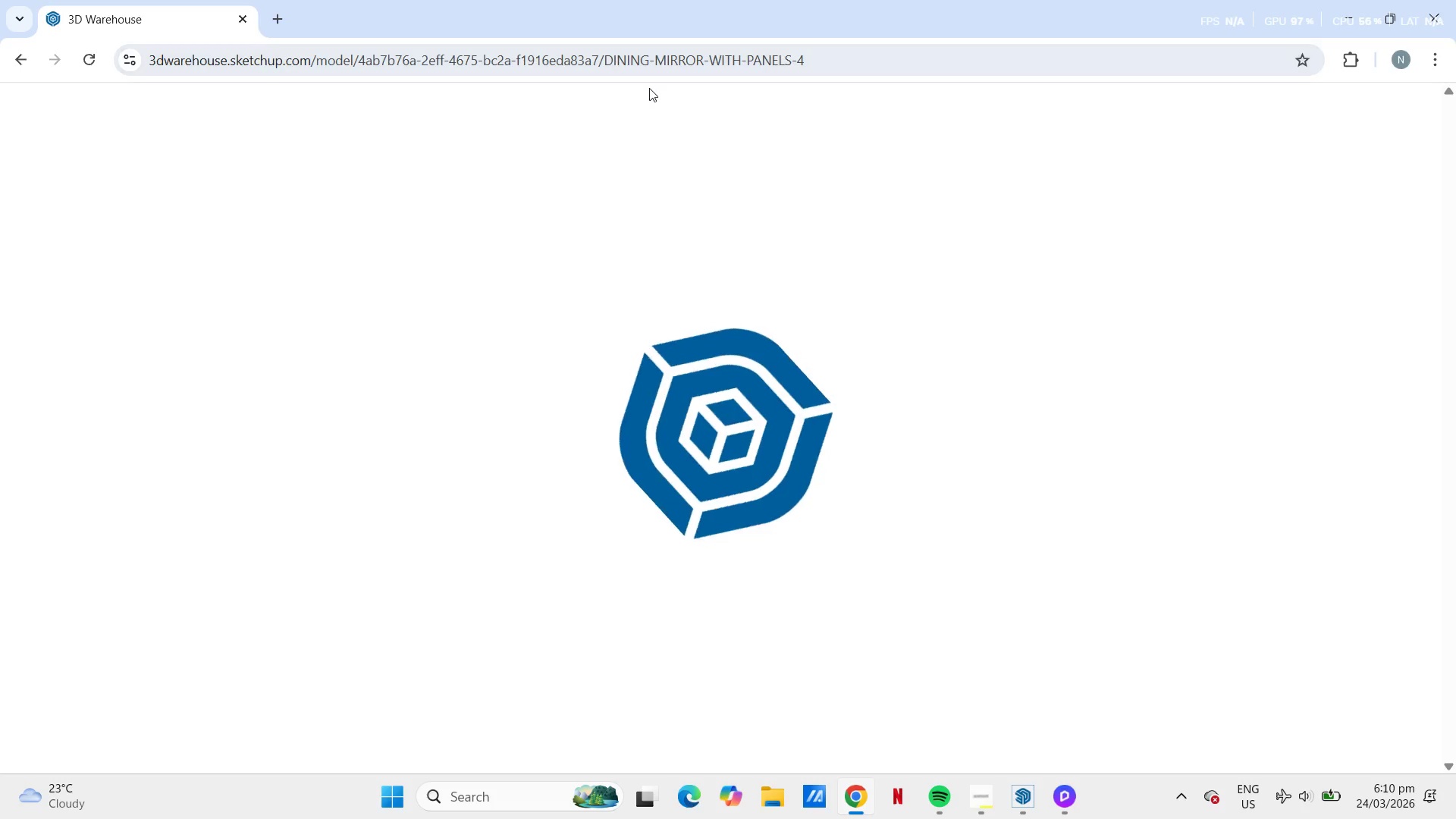 
left_click([629, 116])
 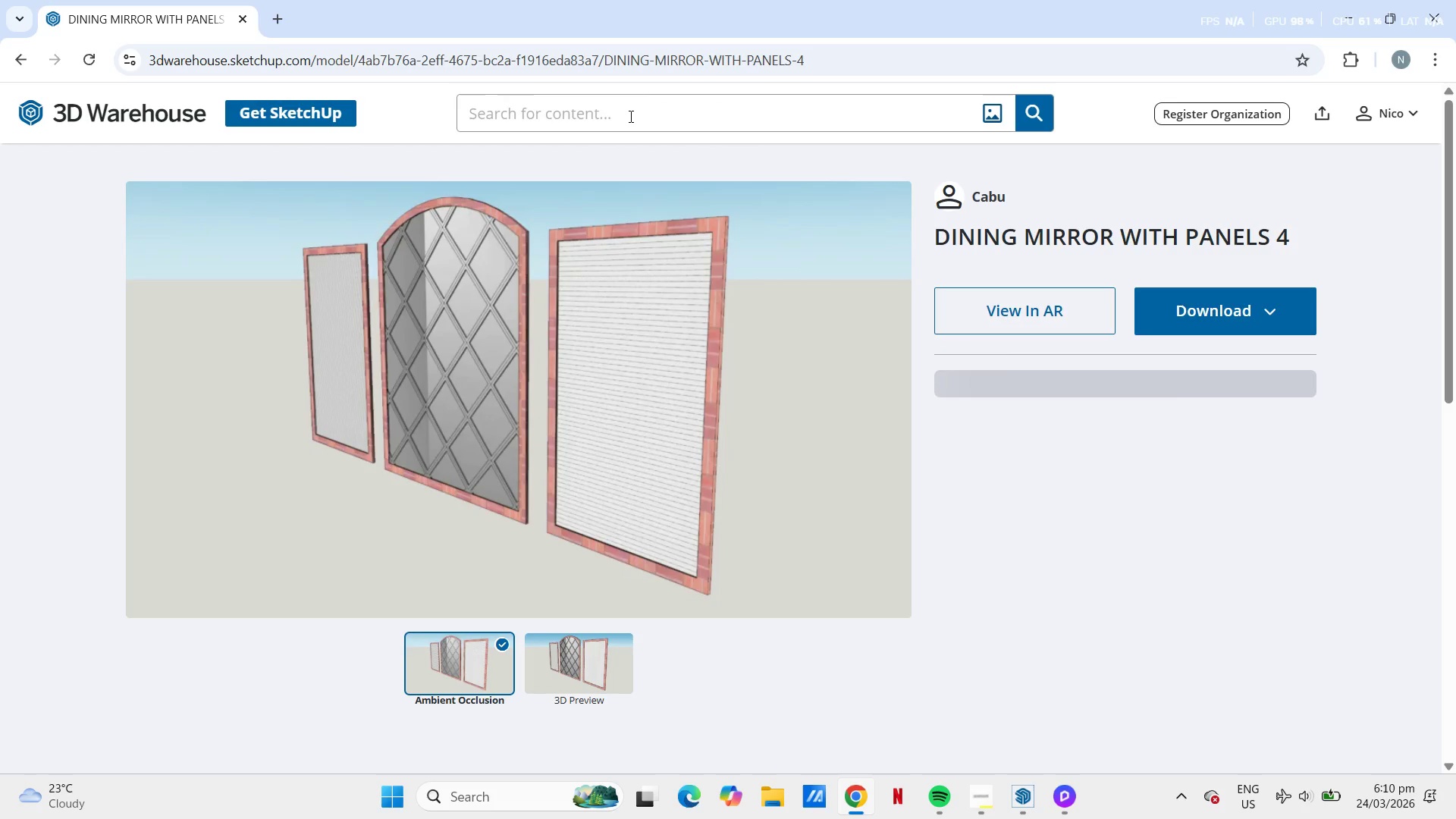 
key(B)
 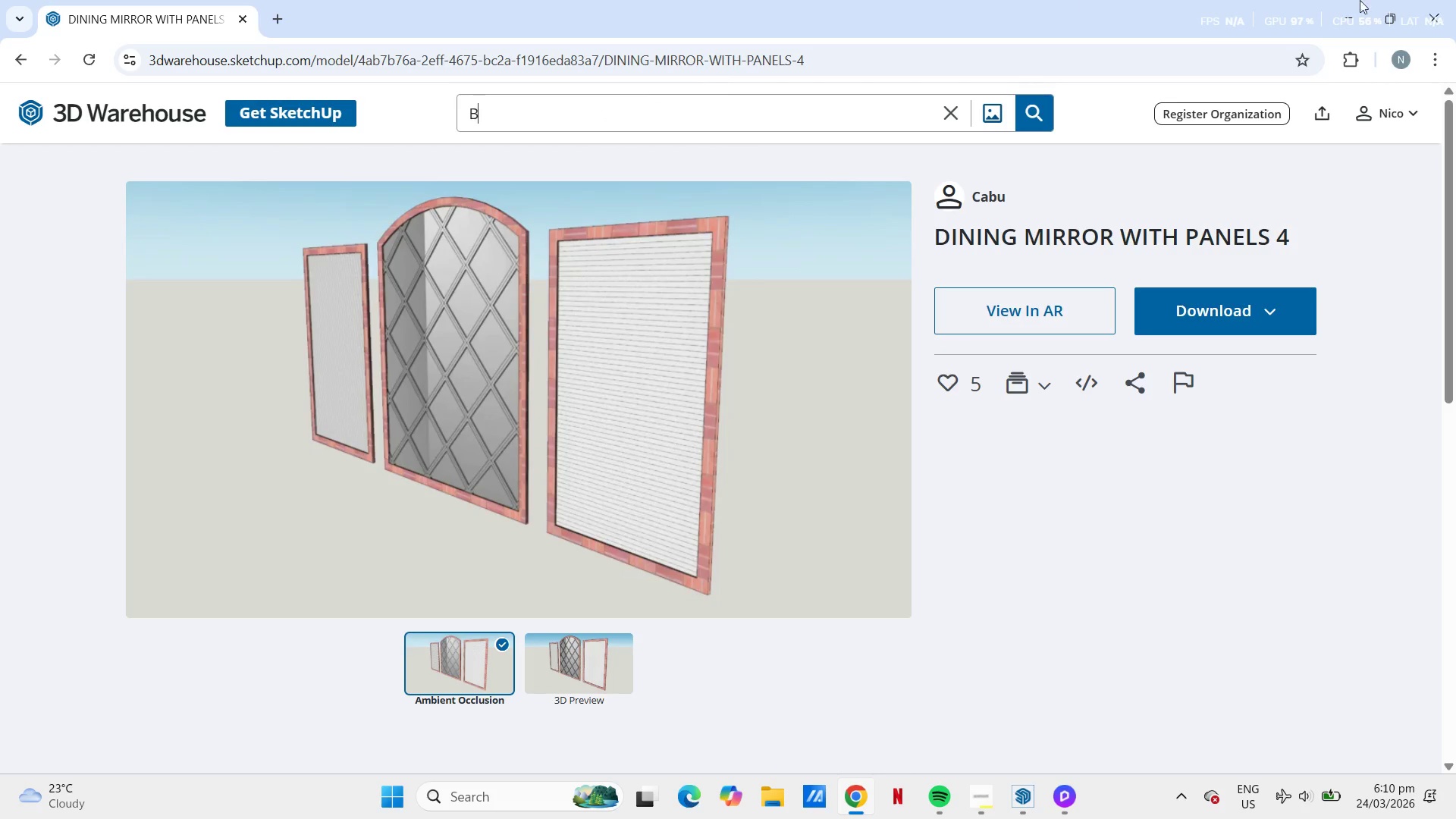 
left_click([1455, 0])
 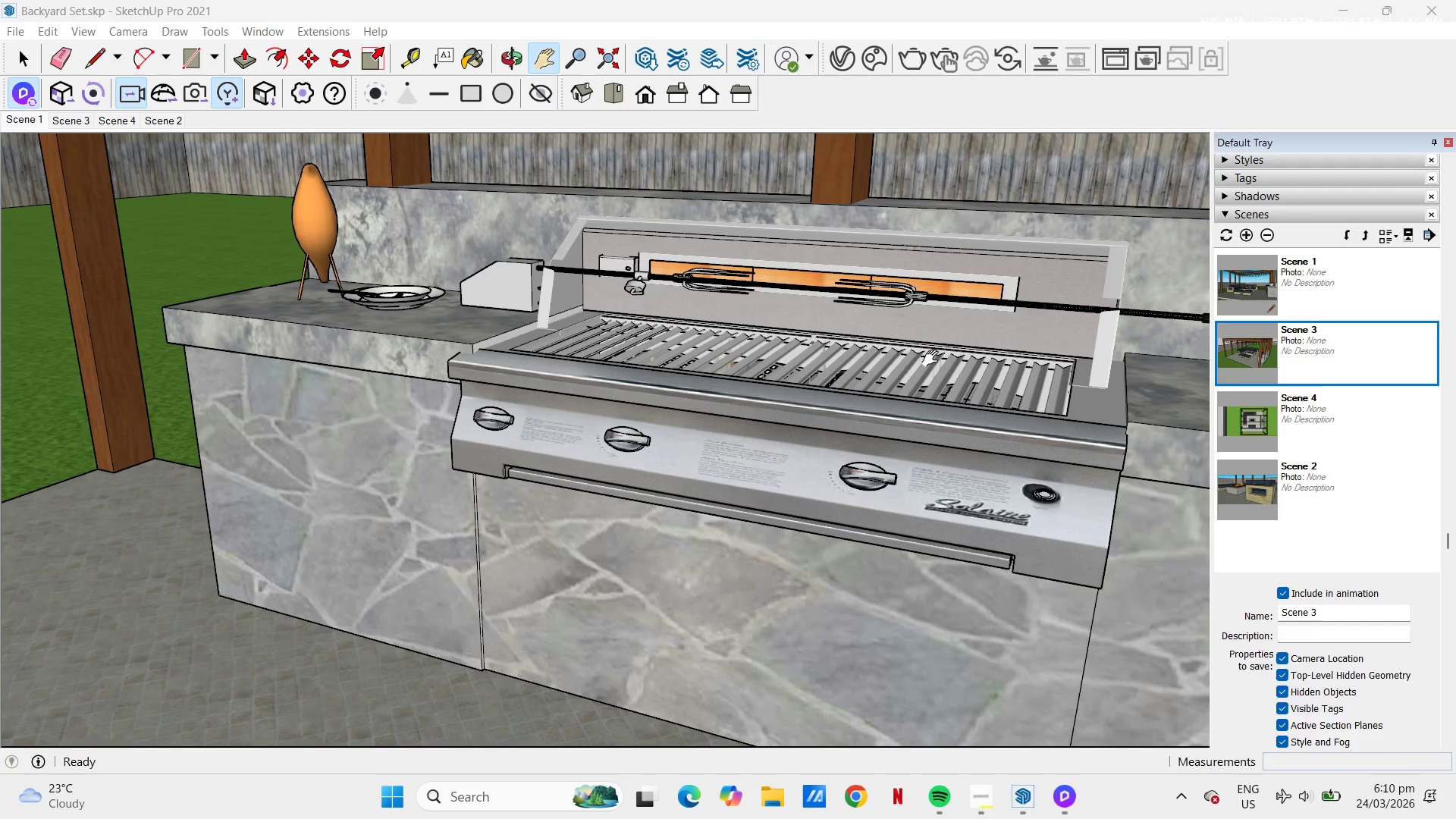 
scroll: coordinate [911, 365], scroll_direction: up, amount: 1.0
 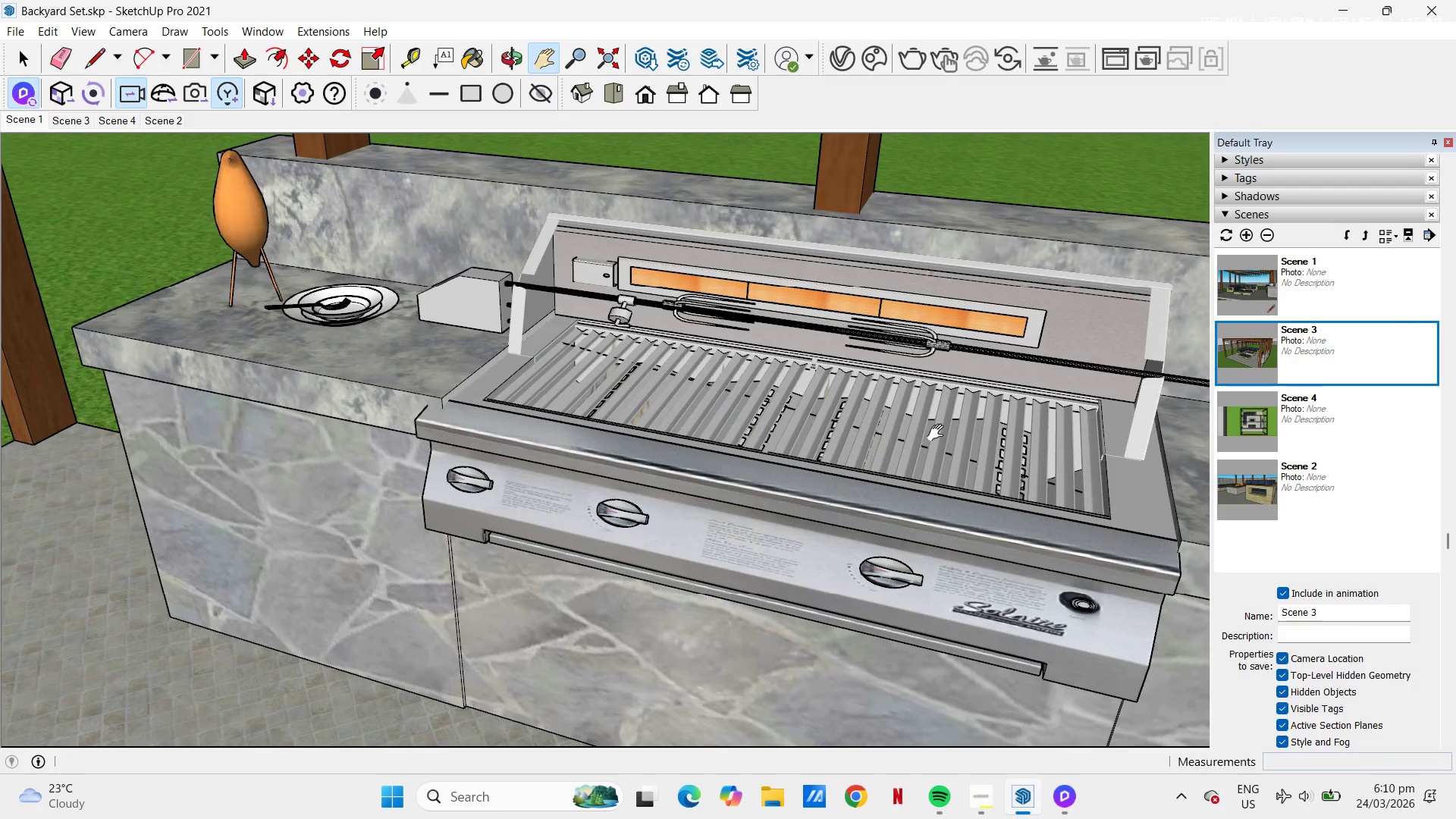 
key(Space)
 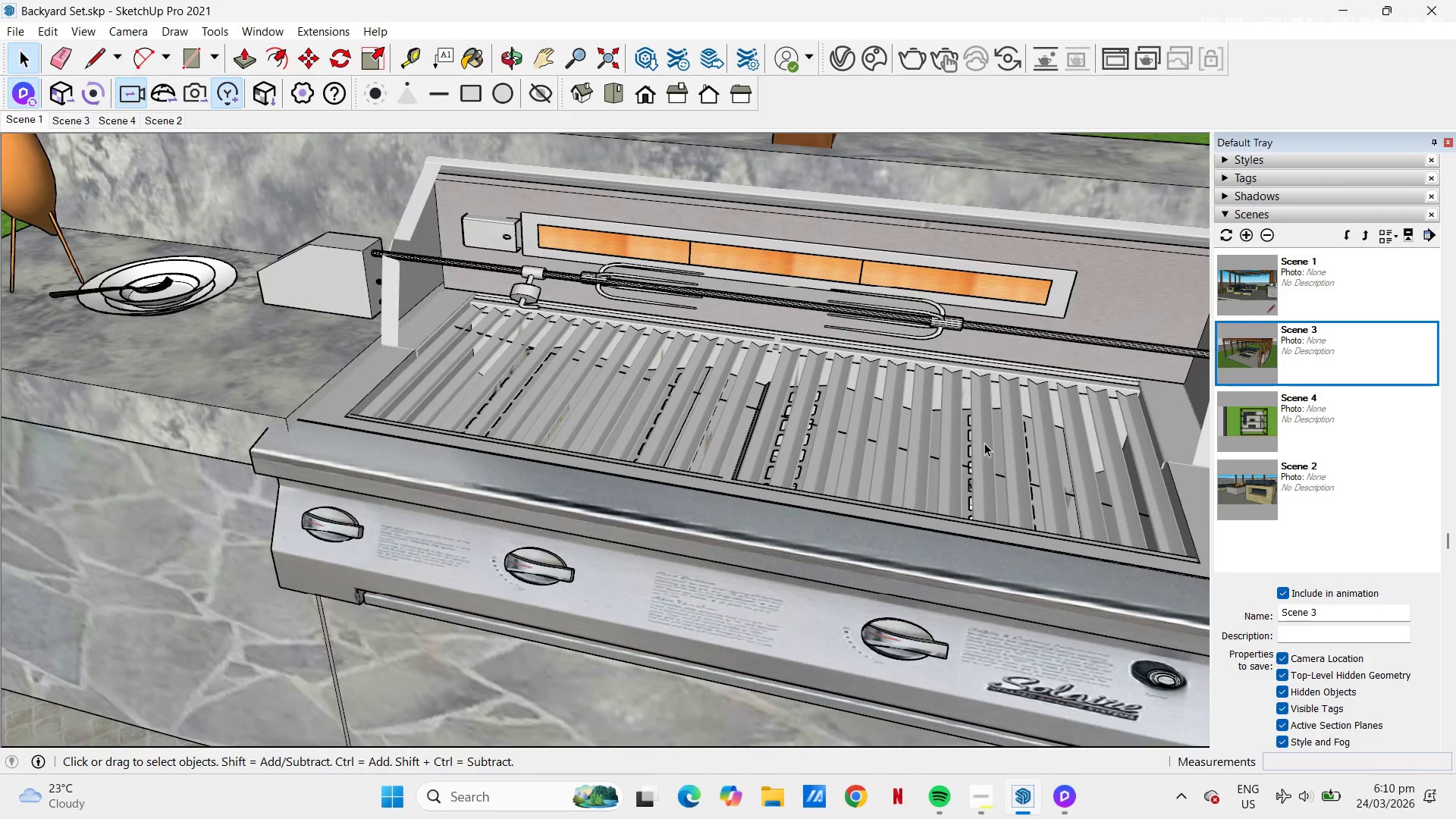 
scroll: coordinate [959, 435], scroll_direction: up, amount: 3.0
 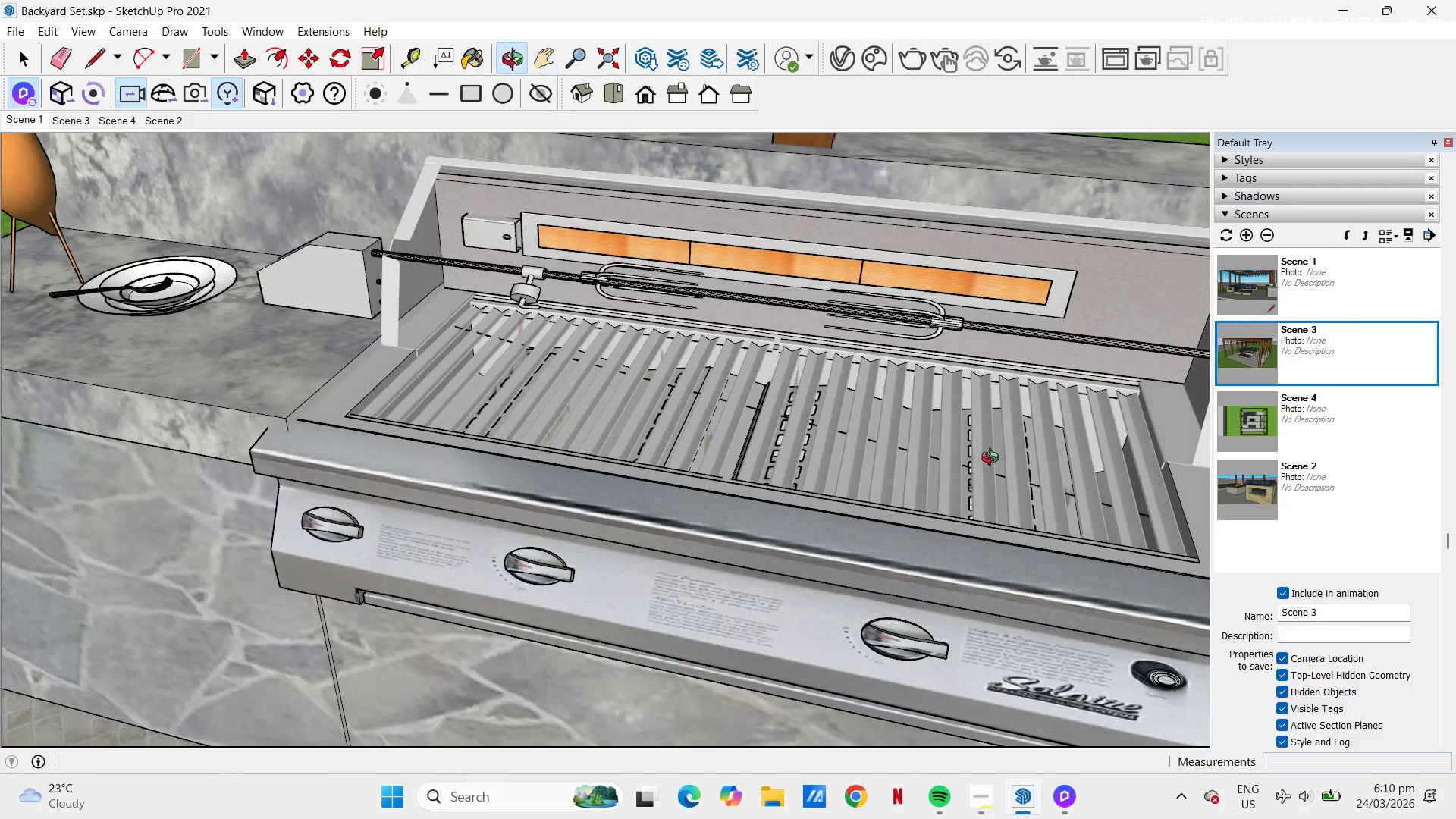 
left_click([984, 443])
 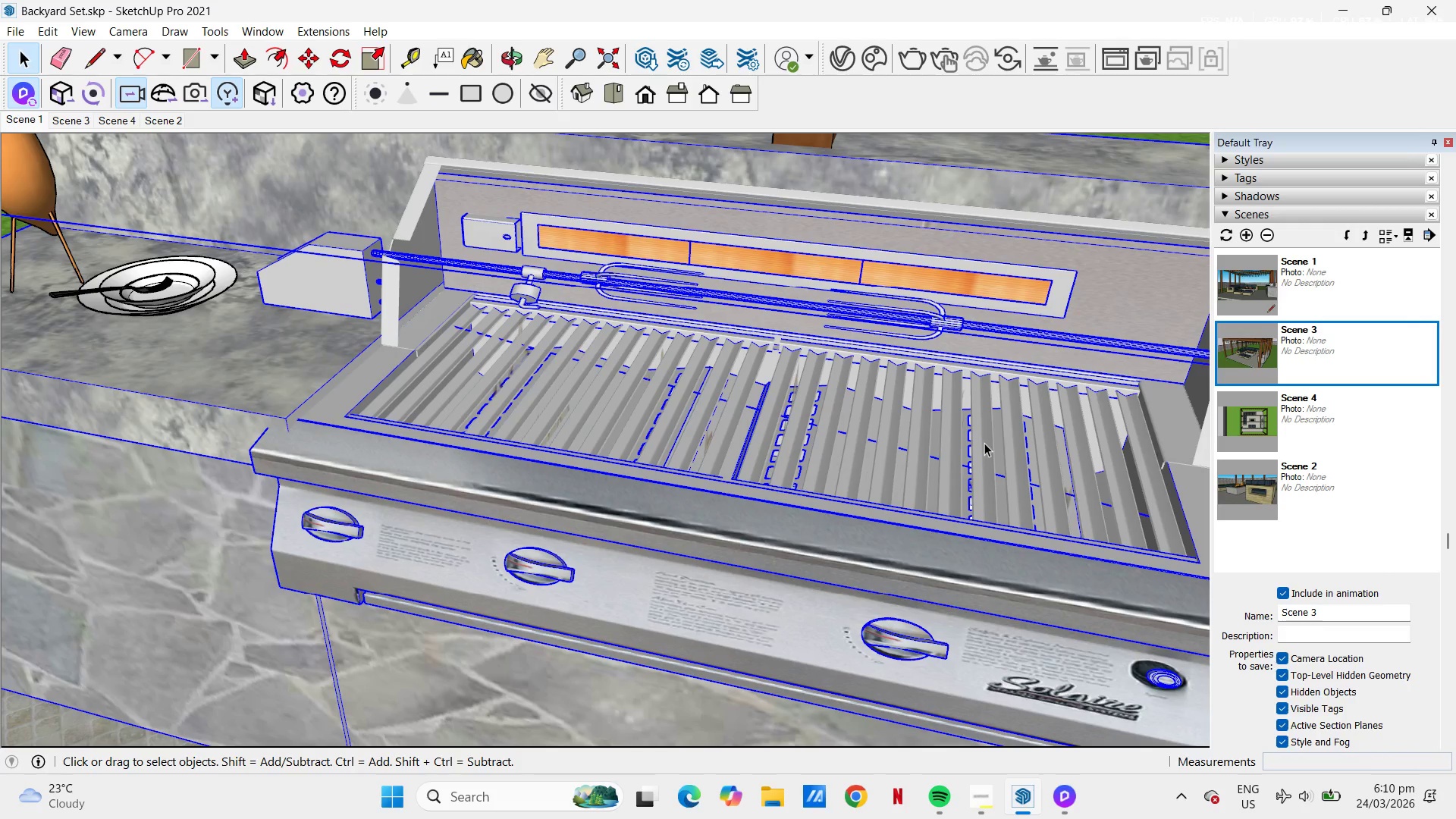 
double_click([984, 443])
 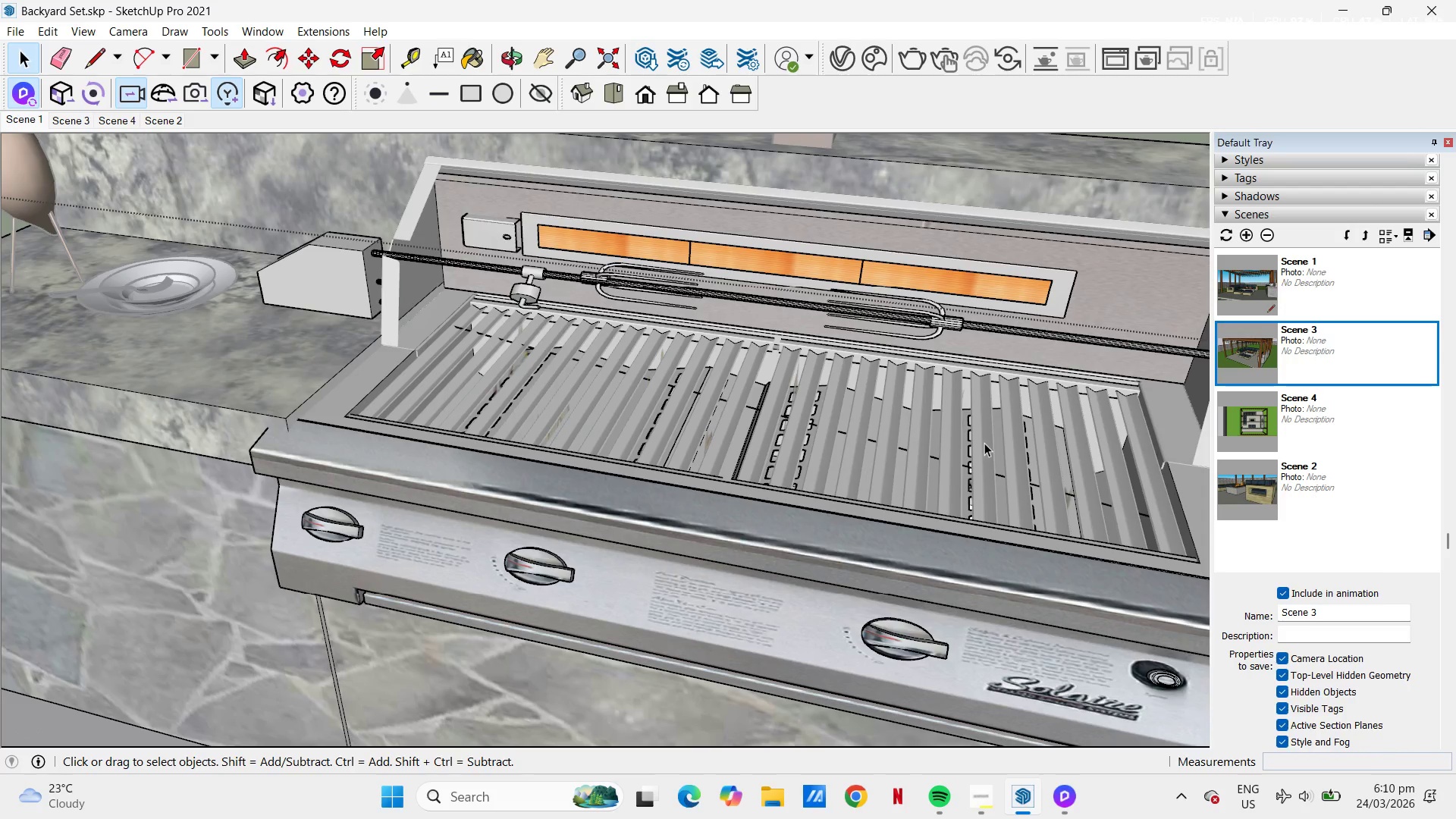 
left_click([984, 443])
 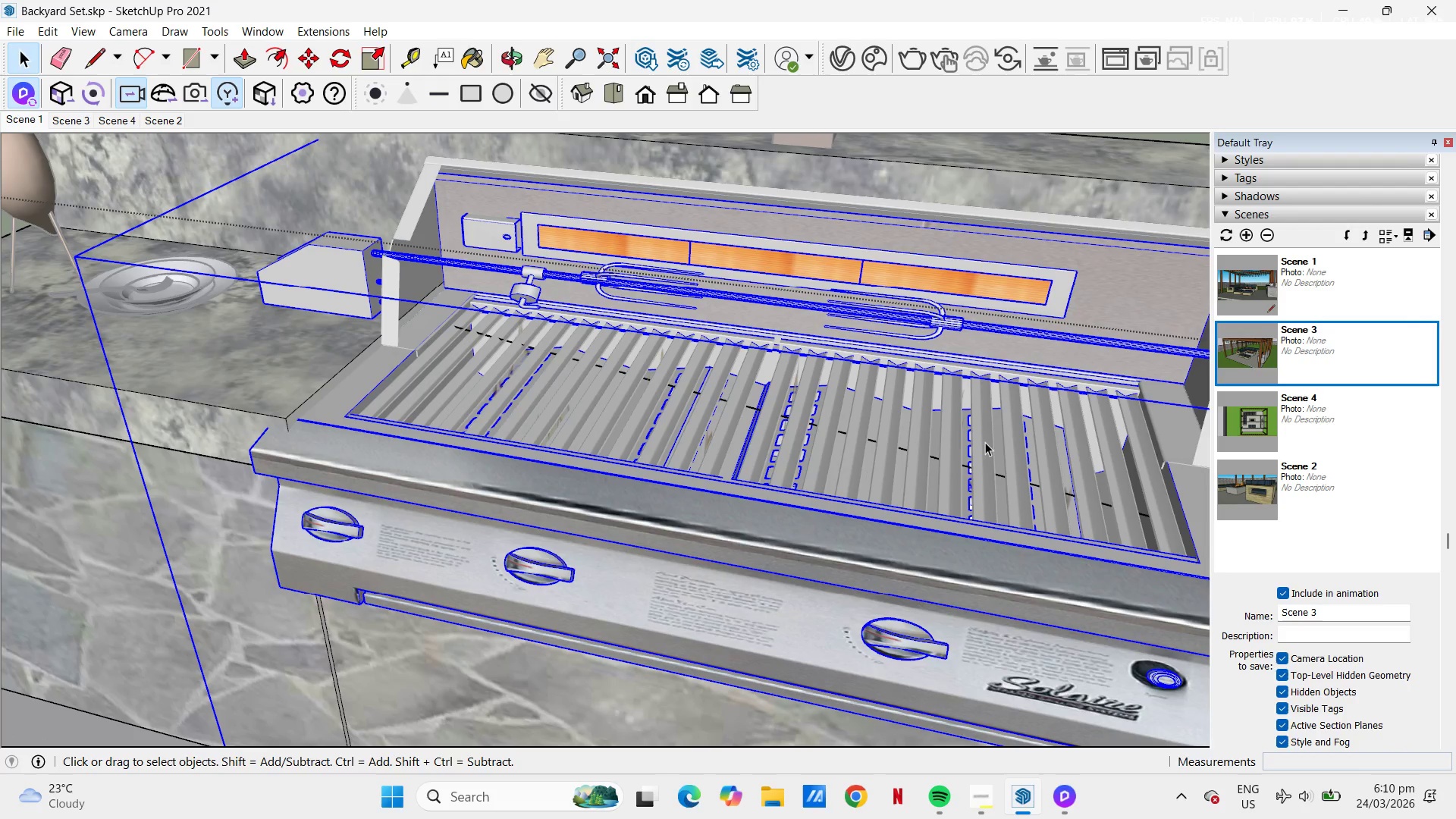 
double_click([985, 442])
 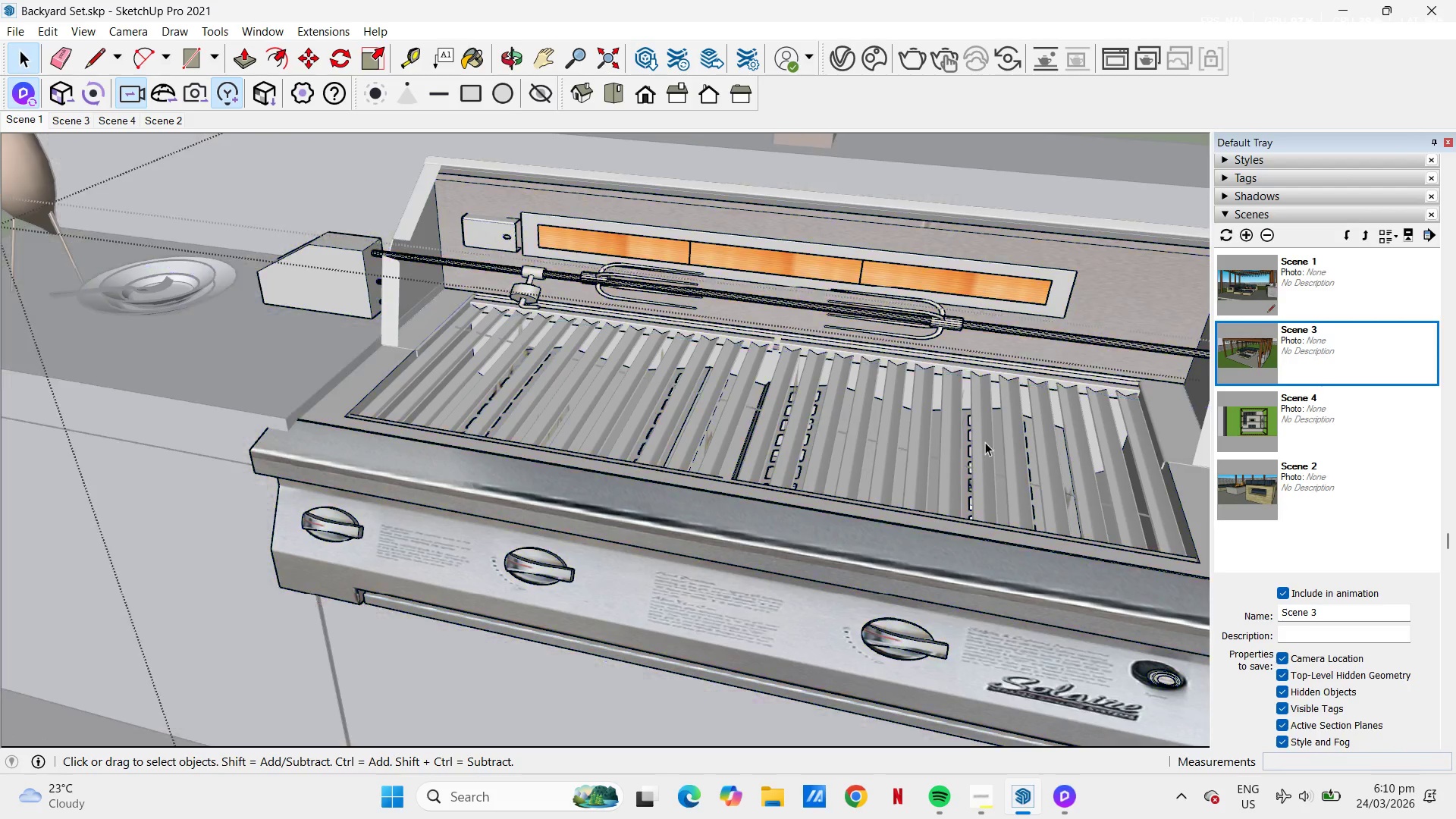 
triple_click([985, 442])
 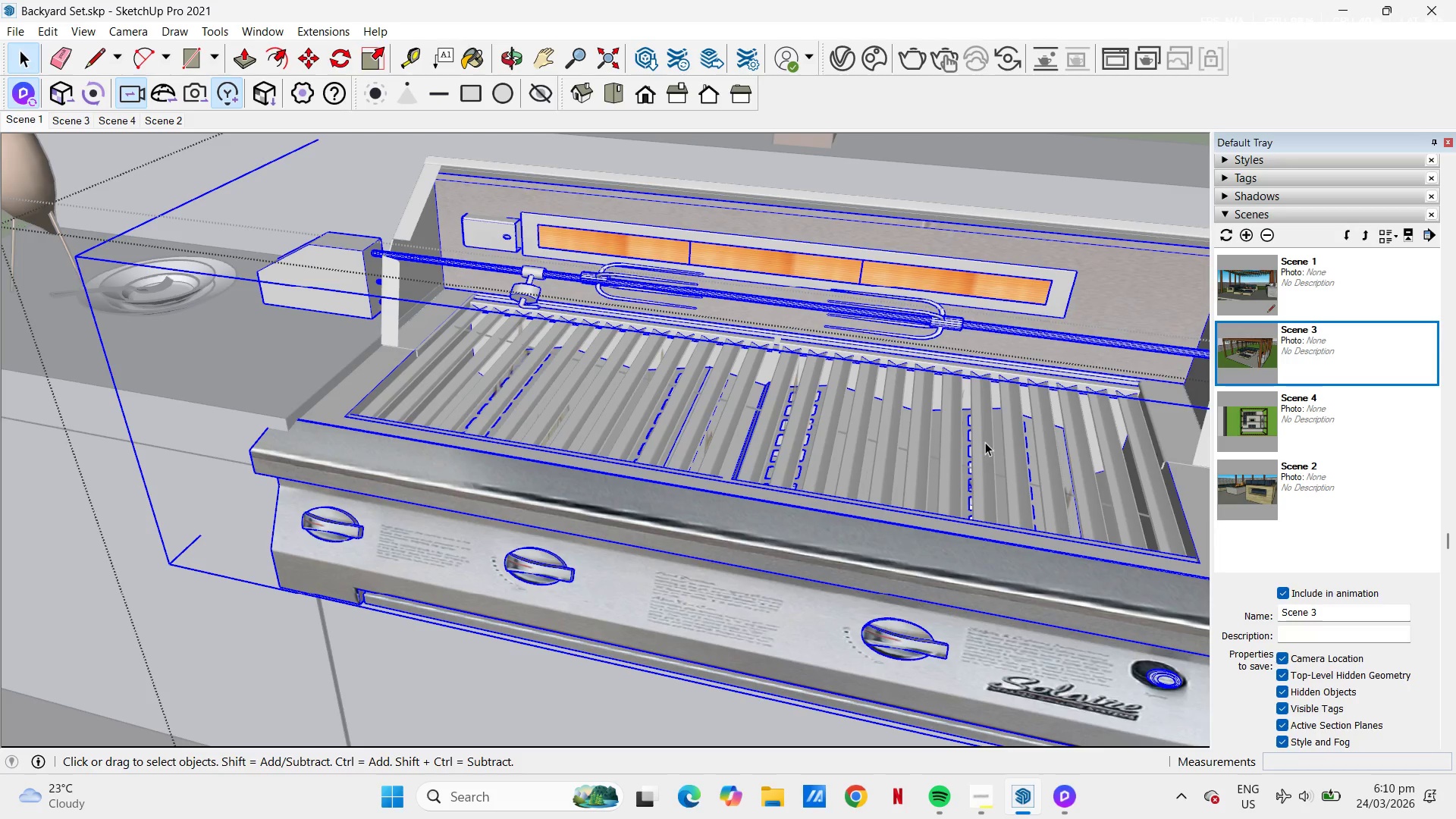 
triple_click([985, 442])
 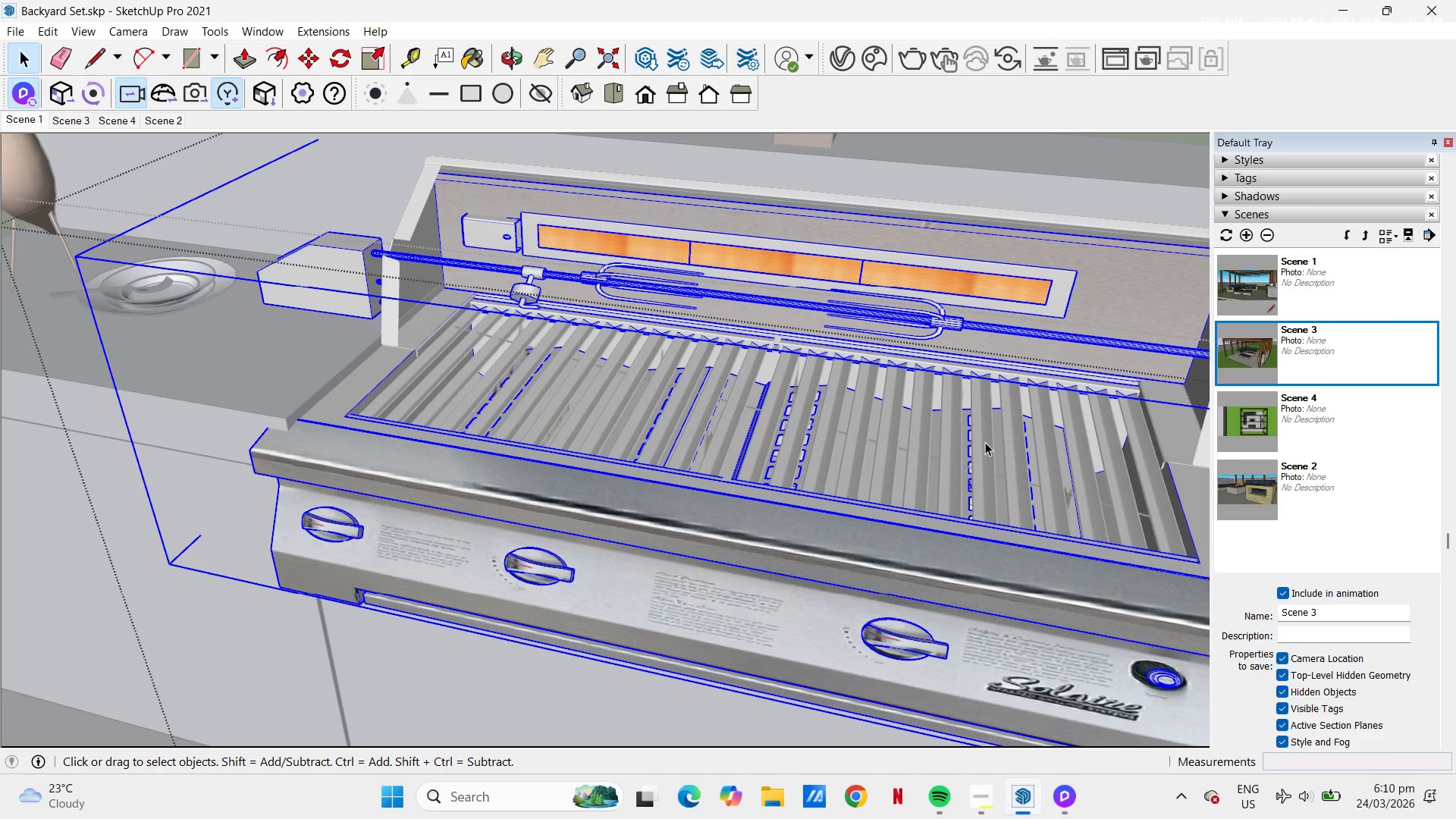 
triple_click([985, 442])
 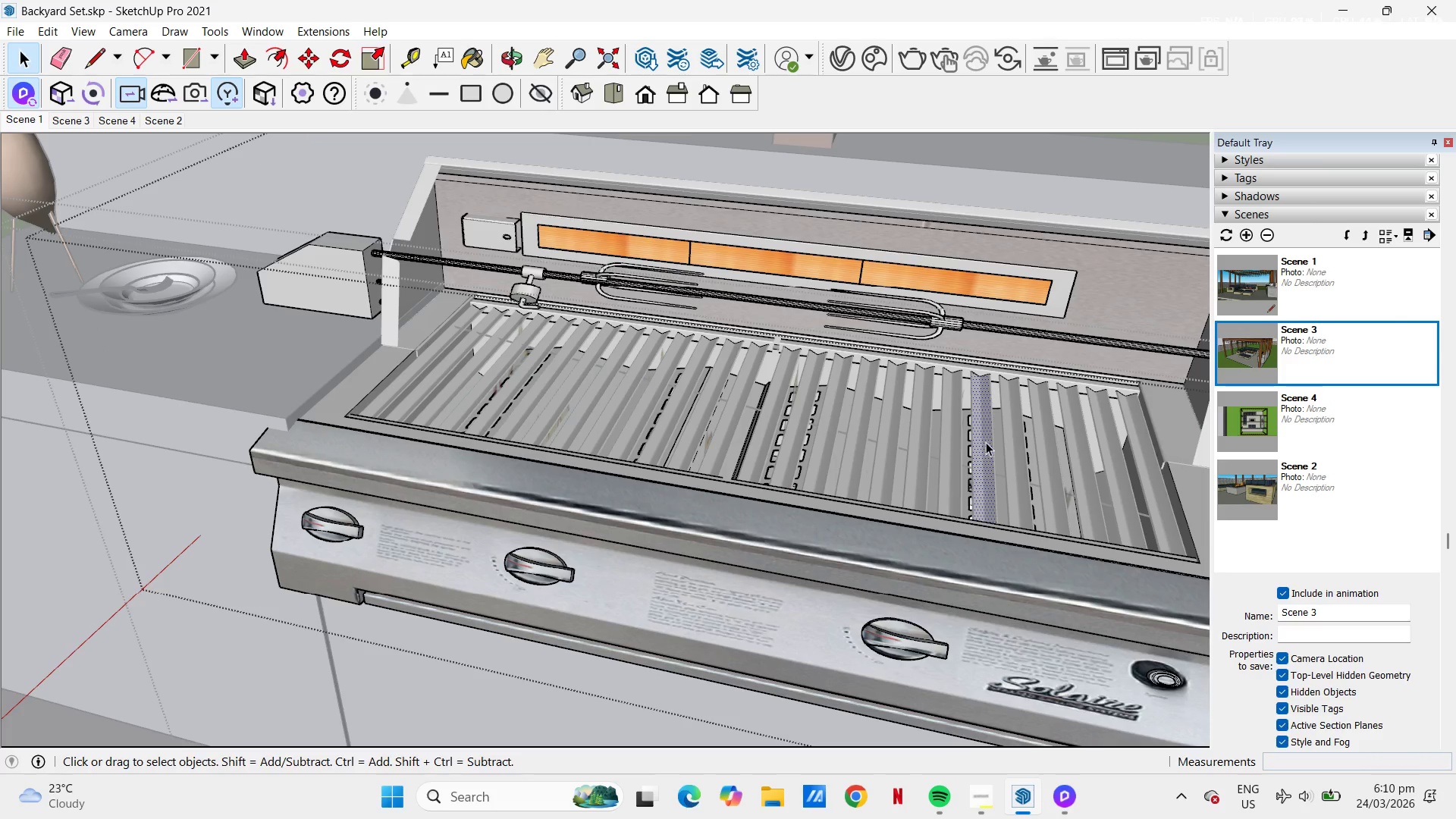 
left_click([987, 442])
 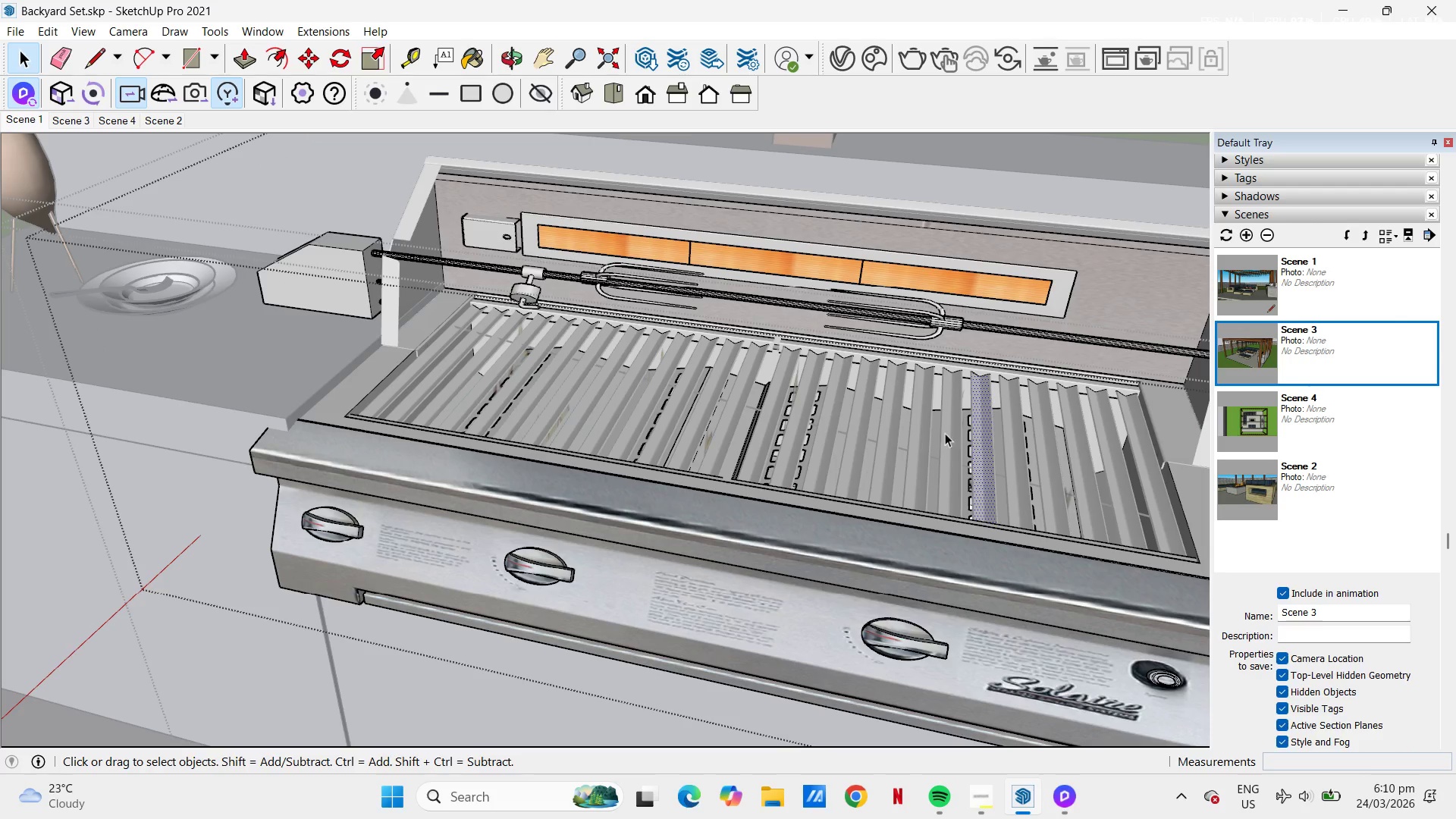 
scroll: coordinate [789, 395], scroll_direction: up, amount: 2.0
 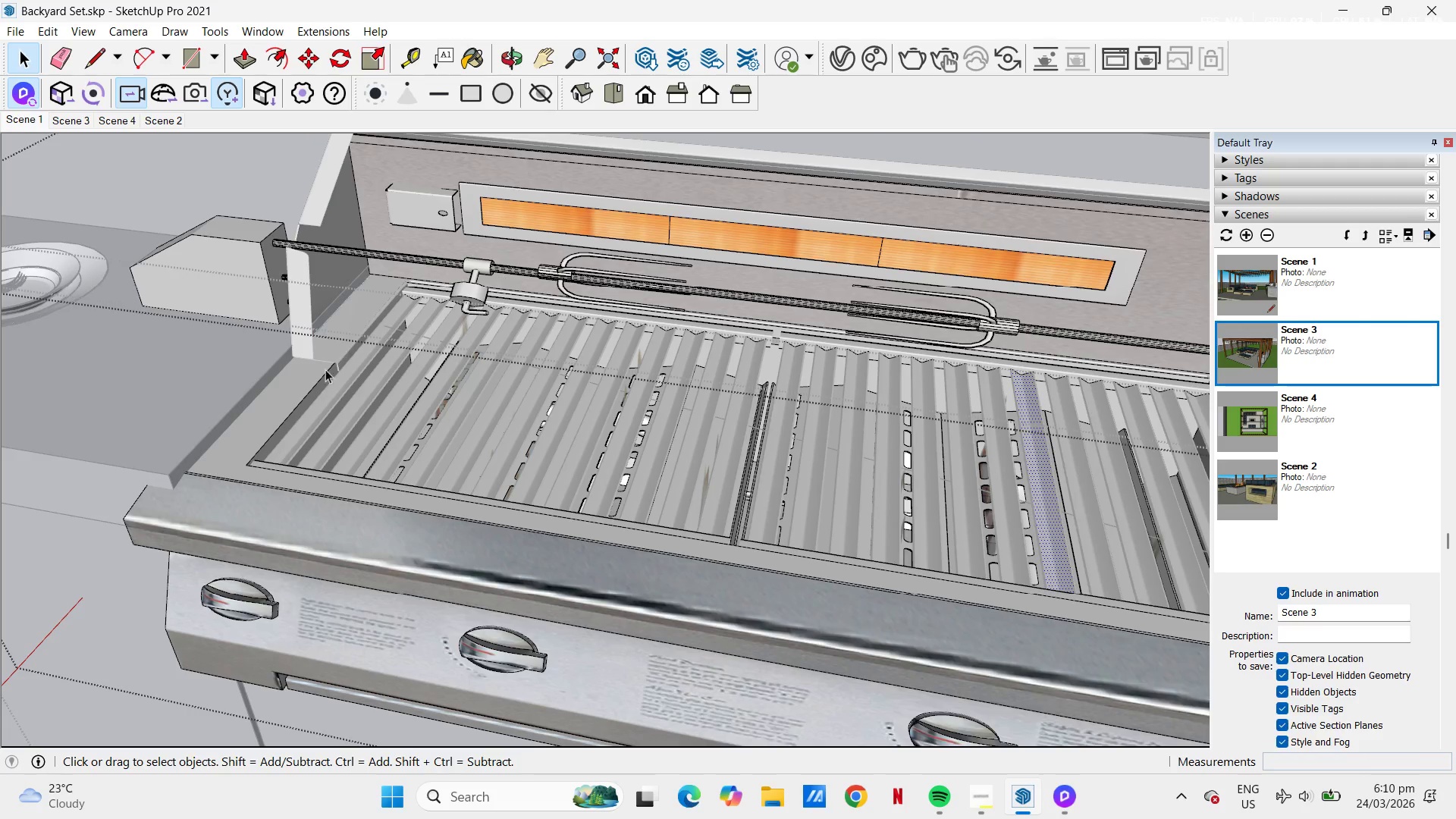 
left_click([309, 396])
 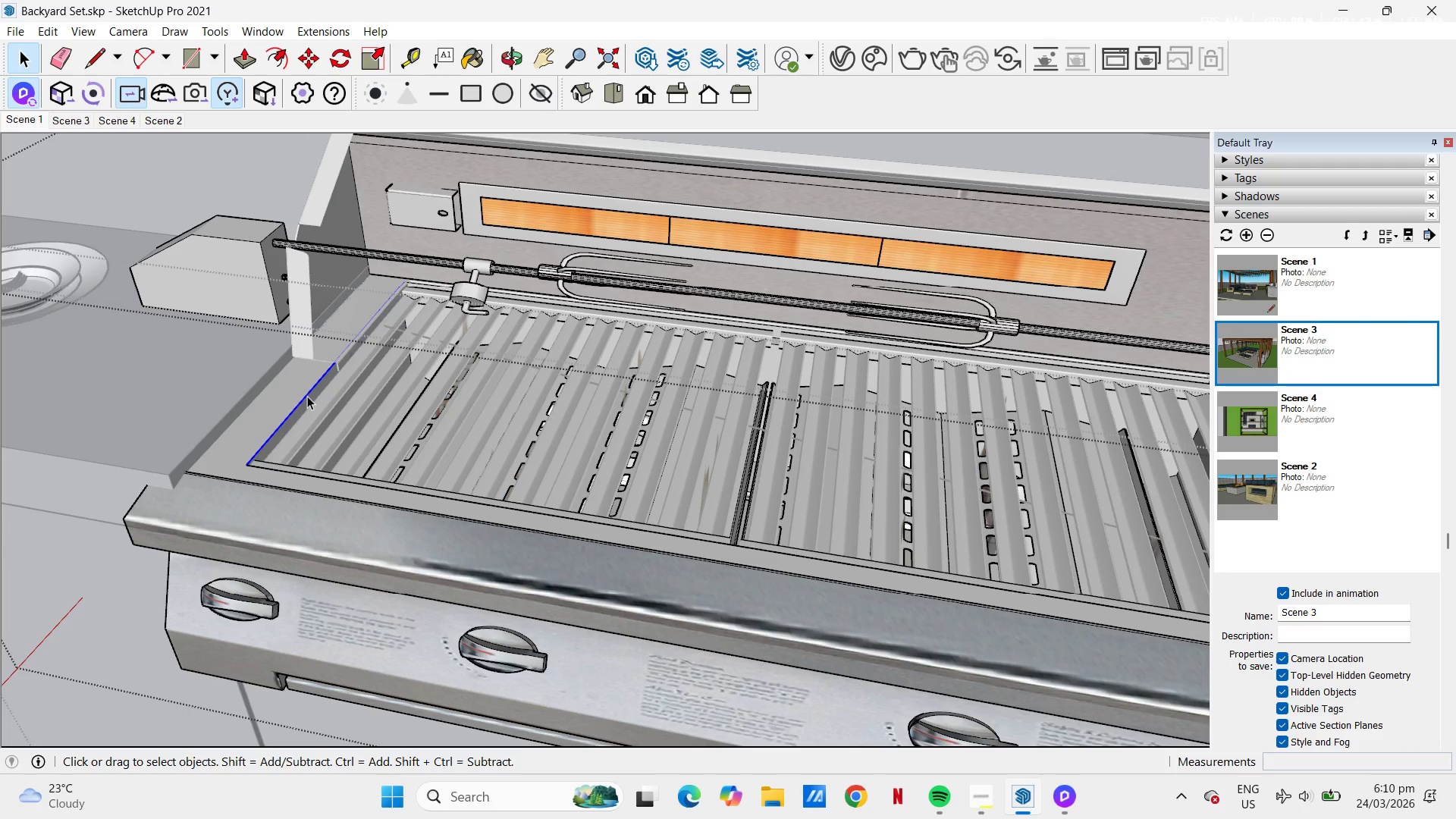 
scroll: coordinate [307, 396], scroll_direction: down, amount: 3.0
 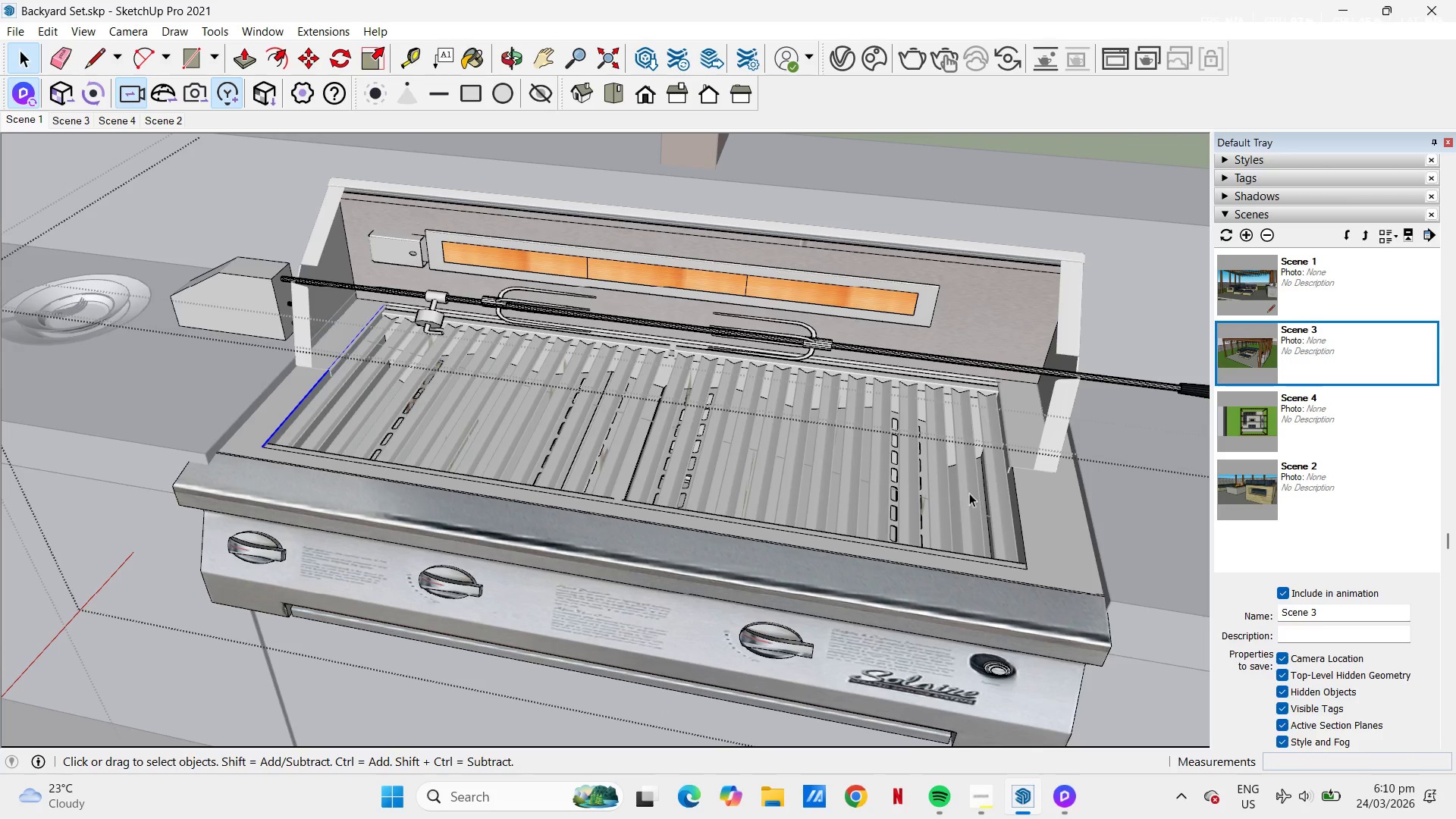 
hold_key(key=ControlLeft, duration=5.67)
left_click([1021, 520])
 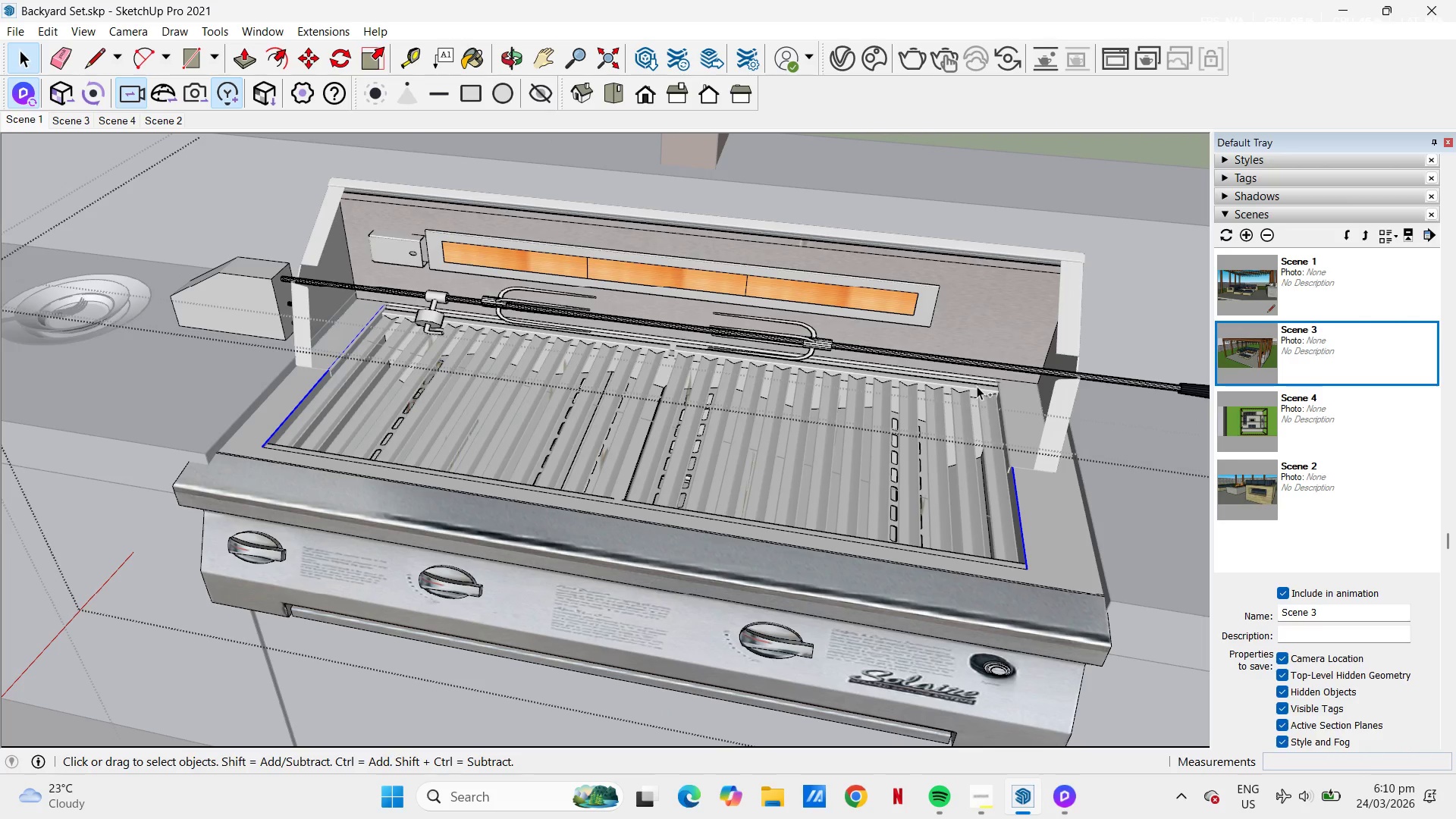 
left_click([975, 383])
 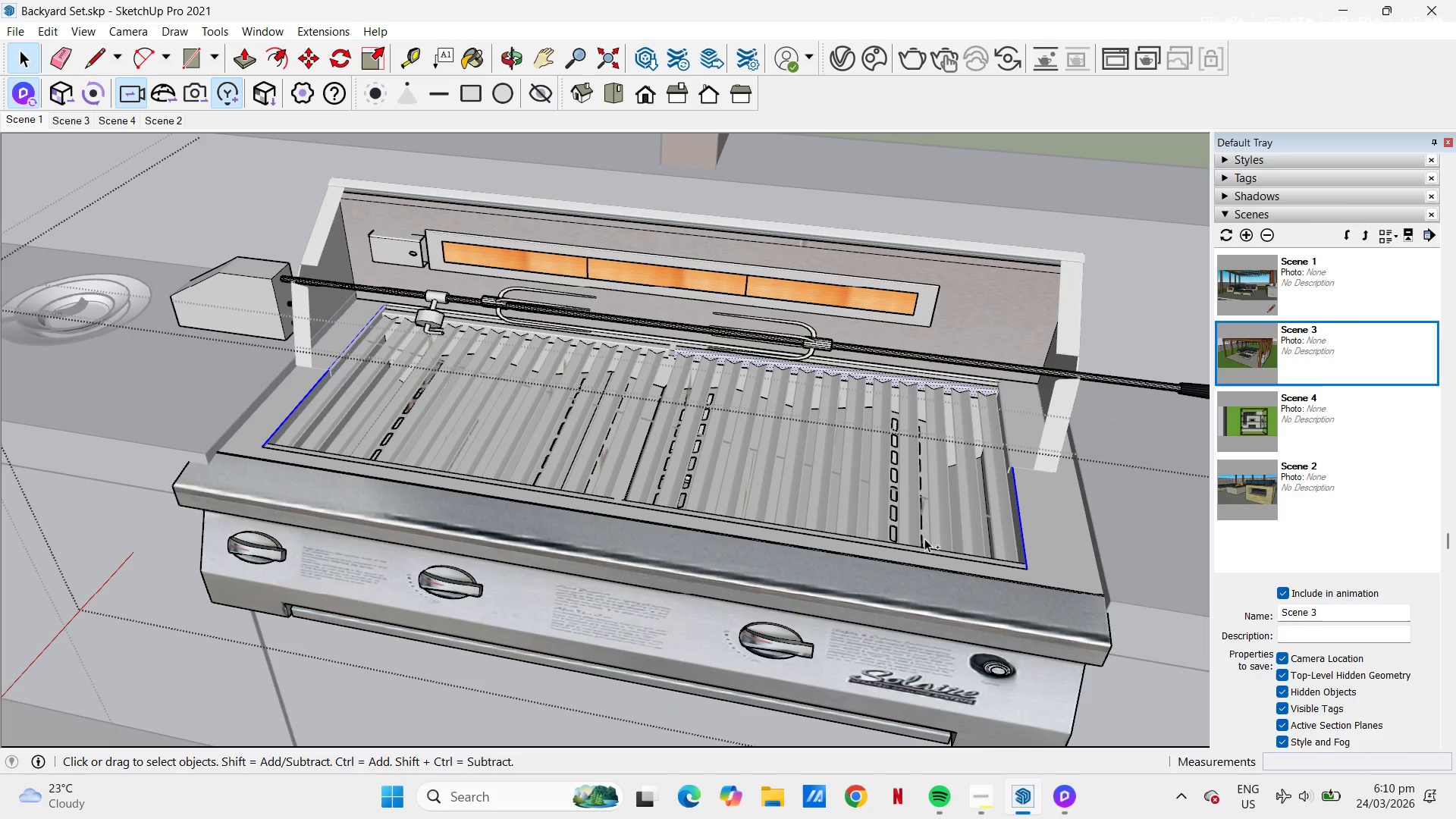 
left_click([923, 548])
 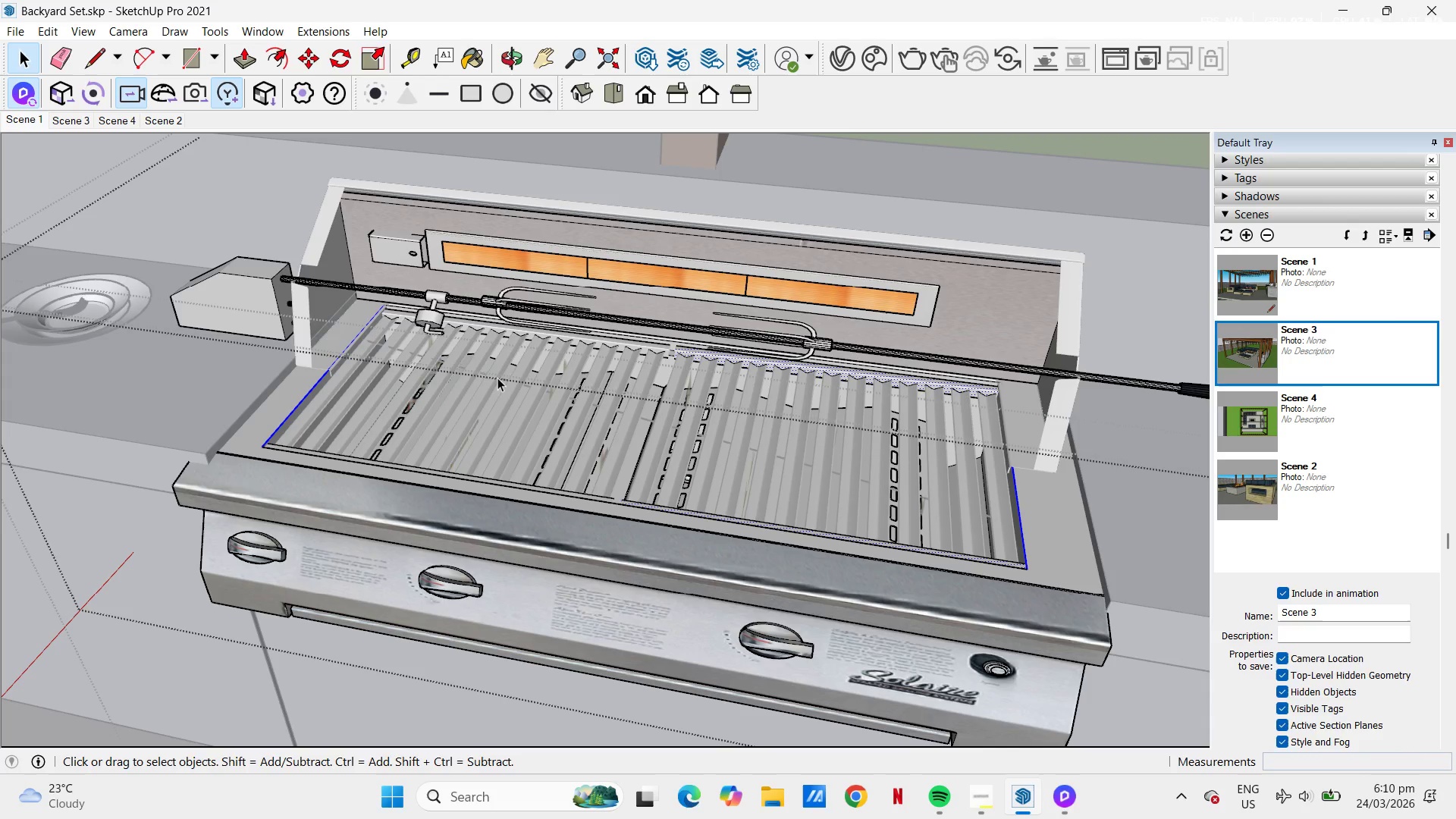 
key(Space)
 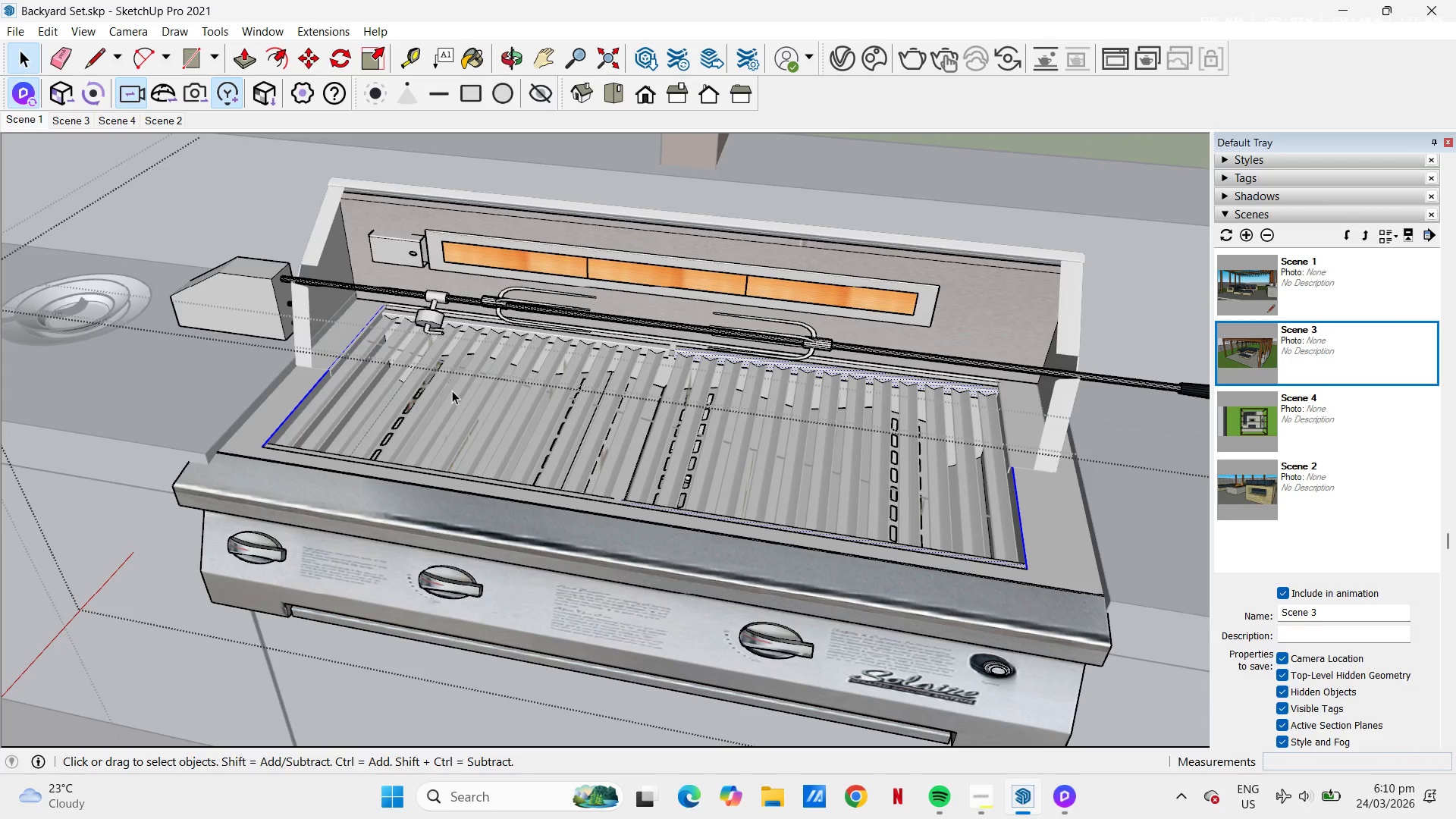 
key(Escape)
 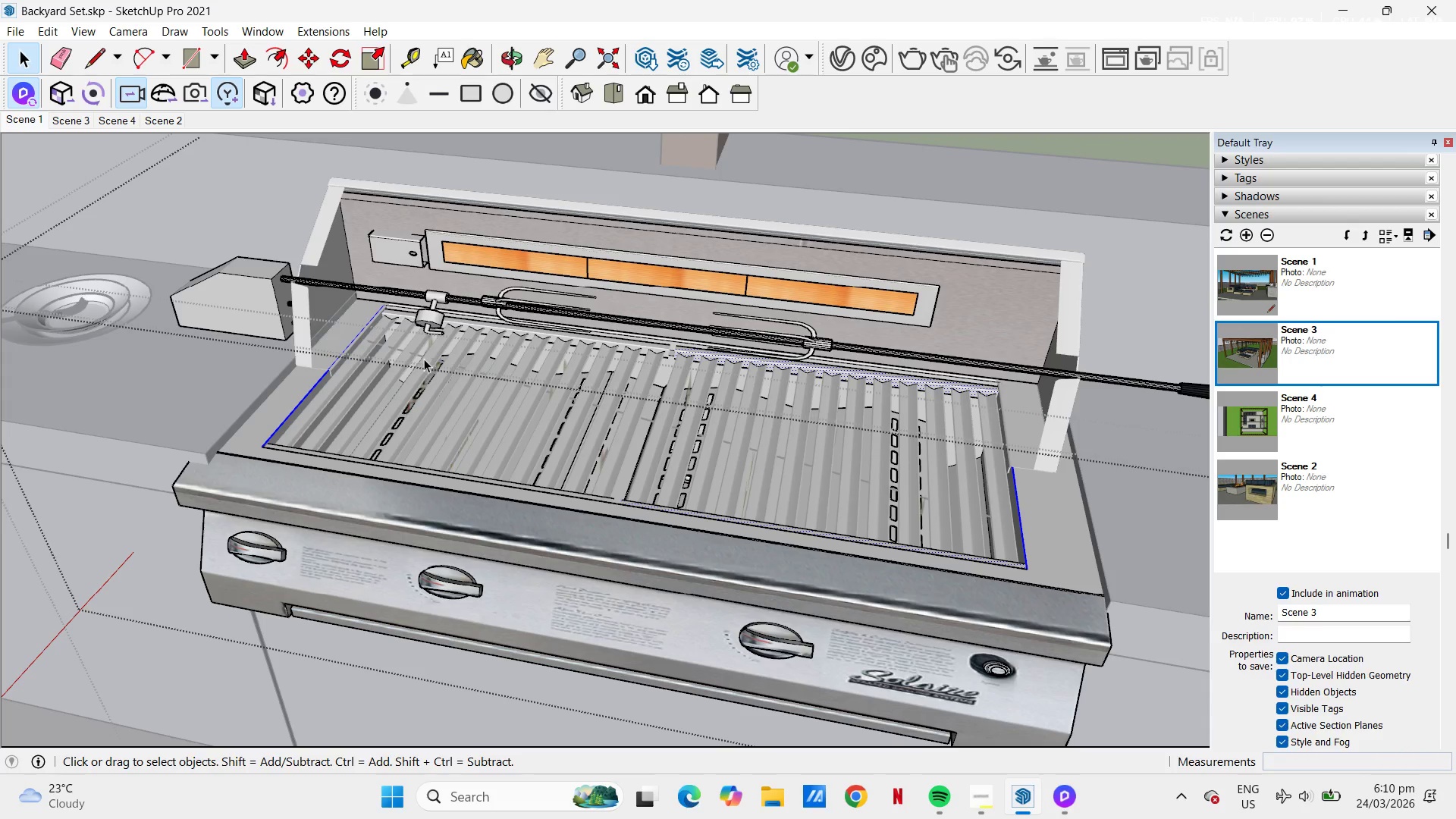 
key(Escape)
 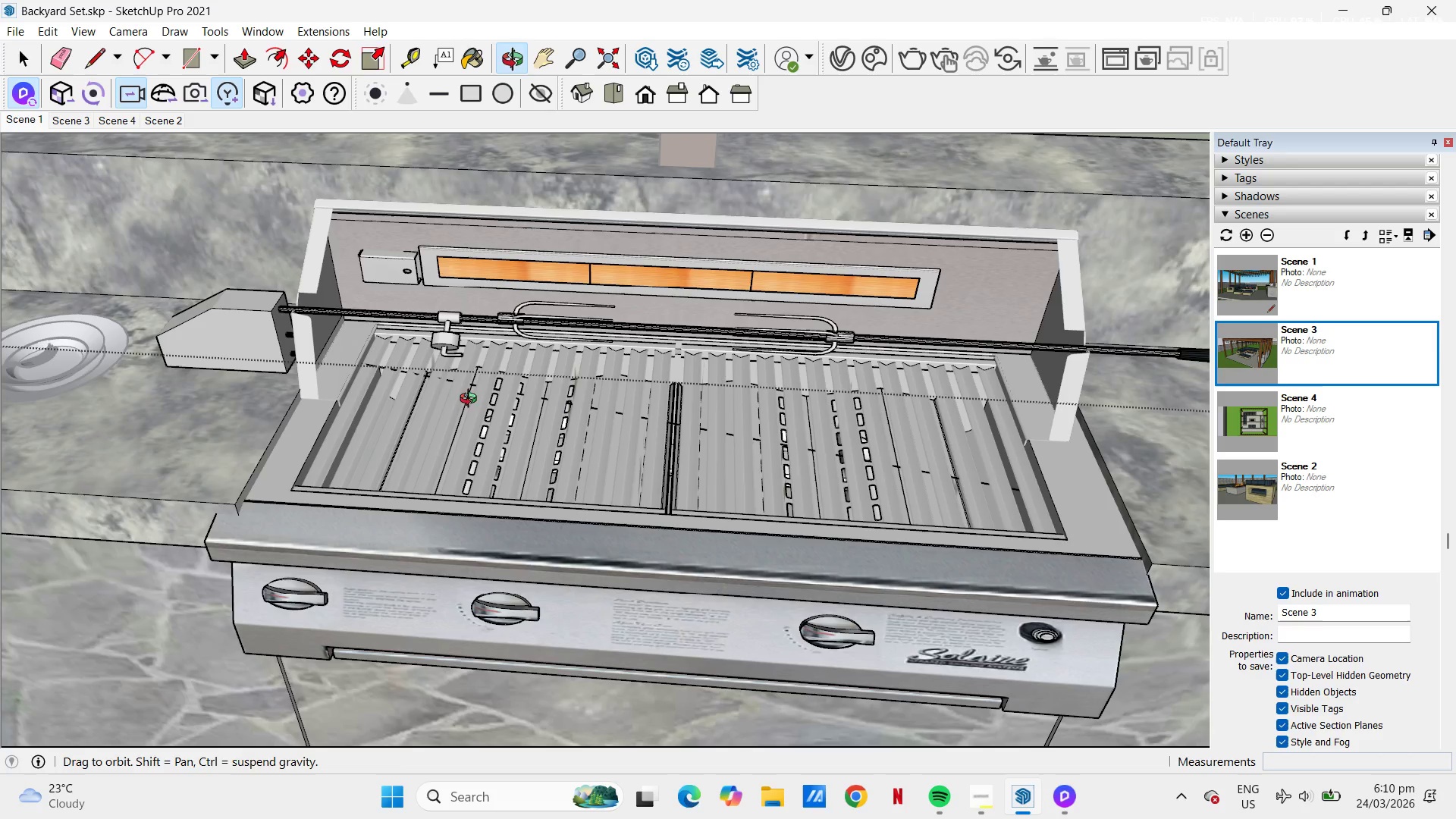 
key(Escape)
 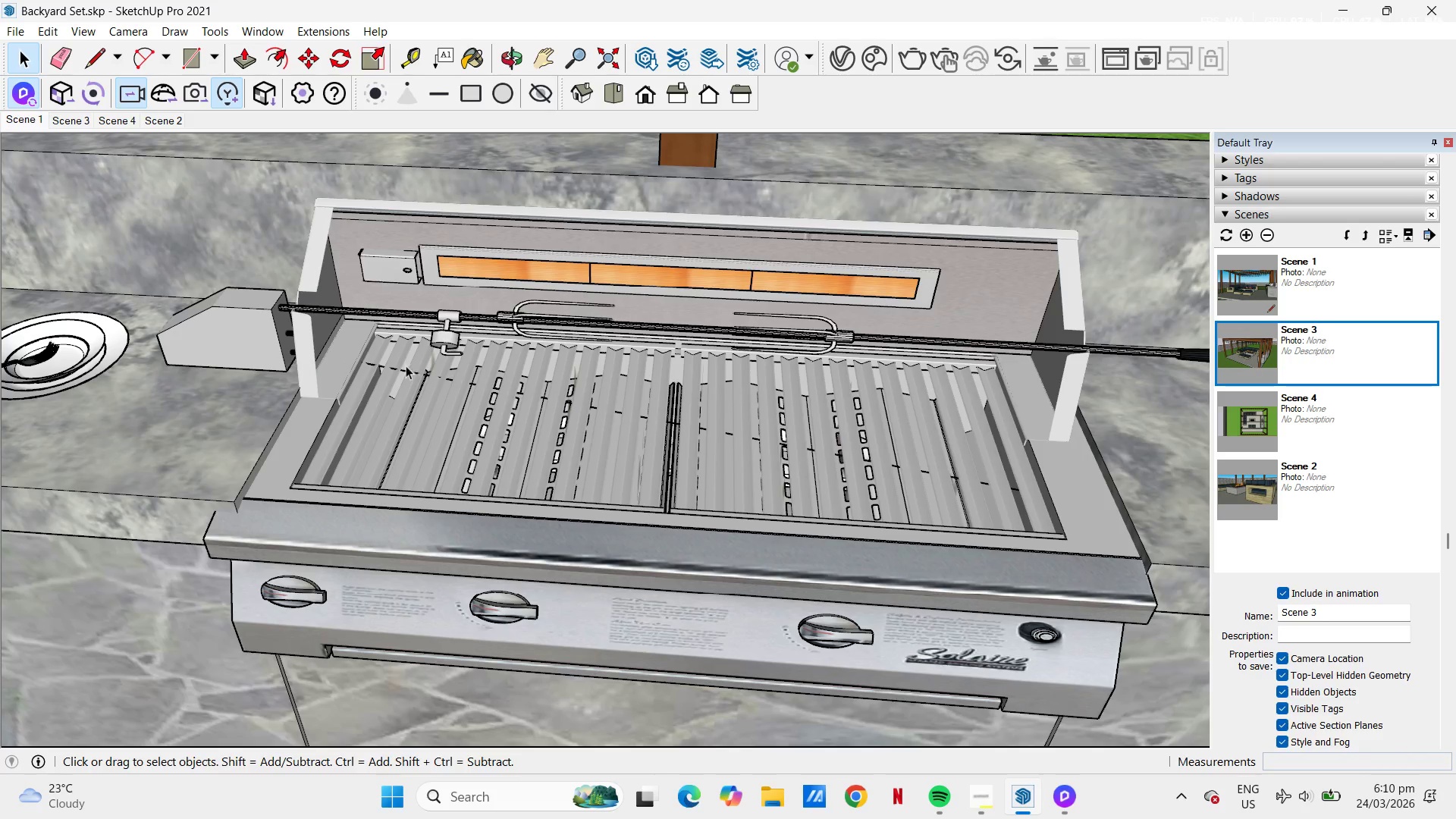 
key(Space)
 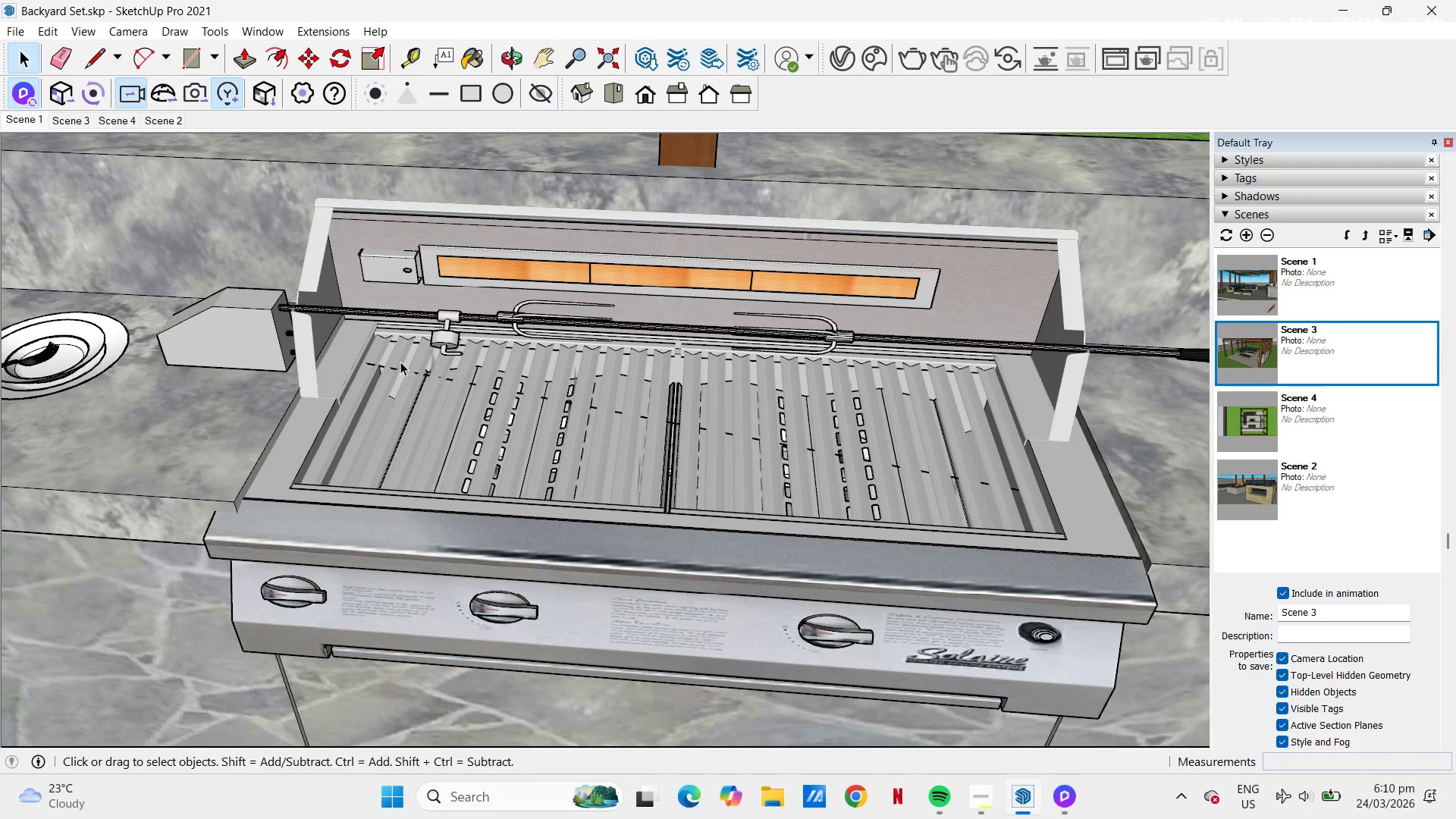 
key(Escape)
 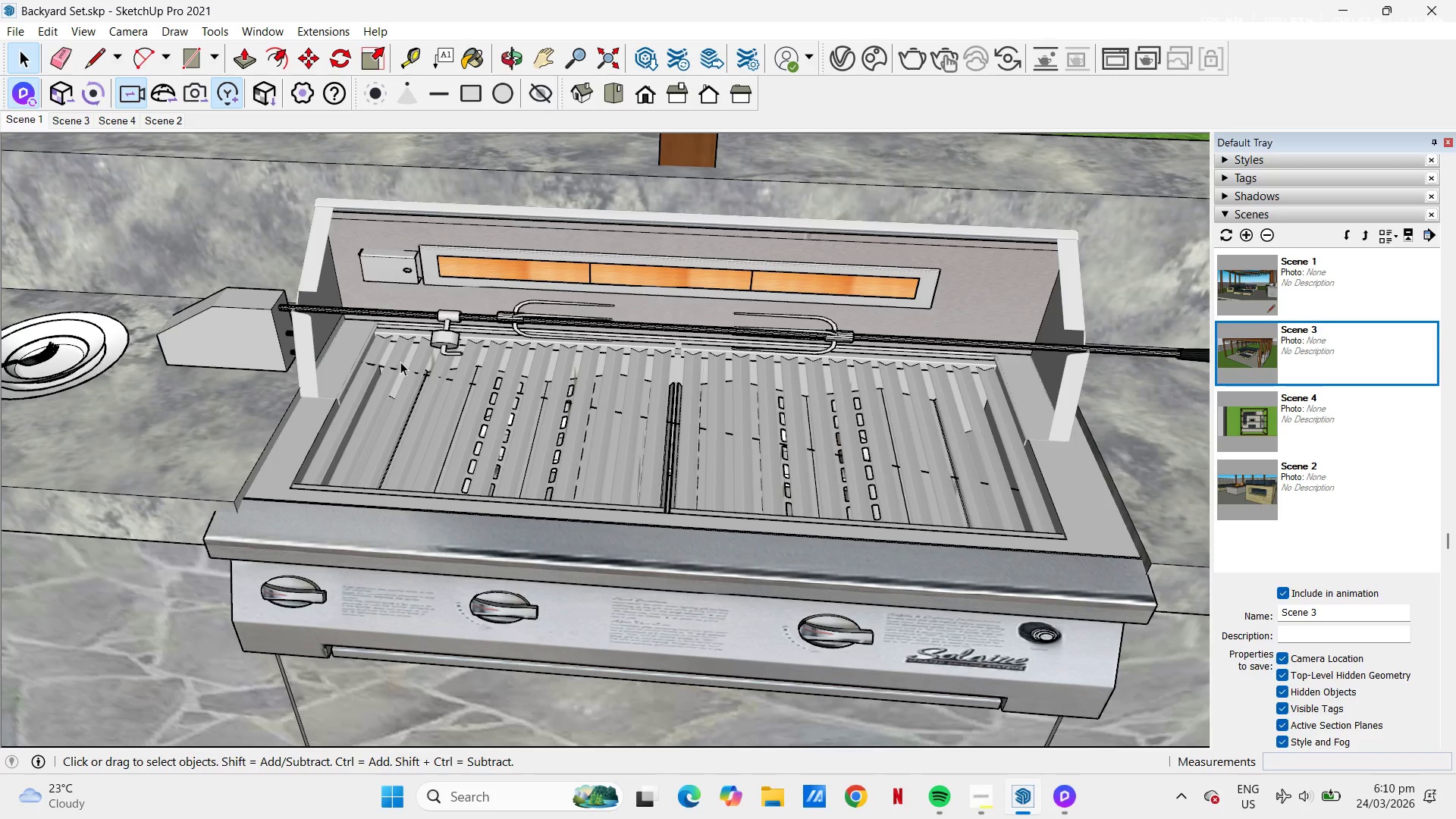 
key(Escape)
 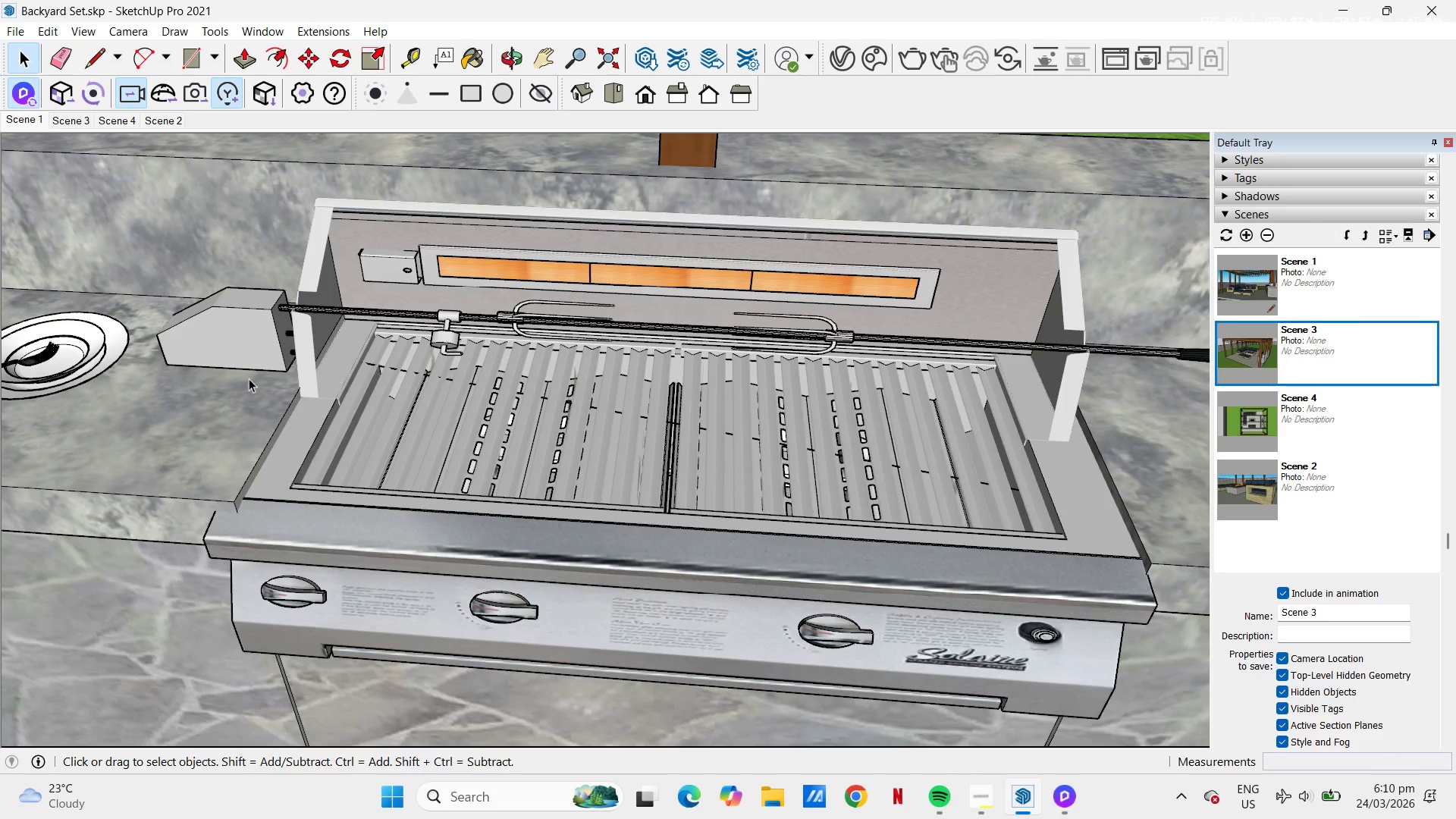 
scroll: coordinate [282, 341], scroll_direction: down, amount: 10.0
 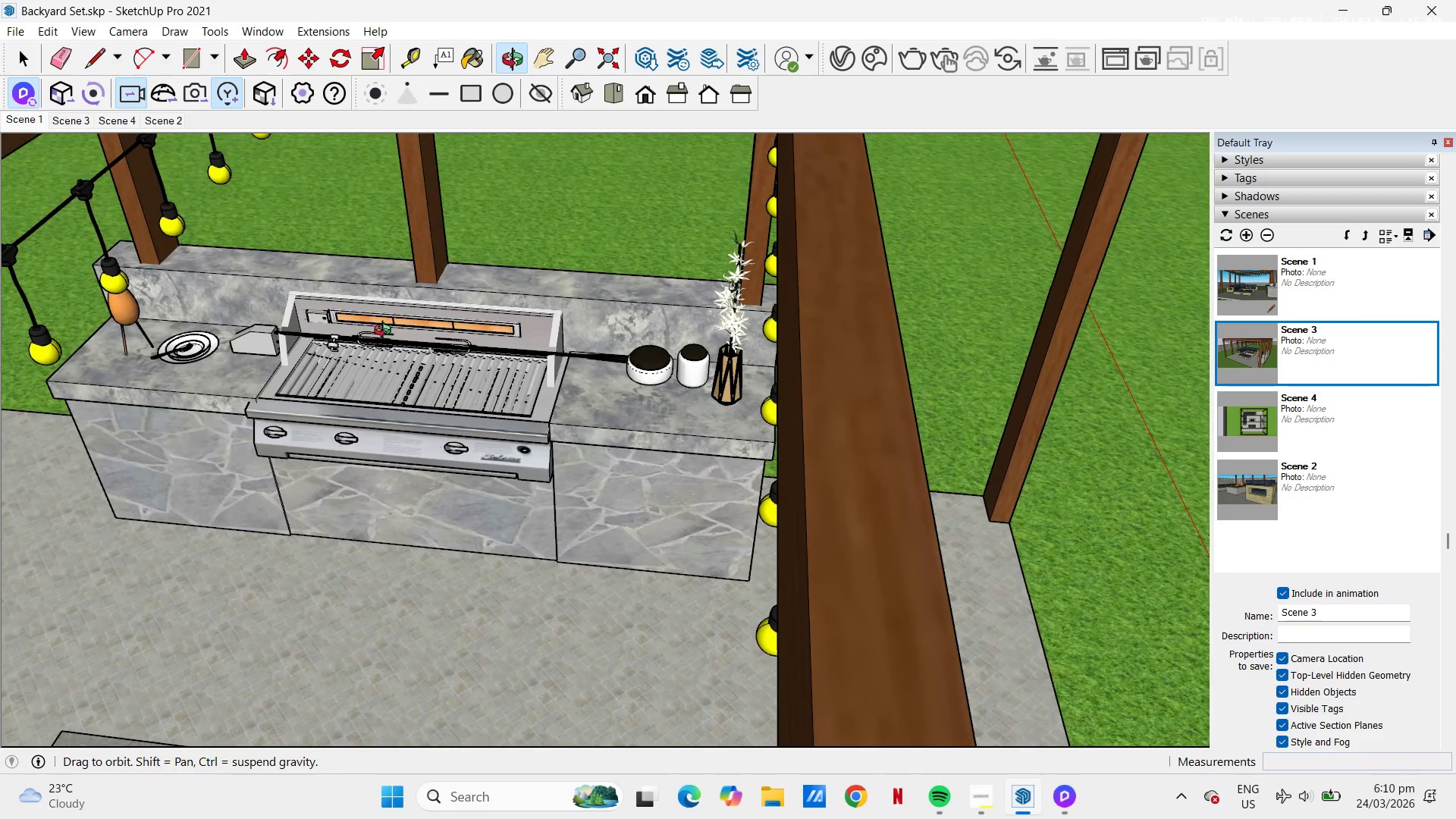 
key(H)
 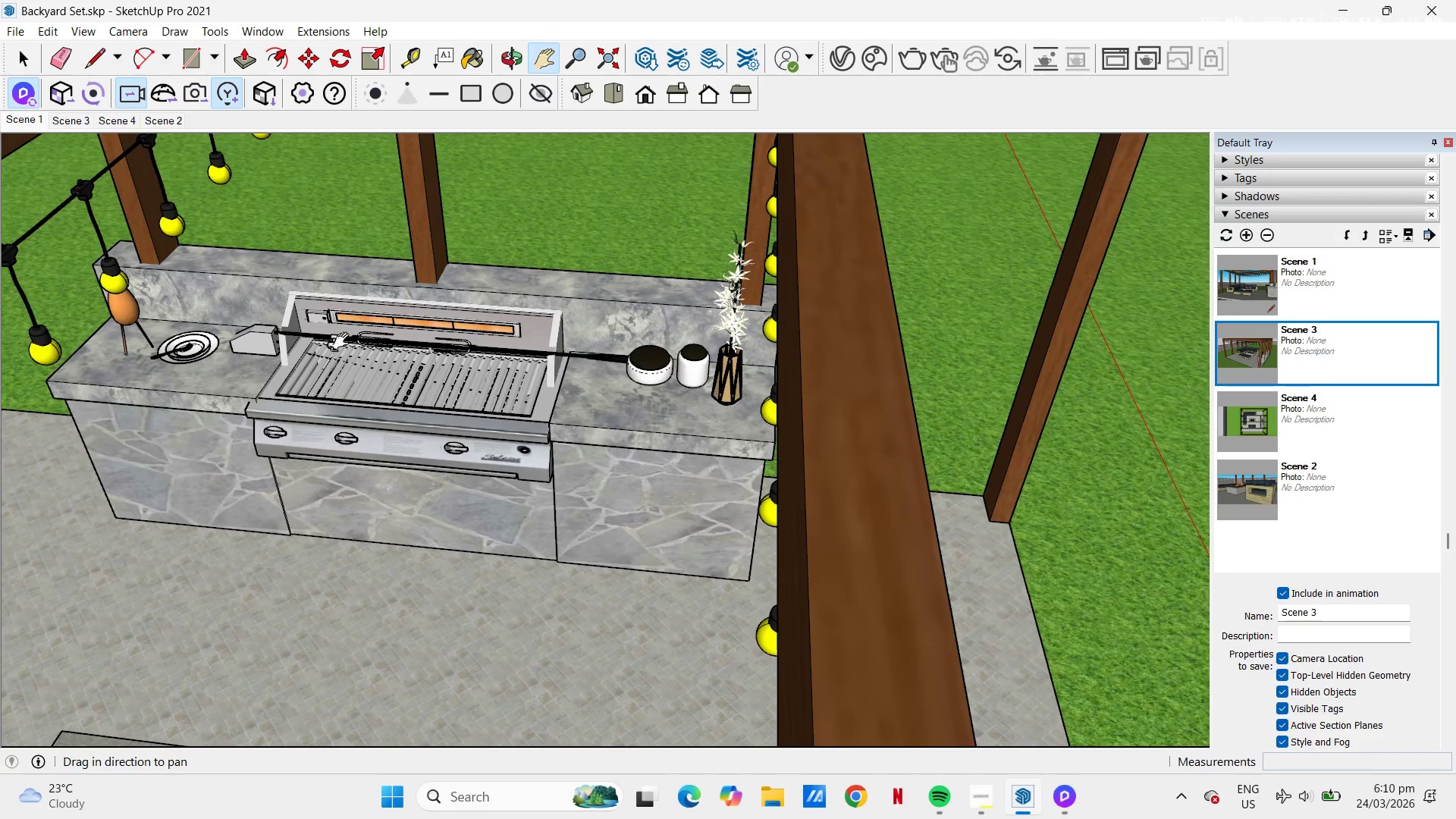 
left_click_drag(start_coordinate=[345, 341], to_coordinate=[552, 251])
 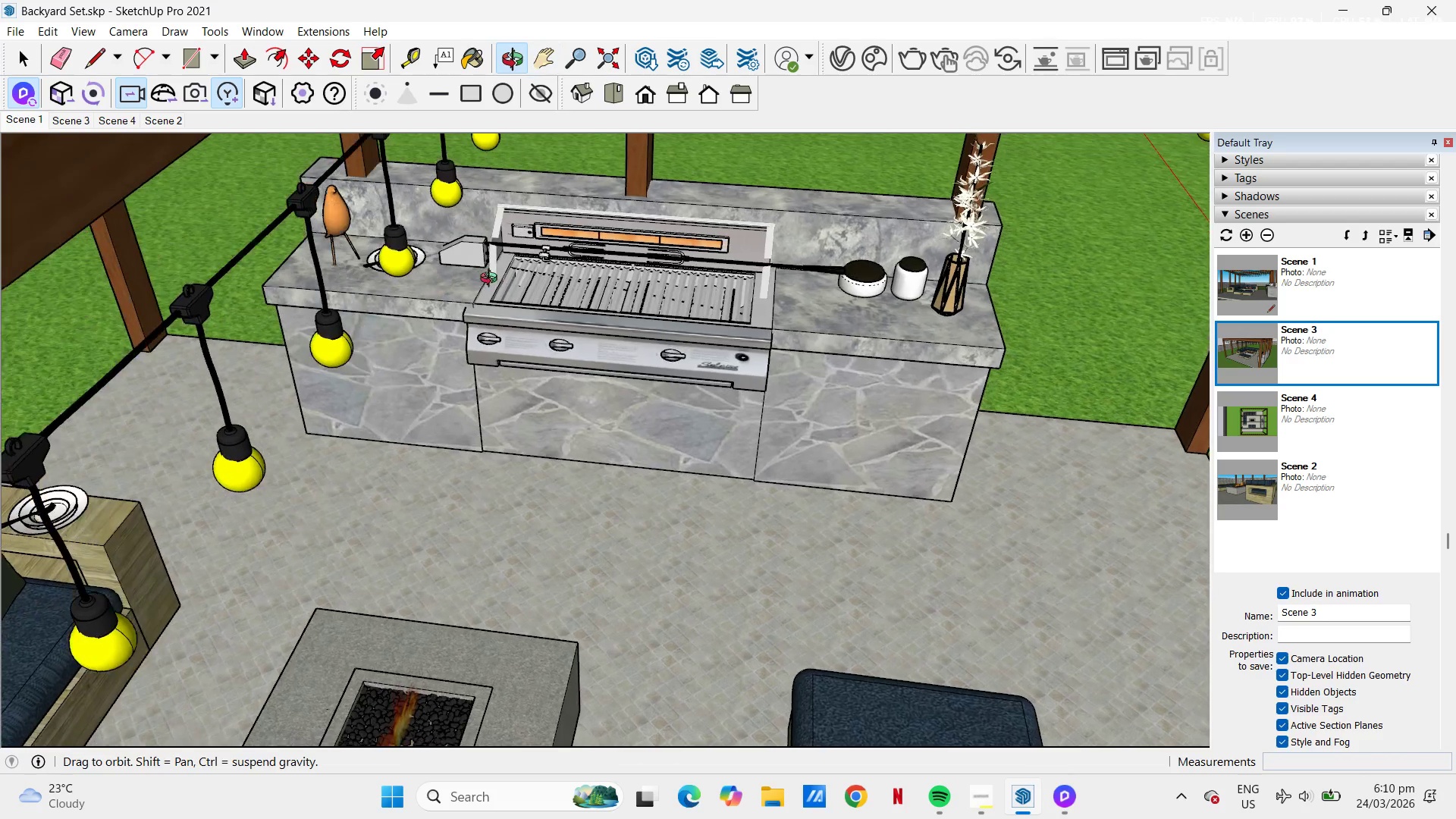 
key(Space)
 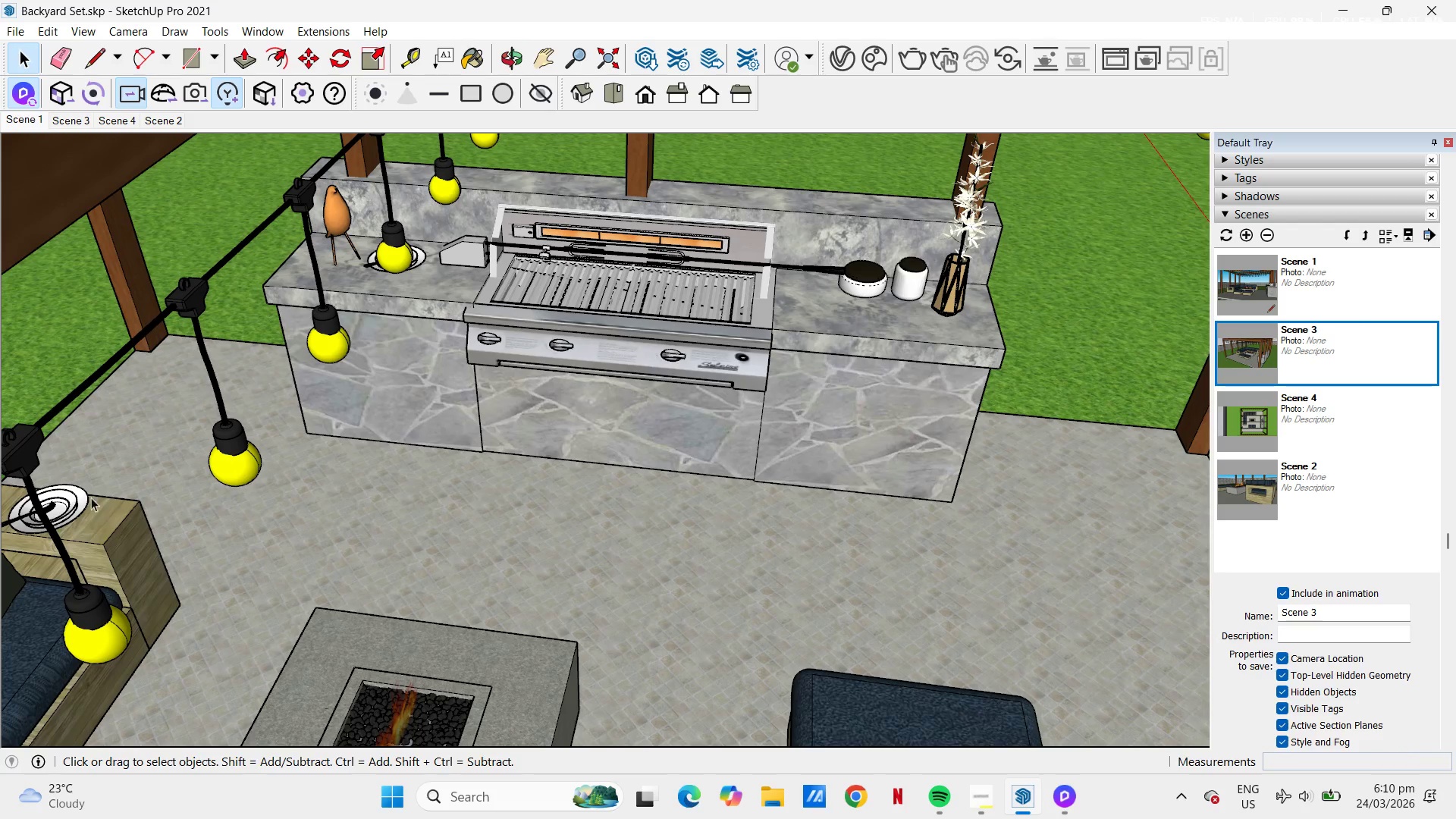 
left_click([80, 502])
 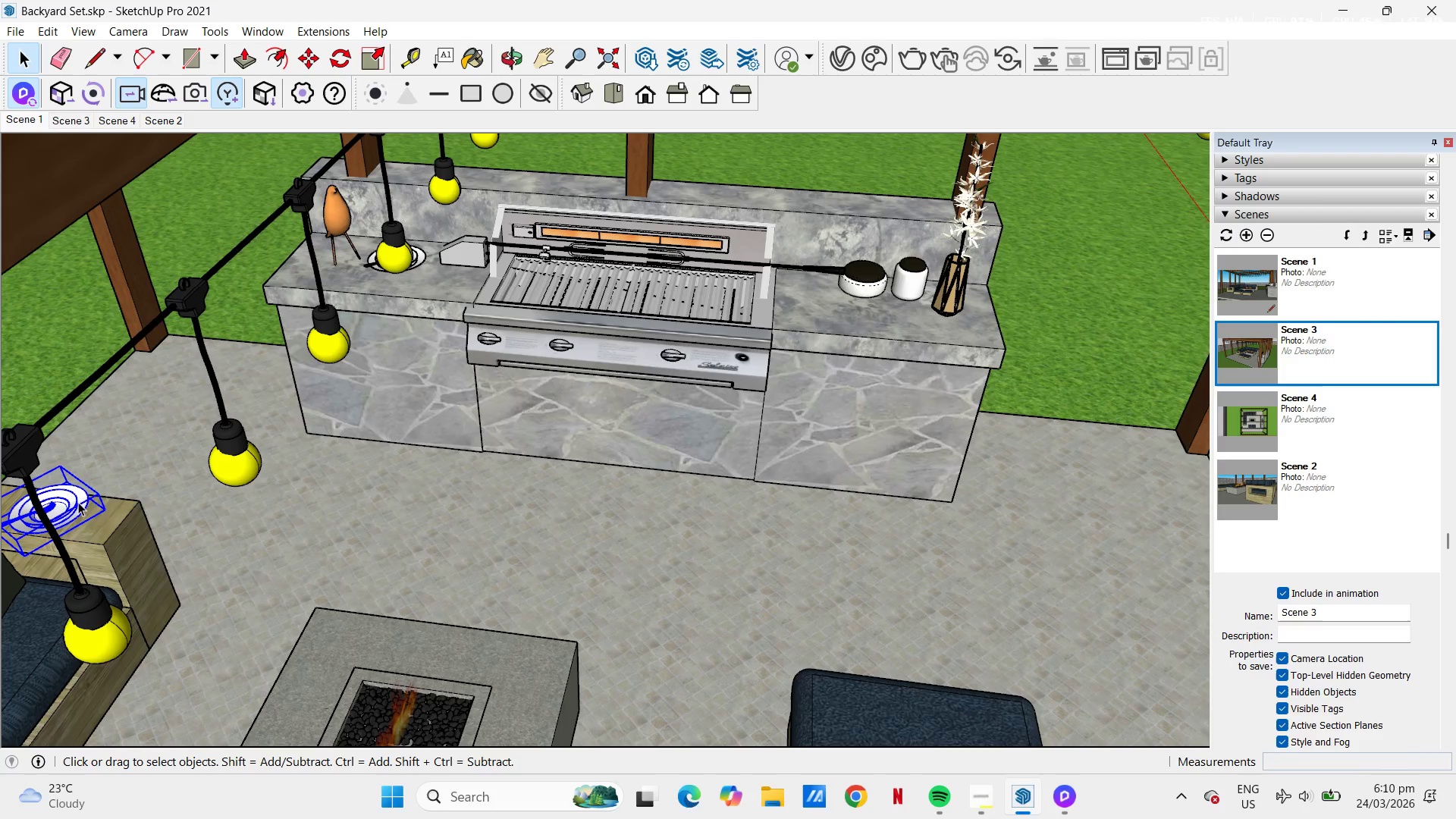 
right_click([78, 502])
 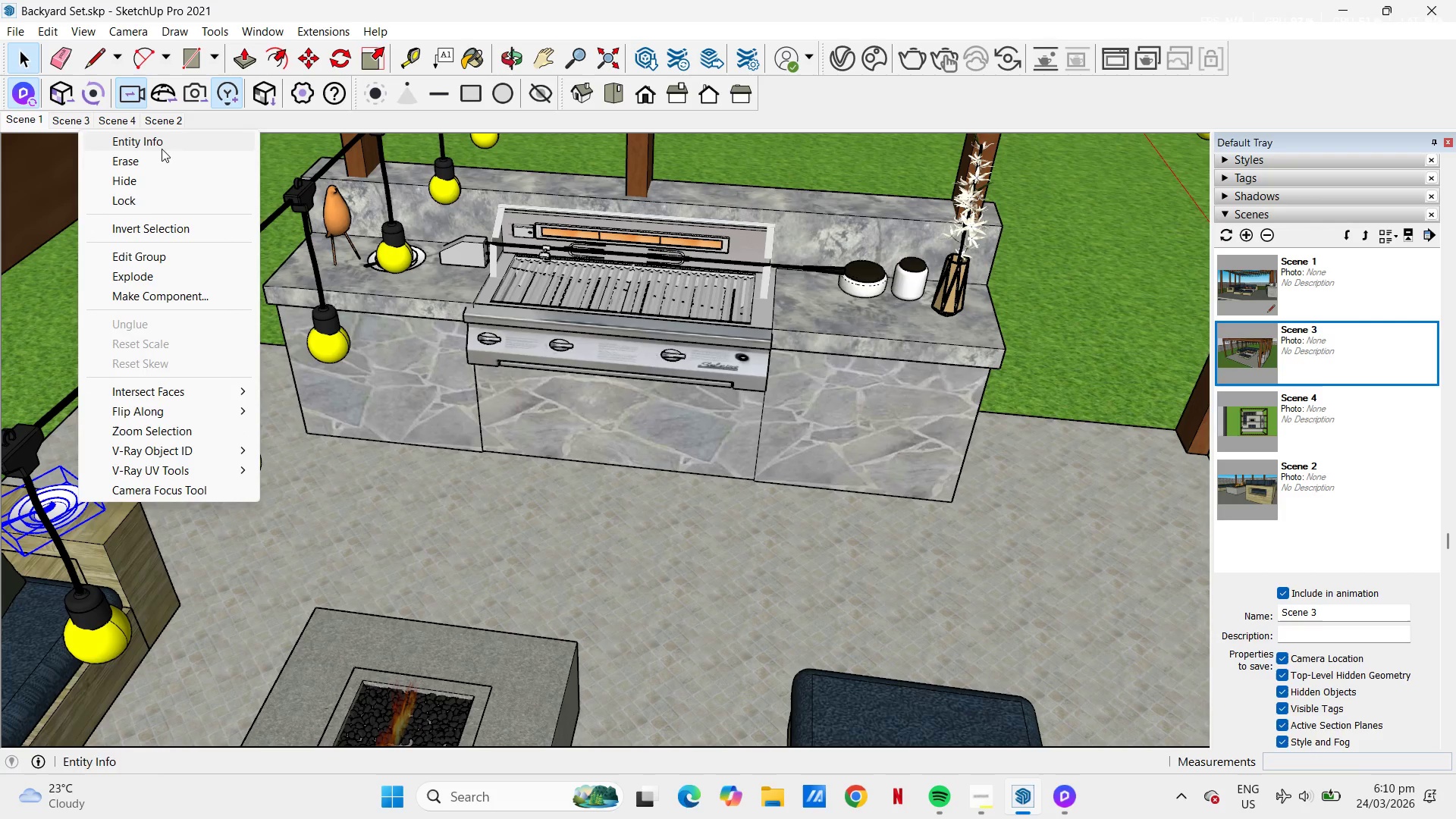 
left_click([161, 151])
 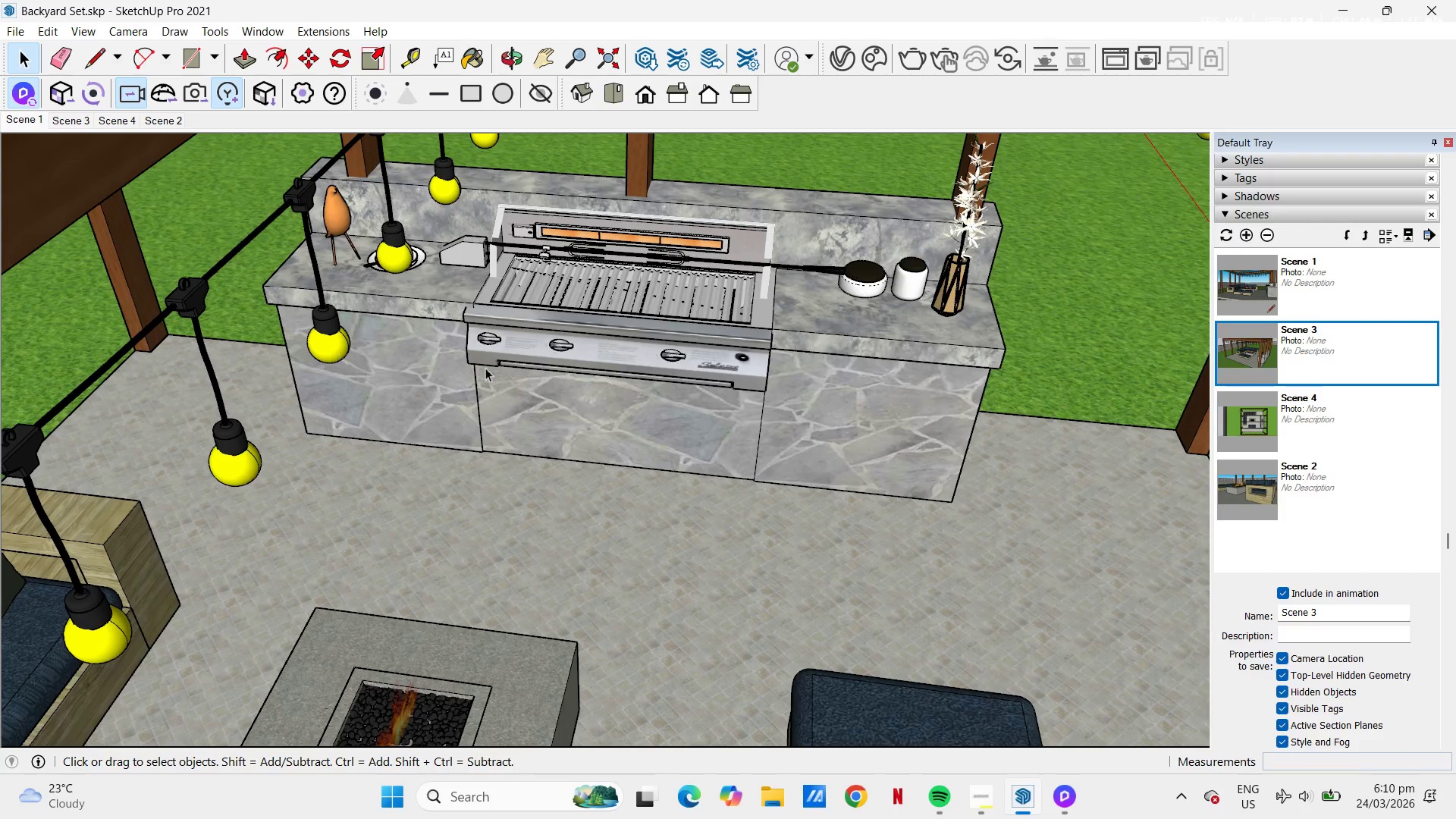 
key(H)
 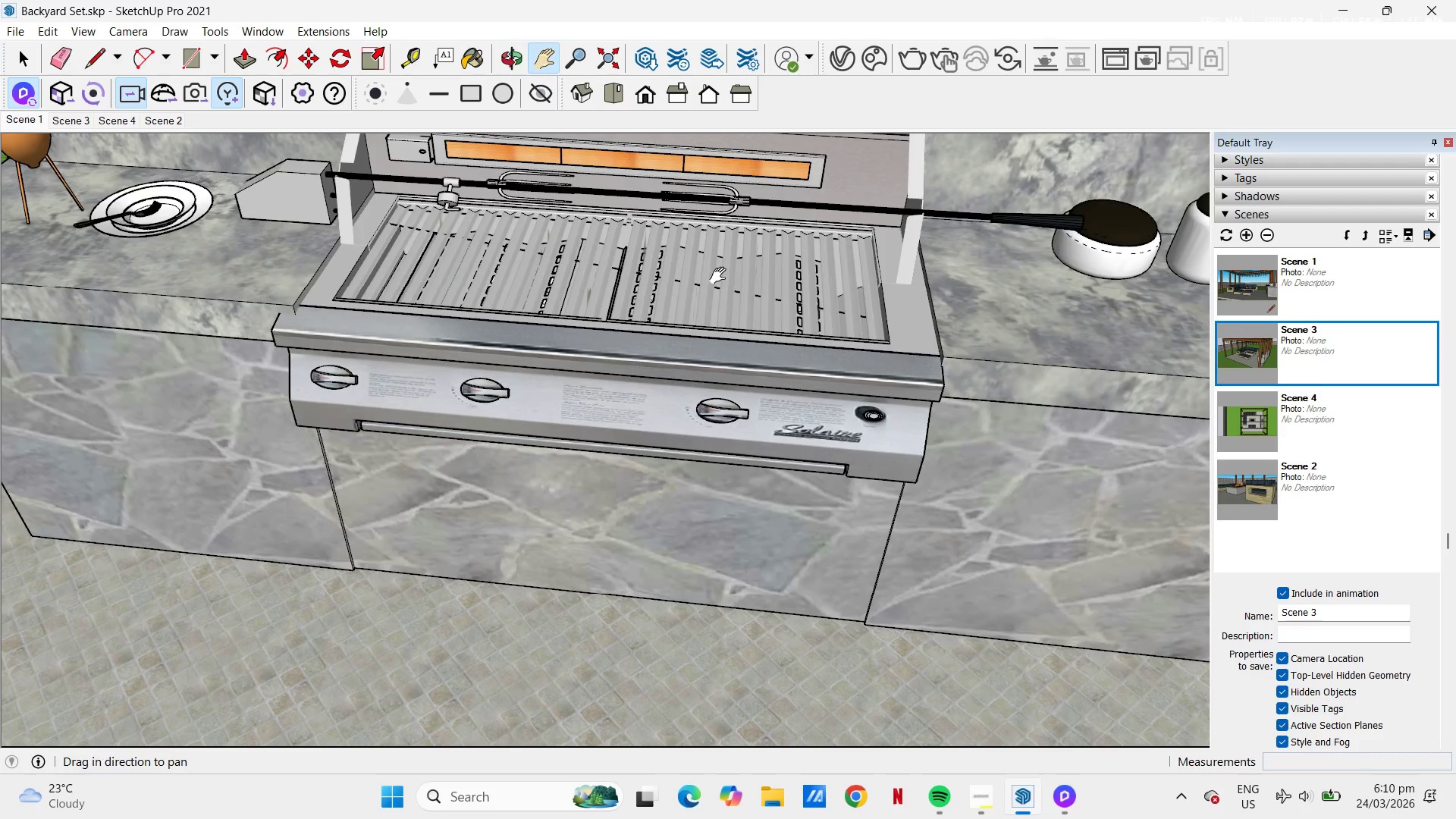 
scroll: coordinate [705, 252], scroll_direction: up, amount: 7.0
 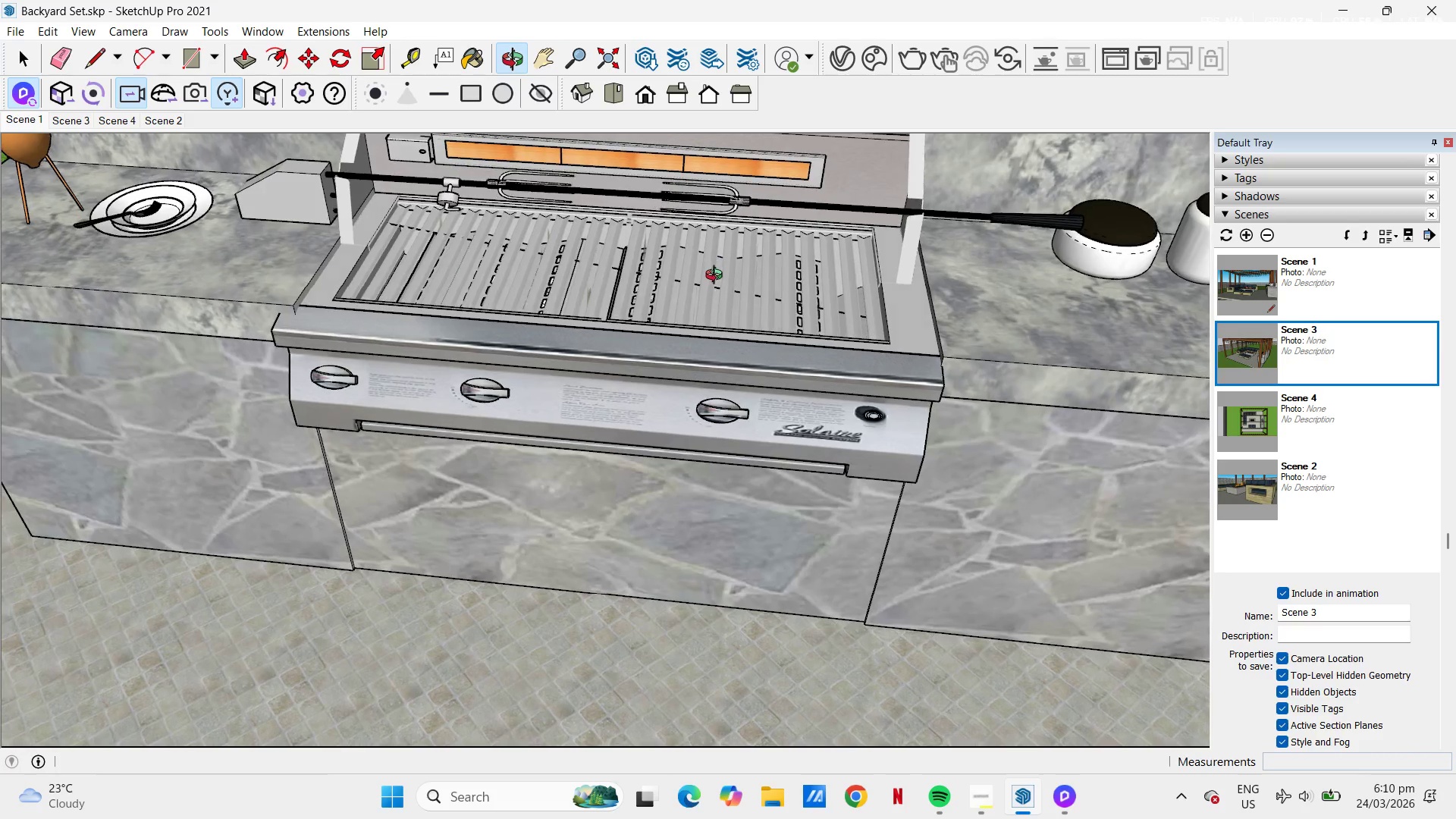 
left_click_drag(start_coordinate=[719, 289], to_coordinate=[706, 397])
 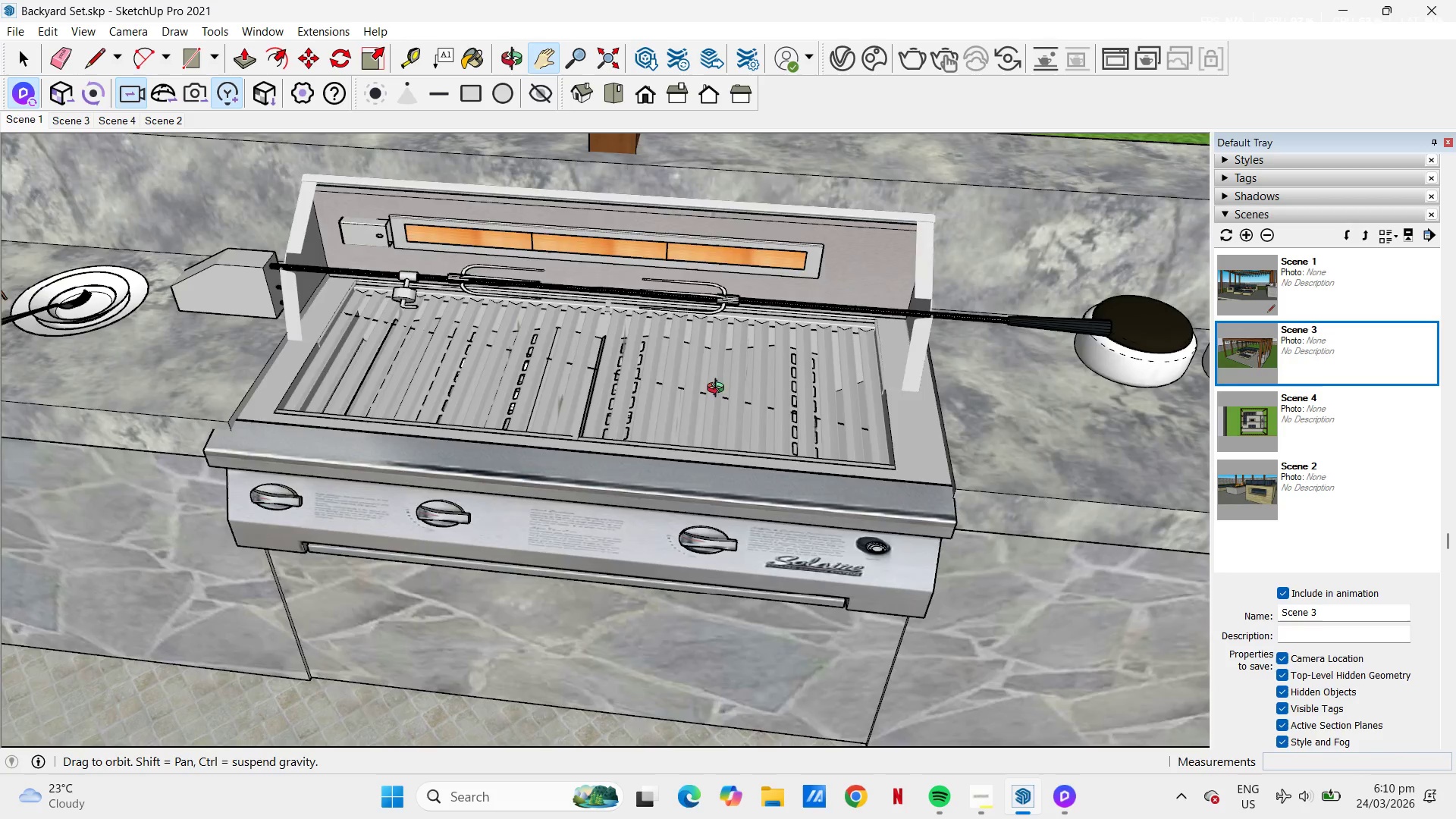 
key(Space)
 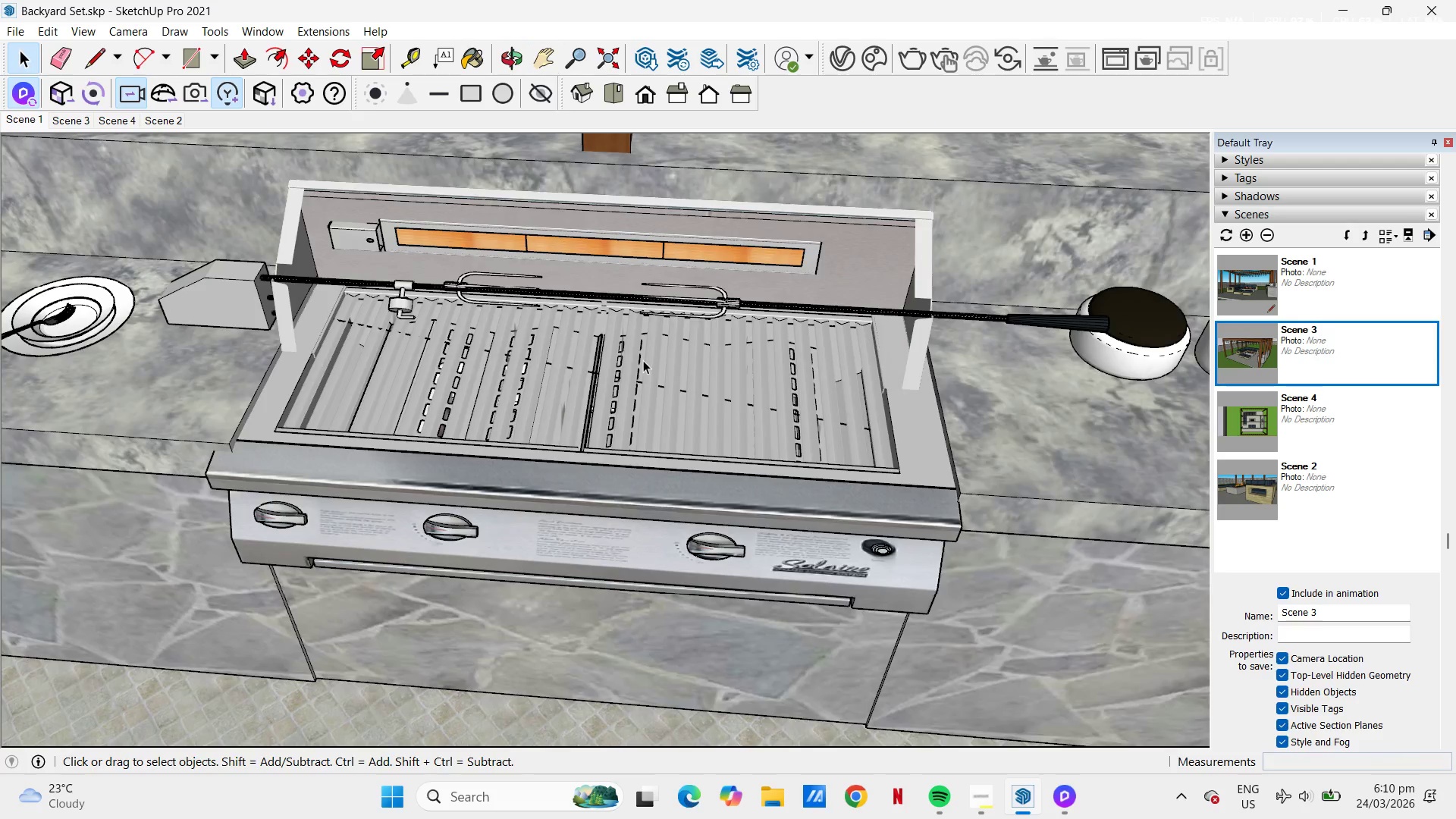 
scroll: coordinate [717, 391], scroll_direction: up, amount: 1.0
 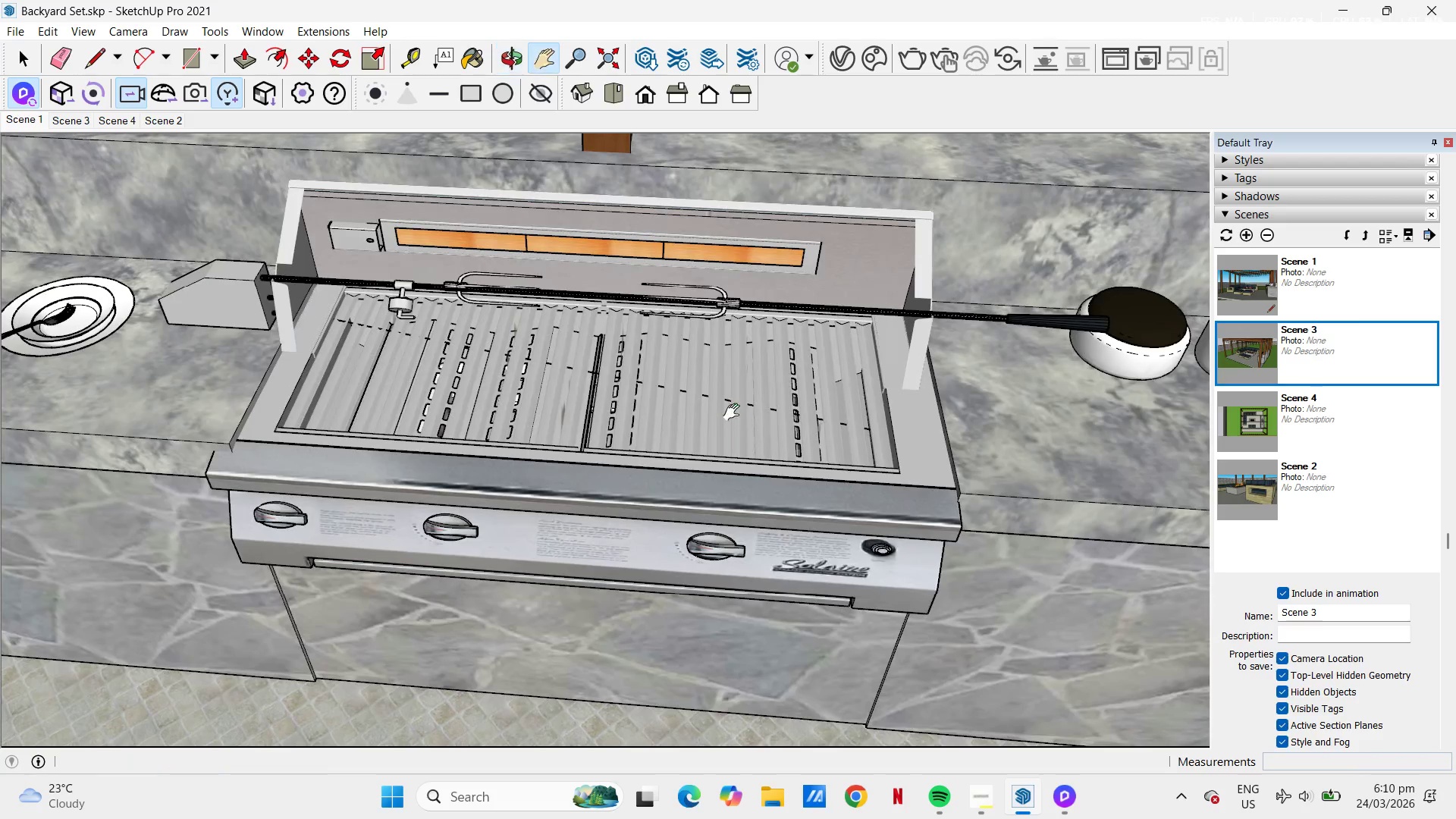 
left_click([643, 359])
 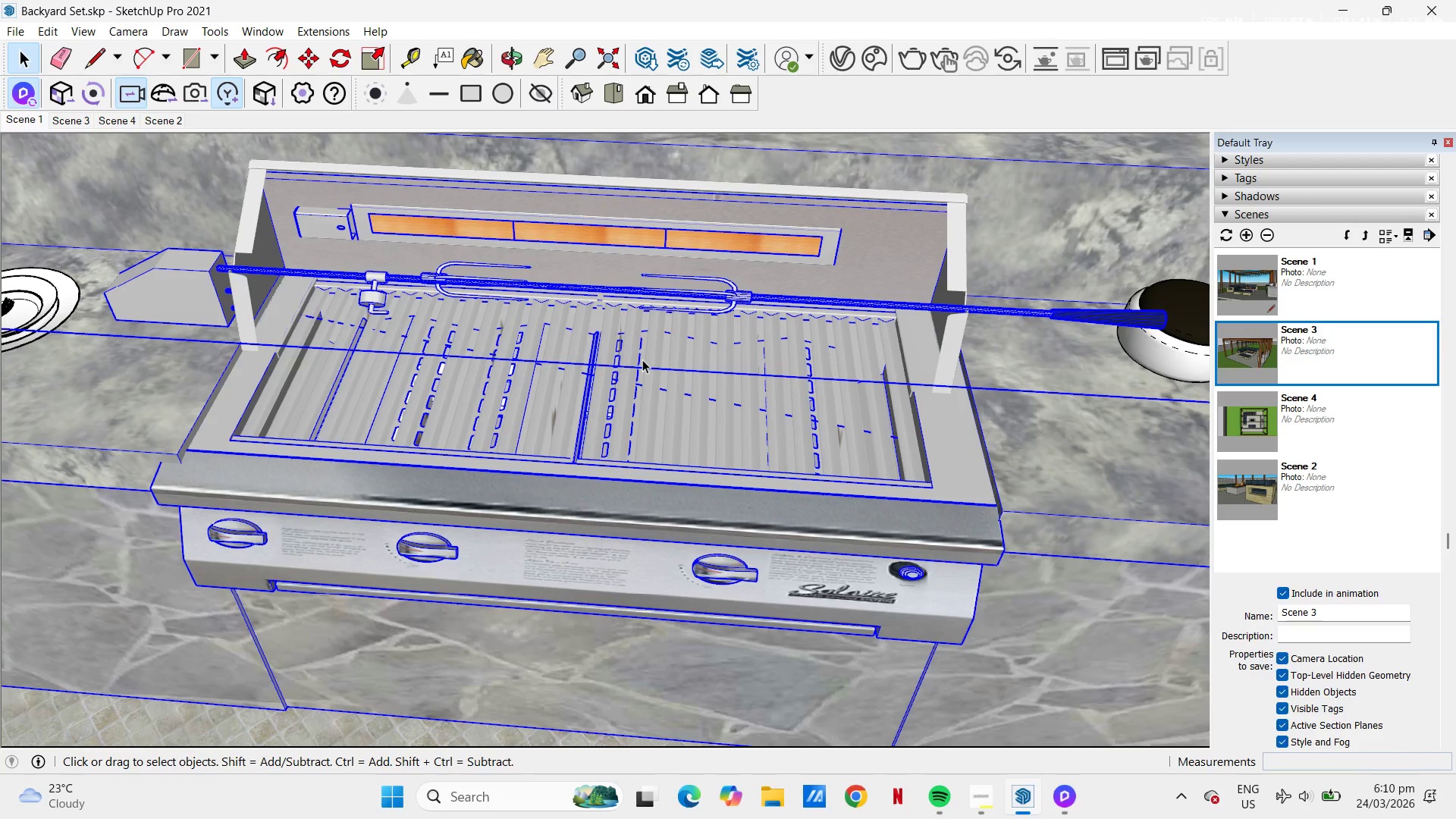 
scroll: coordinate [643, 360], scroll_direction: up, amount: 1.0
 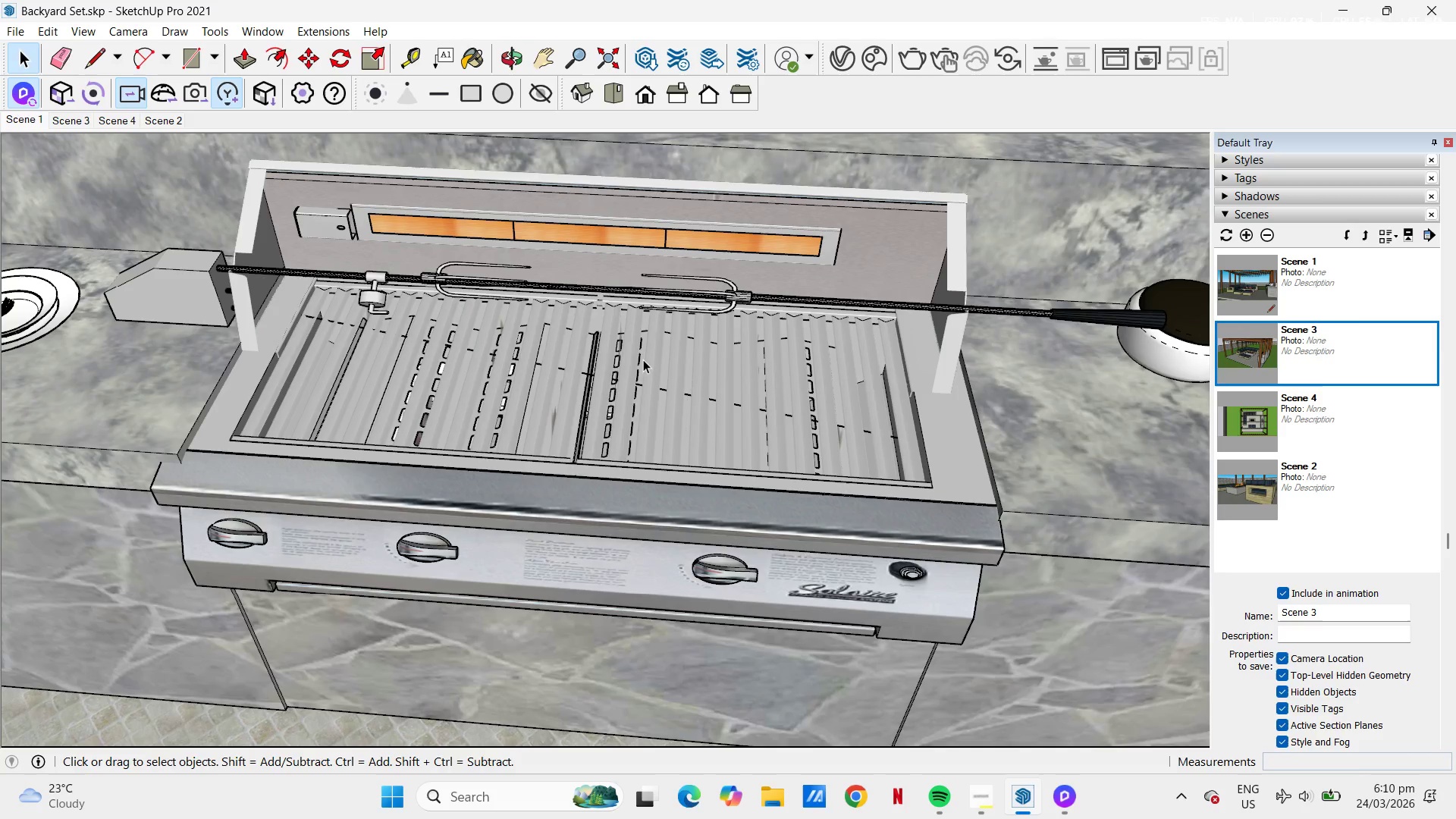 
key(R)
 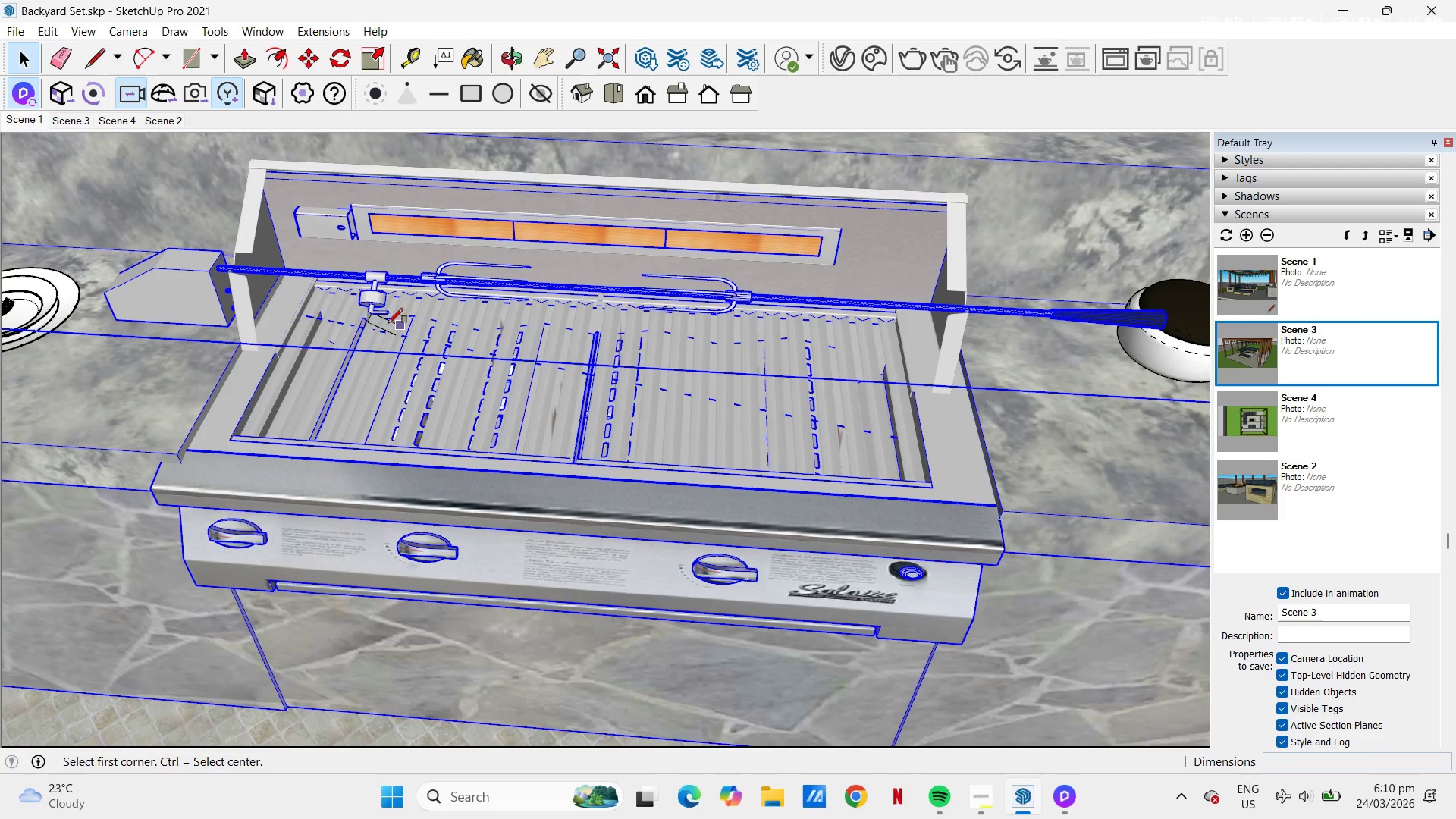 
scroll: coordinate [344, 297], scroll_direction: up, amount: 3.0
 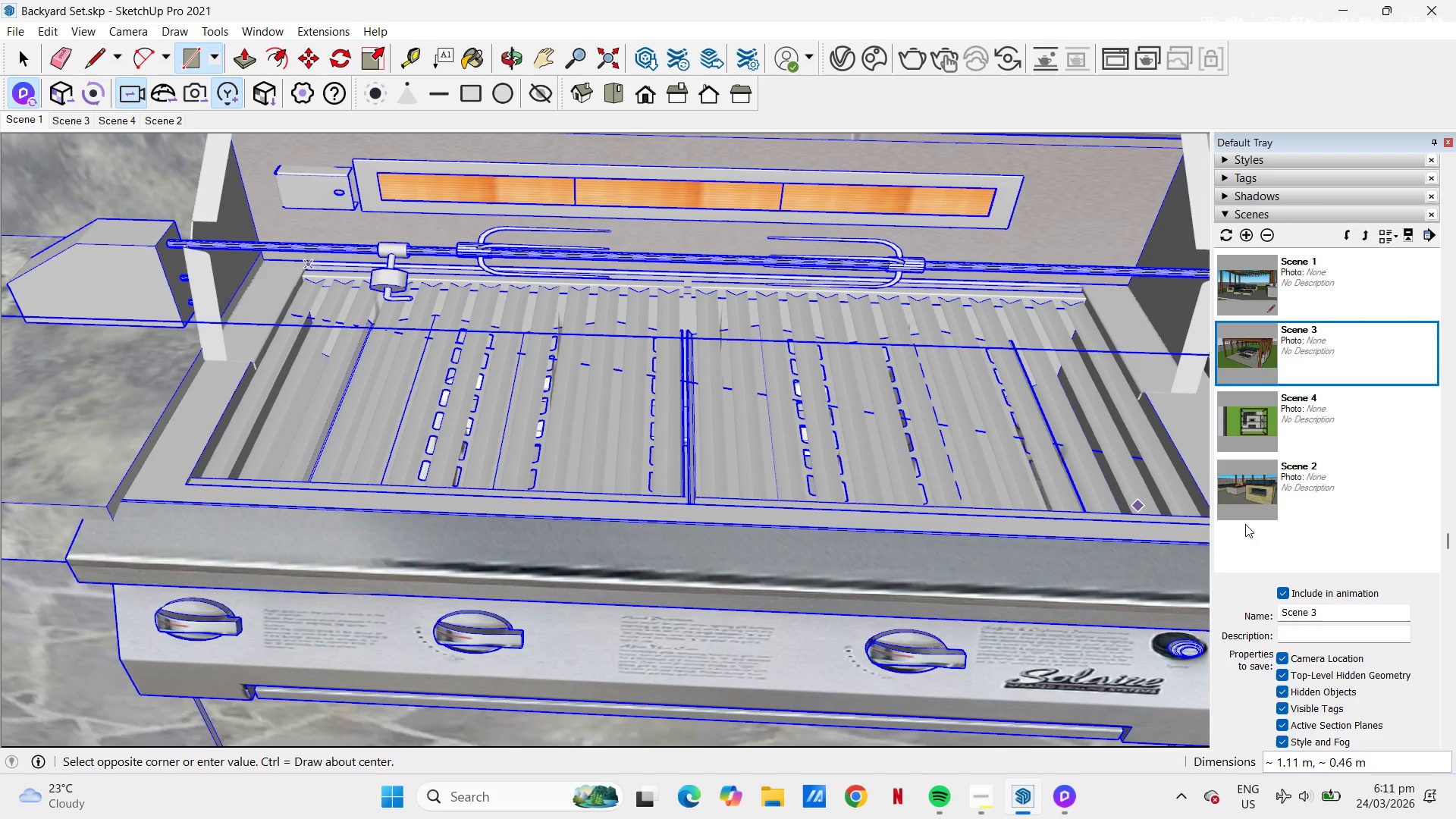 
scroll: coordinate [1025, 441], scroll_direction: down, amount: 2.0
 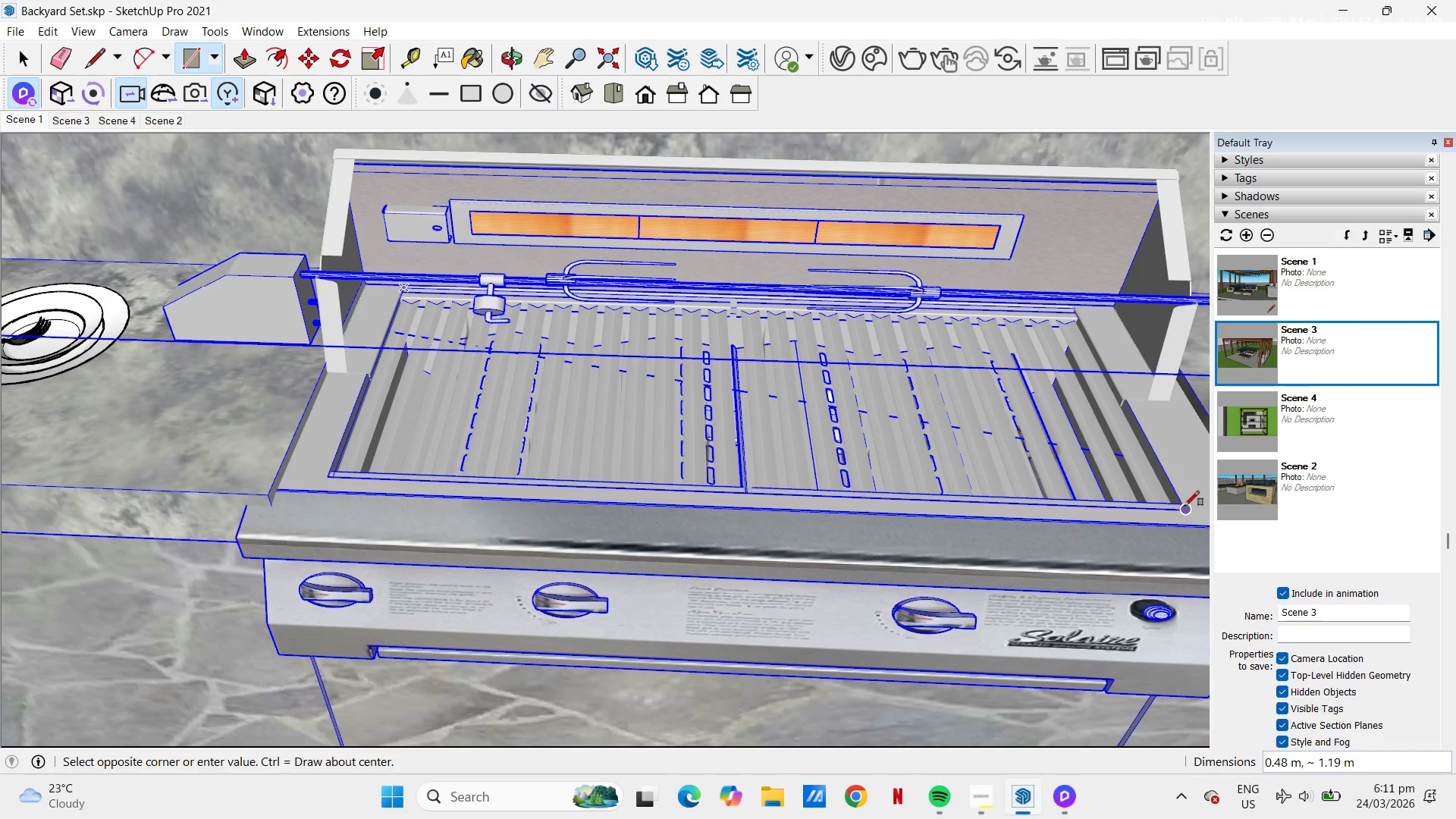 
left_click([1185, 507])
 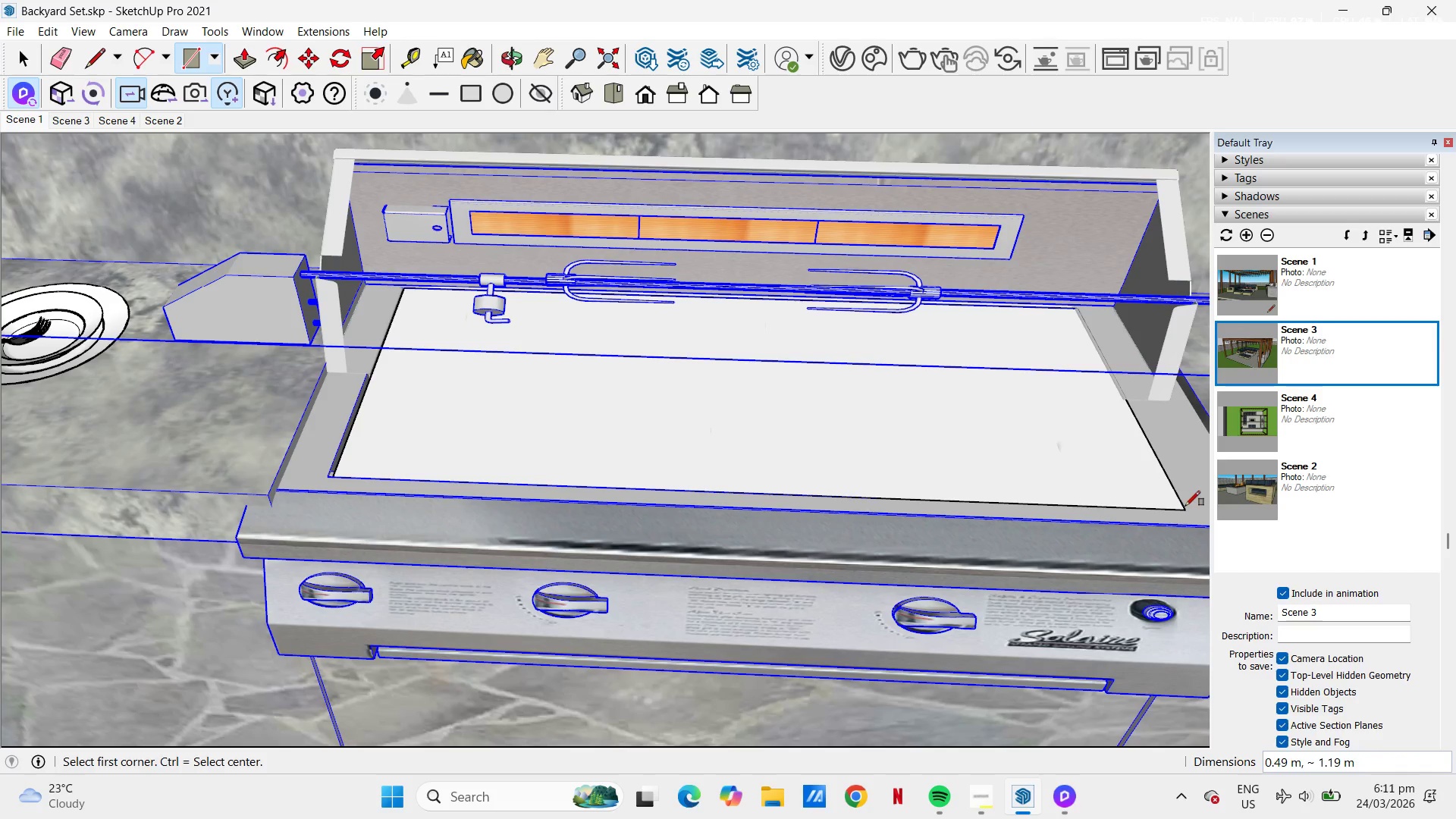 
key(Space)
 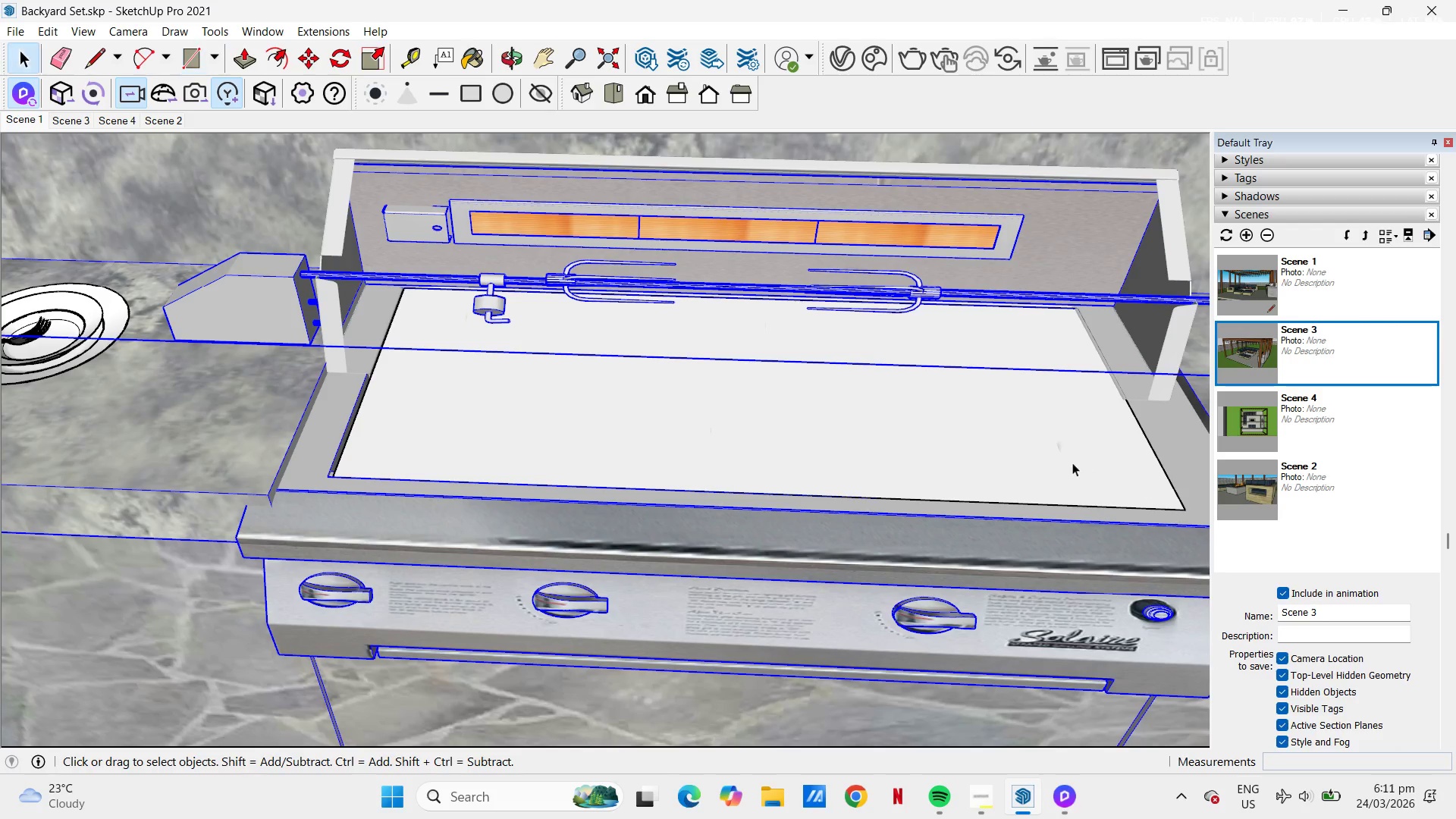 
left_click([1072, 463])
 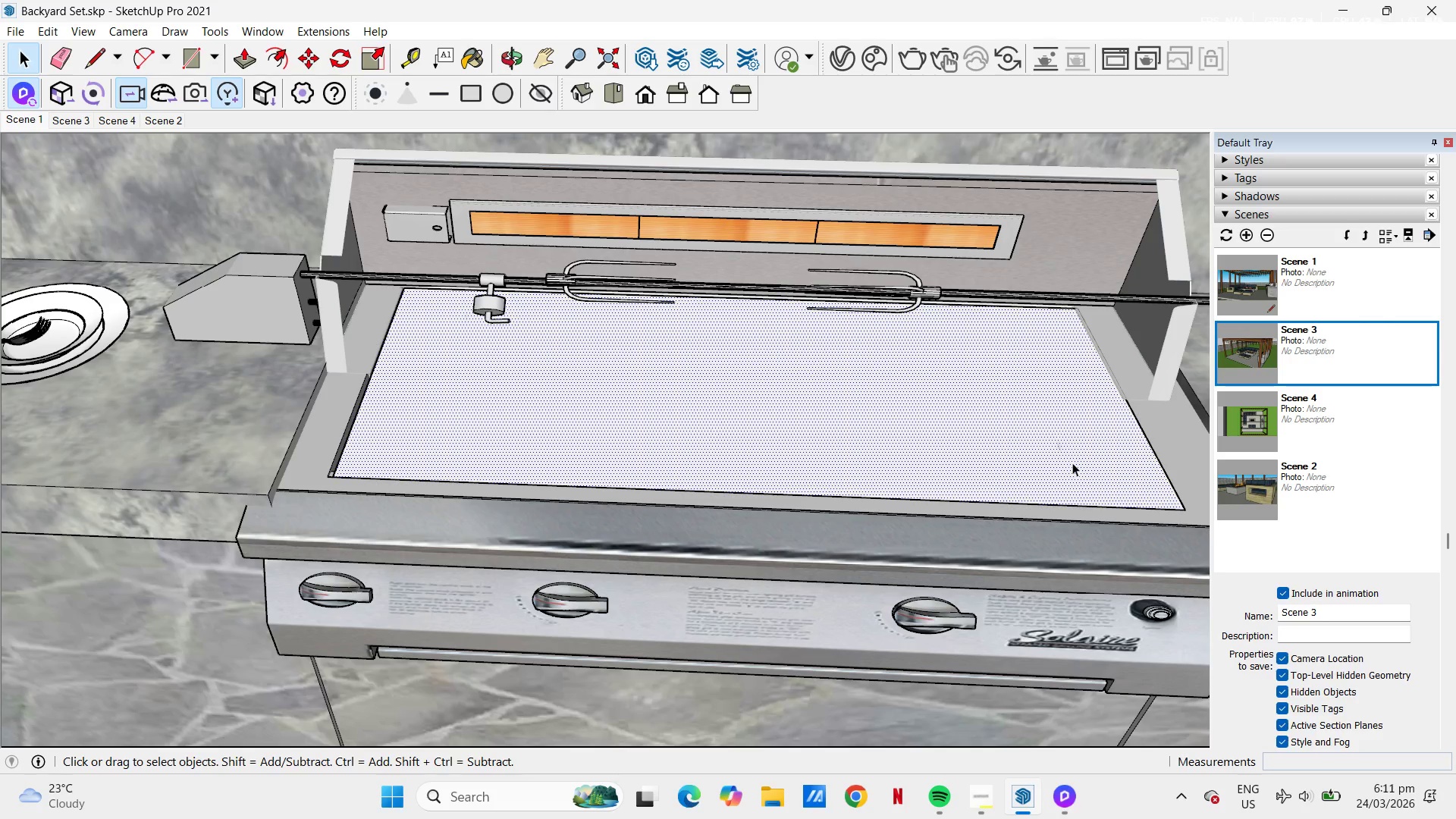 
key(Control+C)
 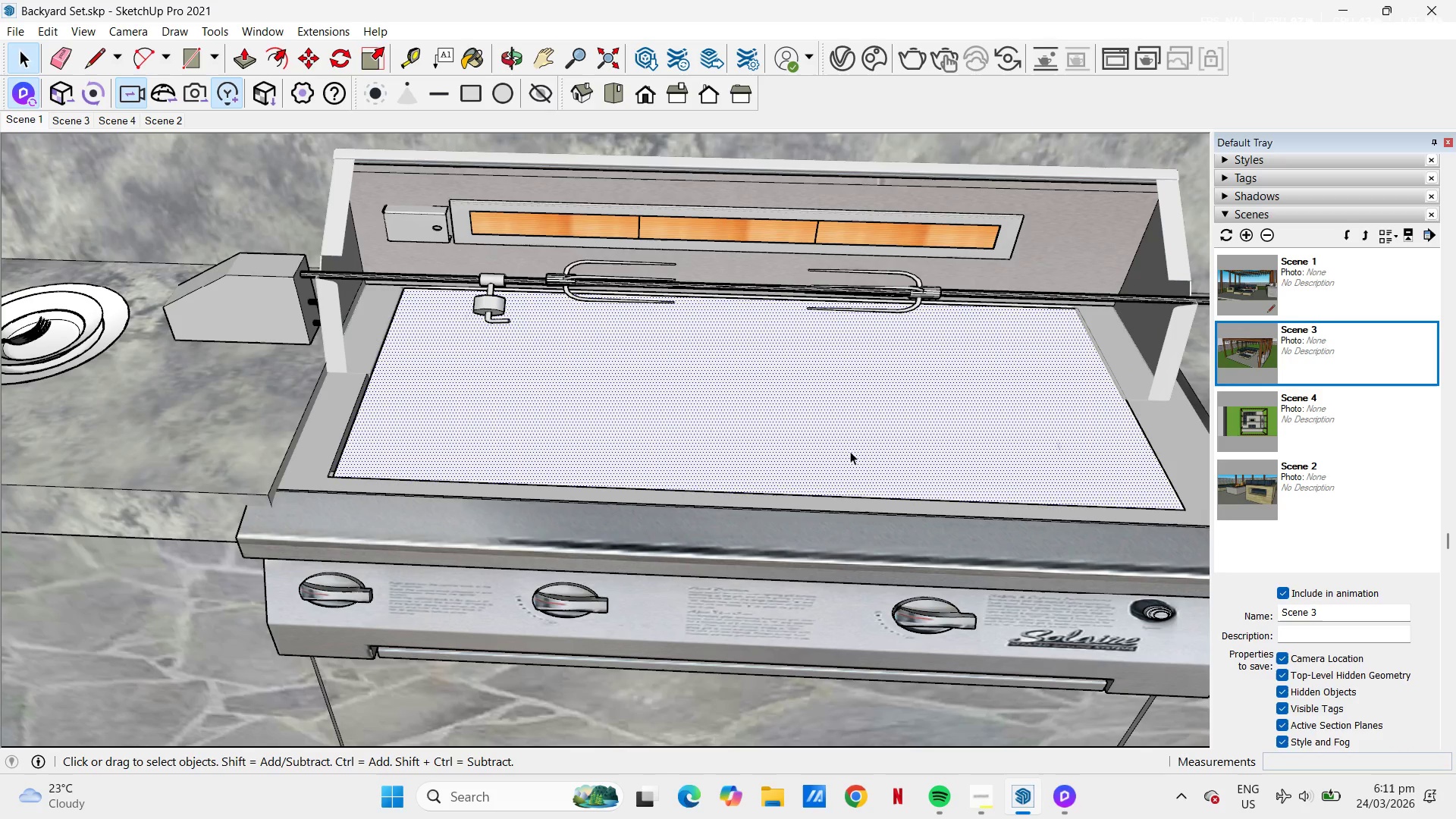 
key(Control+Z)
 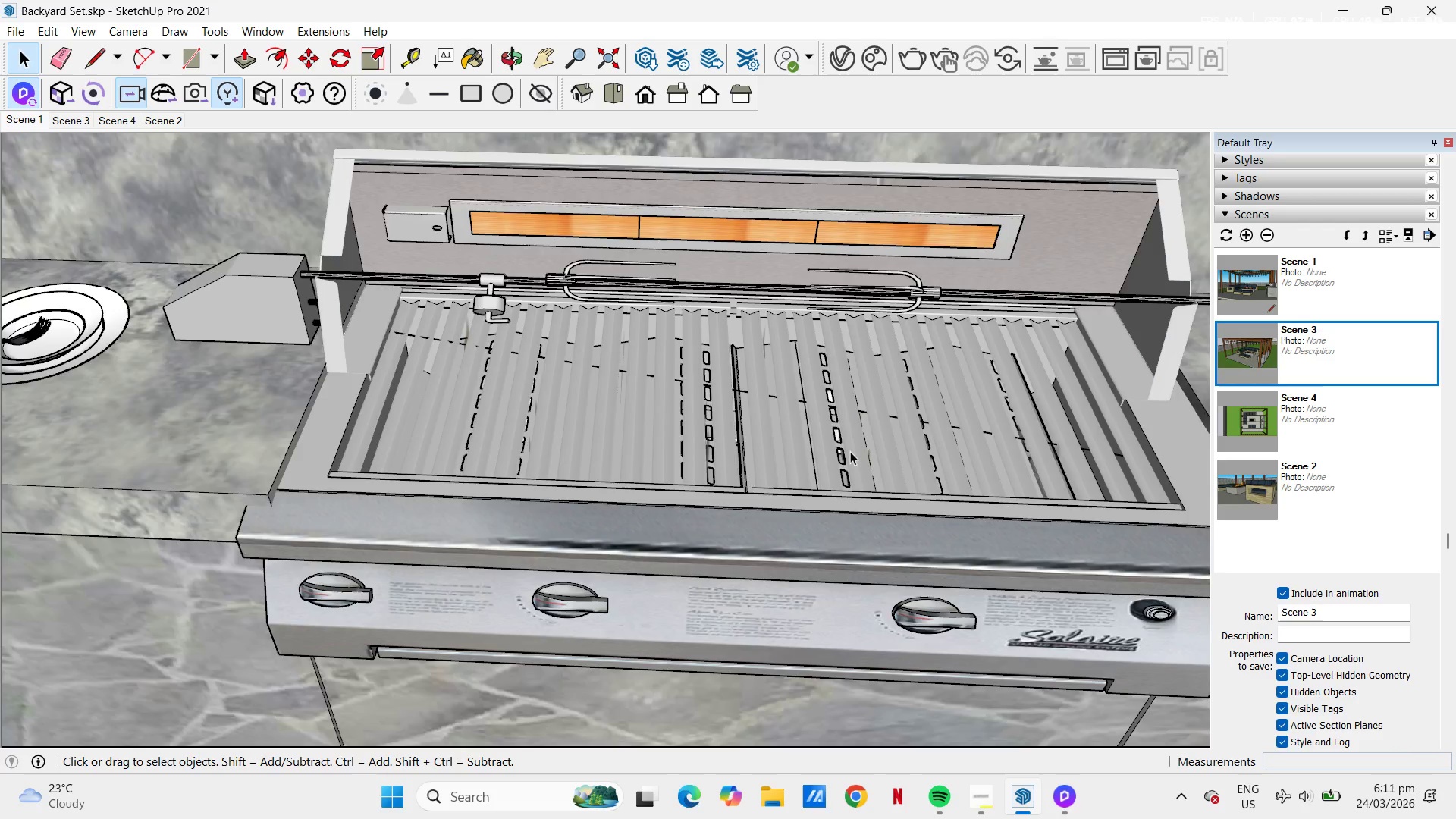 
key(H)
 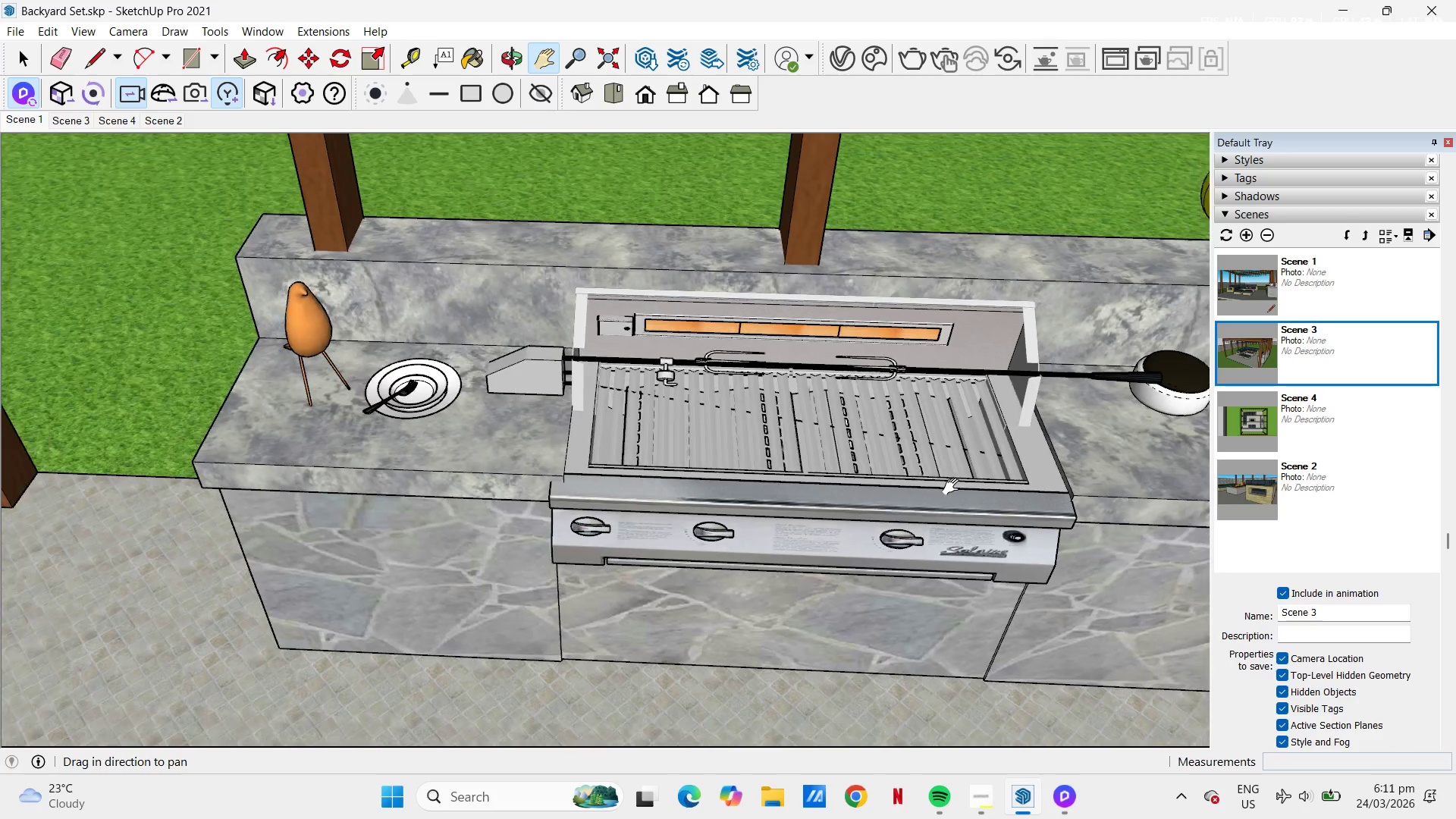 
scroll: coordinate [849, 451], scroll_direction: down, amount: 6.0
 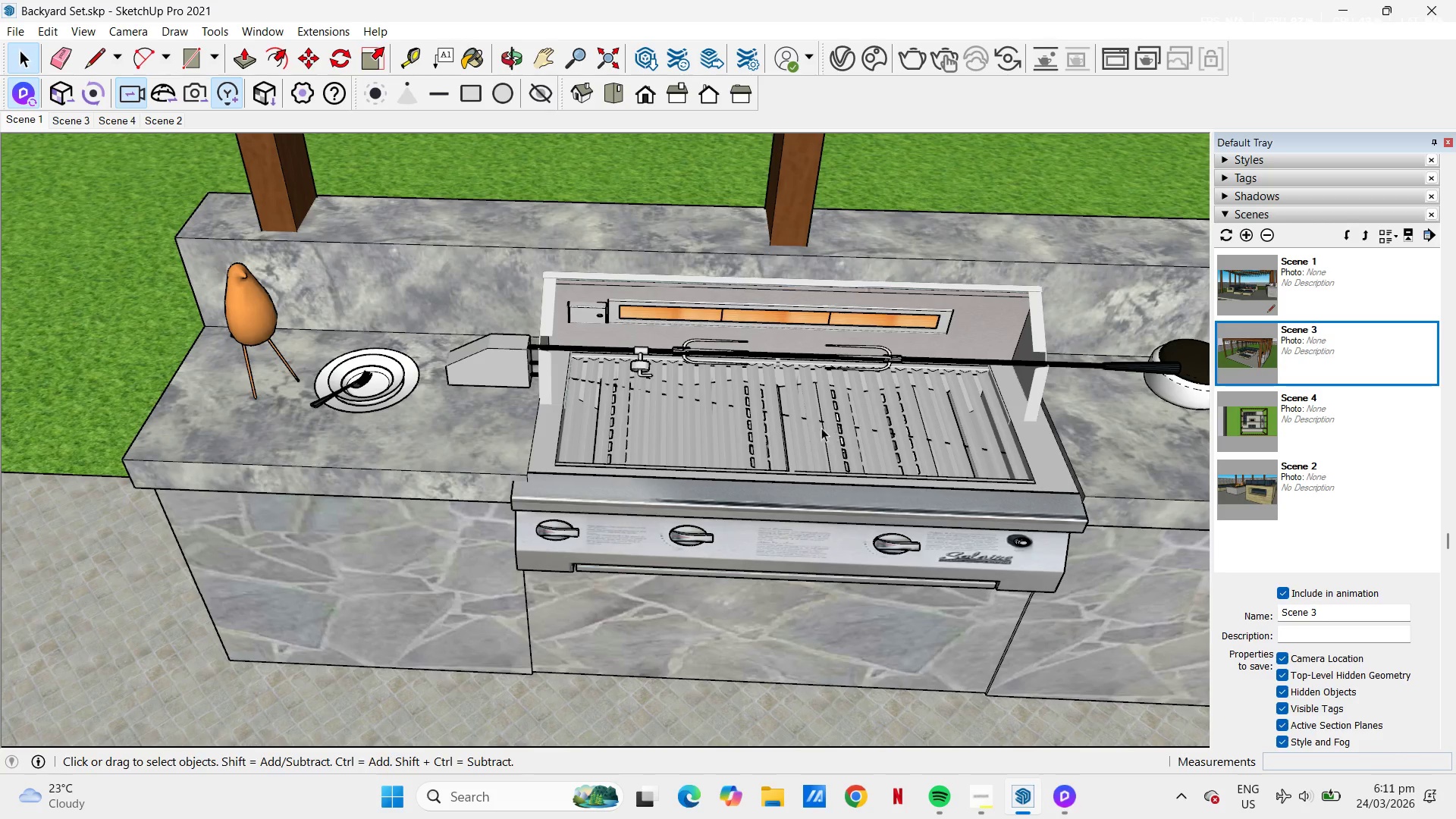 
left_click_drag(start_coordinate=[918, 442], to_coordinate=[619, 413])
 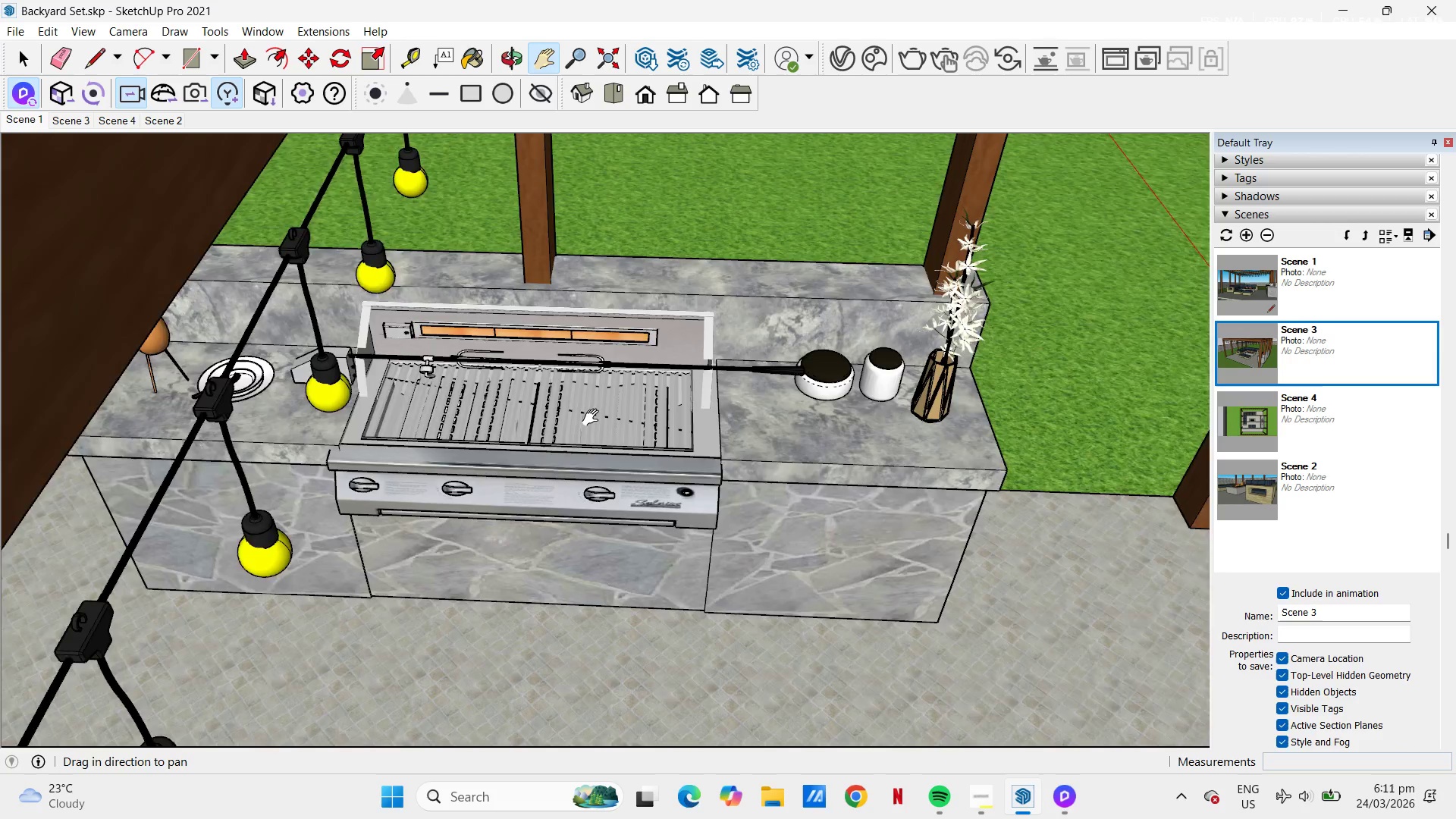 
scroll: coordinate [936, 475], scroll_direction: down, amount: 5.0
 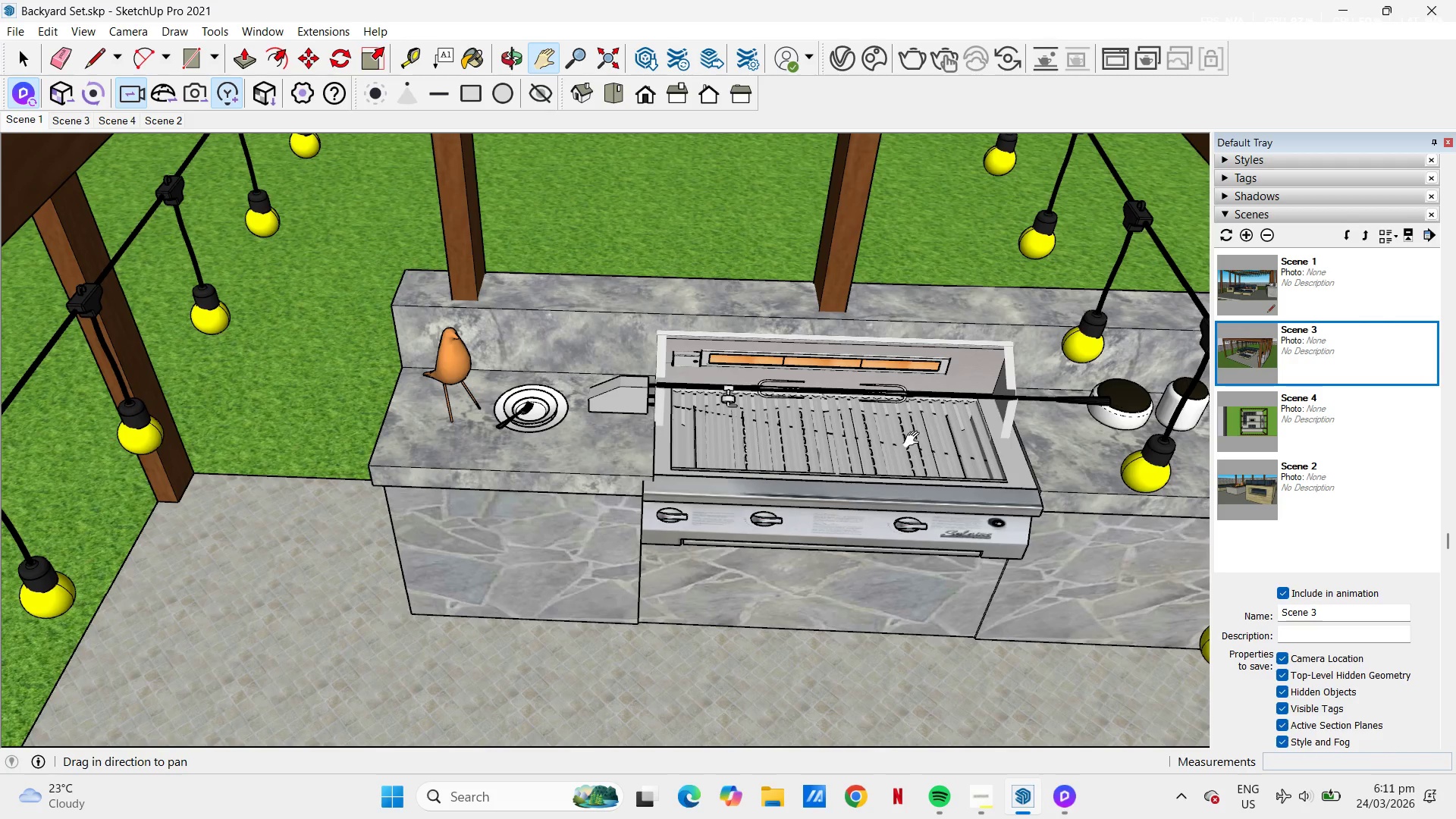 
left_click_drag(start_coordinate=[841, 409], to_coordinate=[823, 410])
 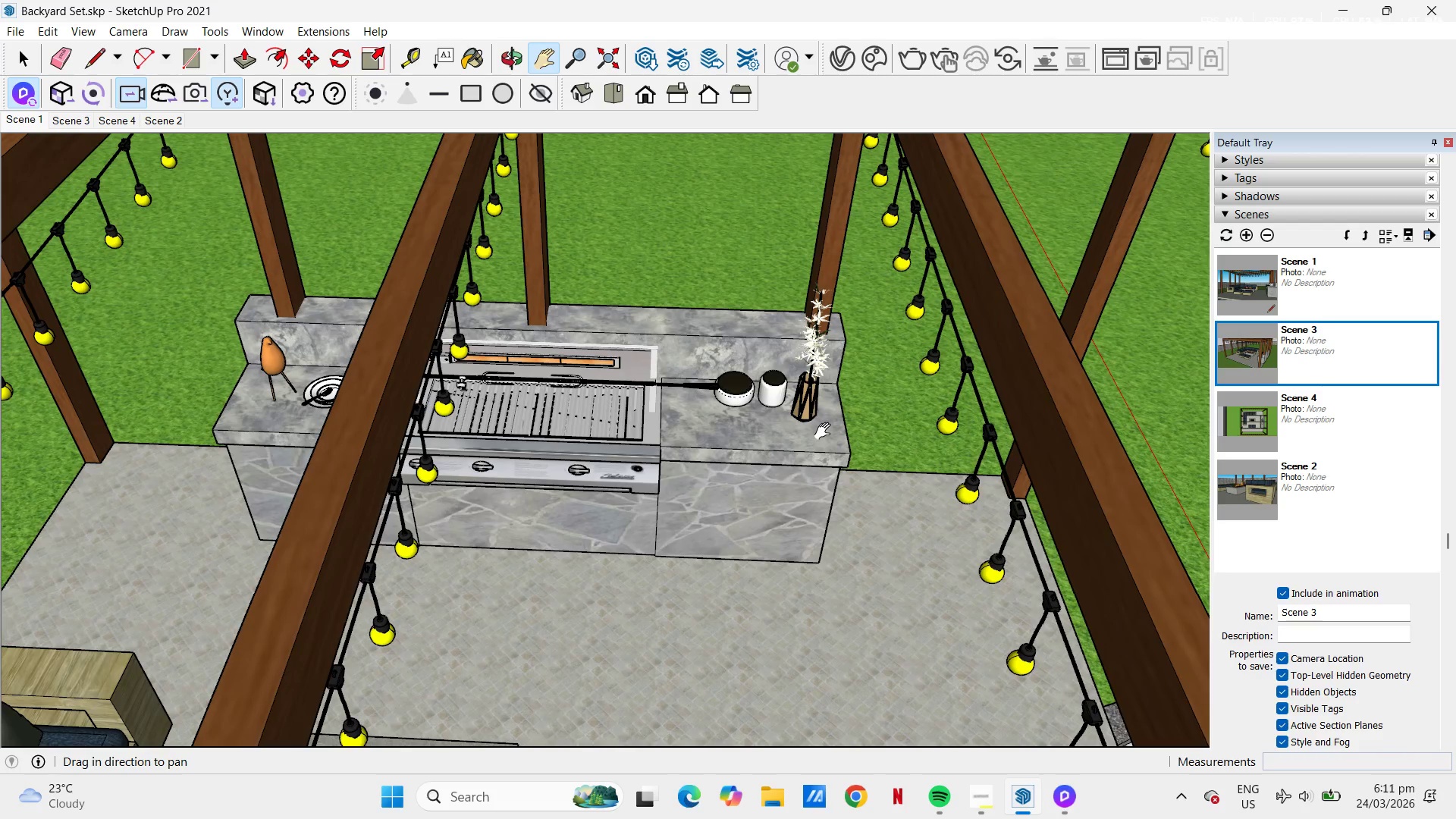 
scroll: coordinate [595, 418], scroll_direction: down, amount: 5.0
 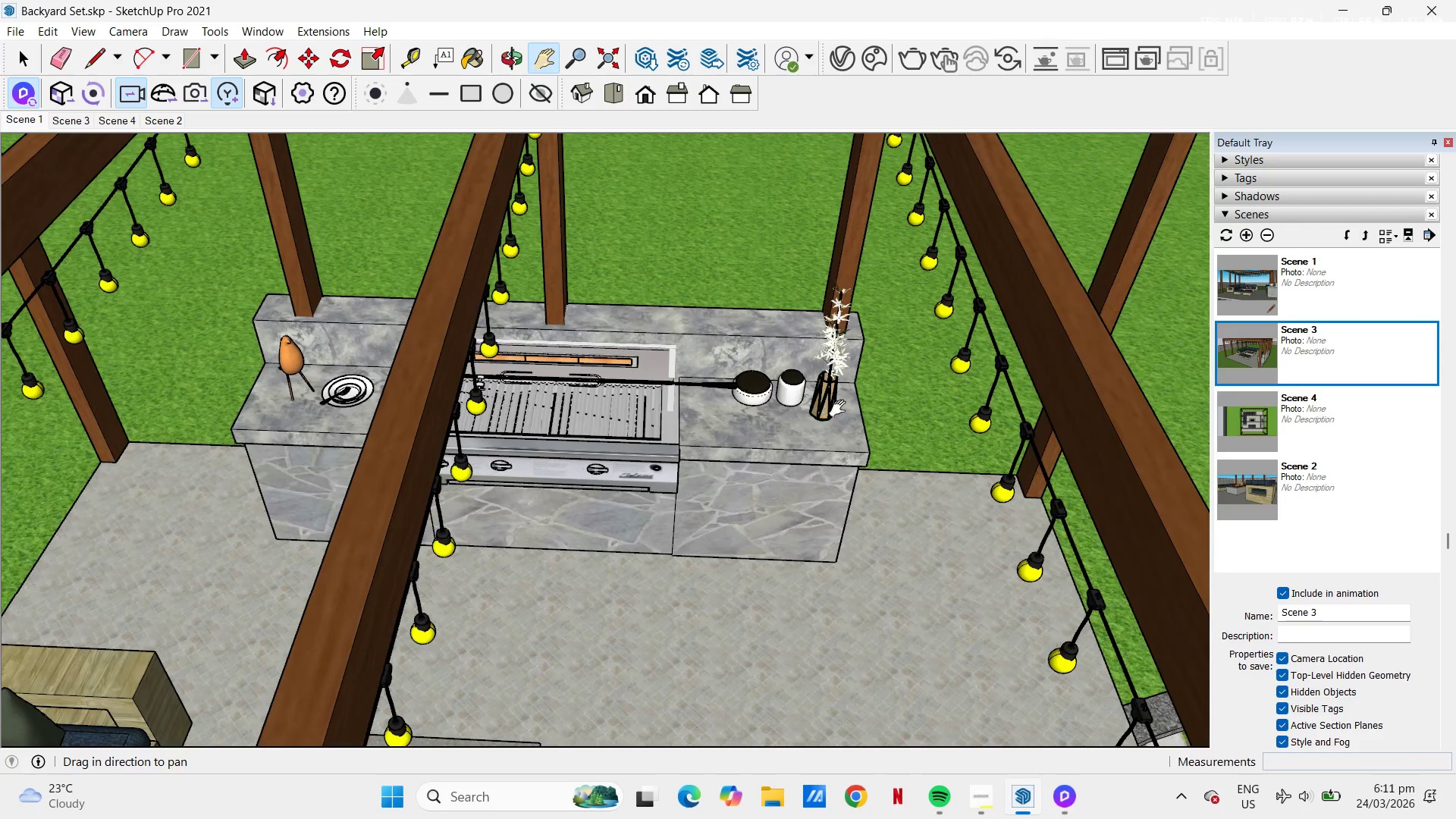 
key(Control+V)
 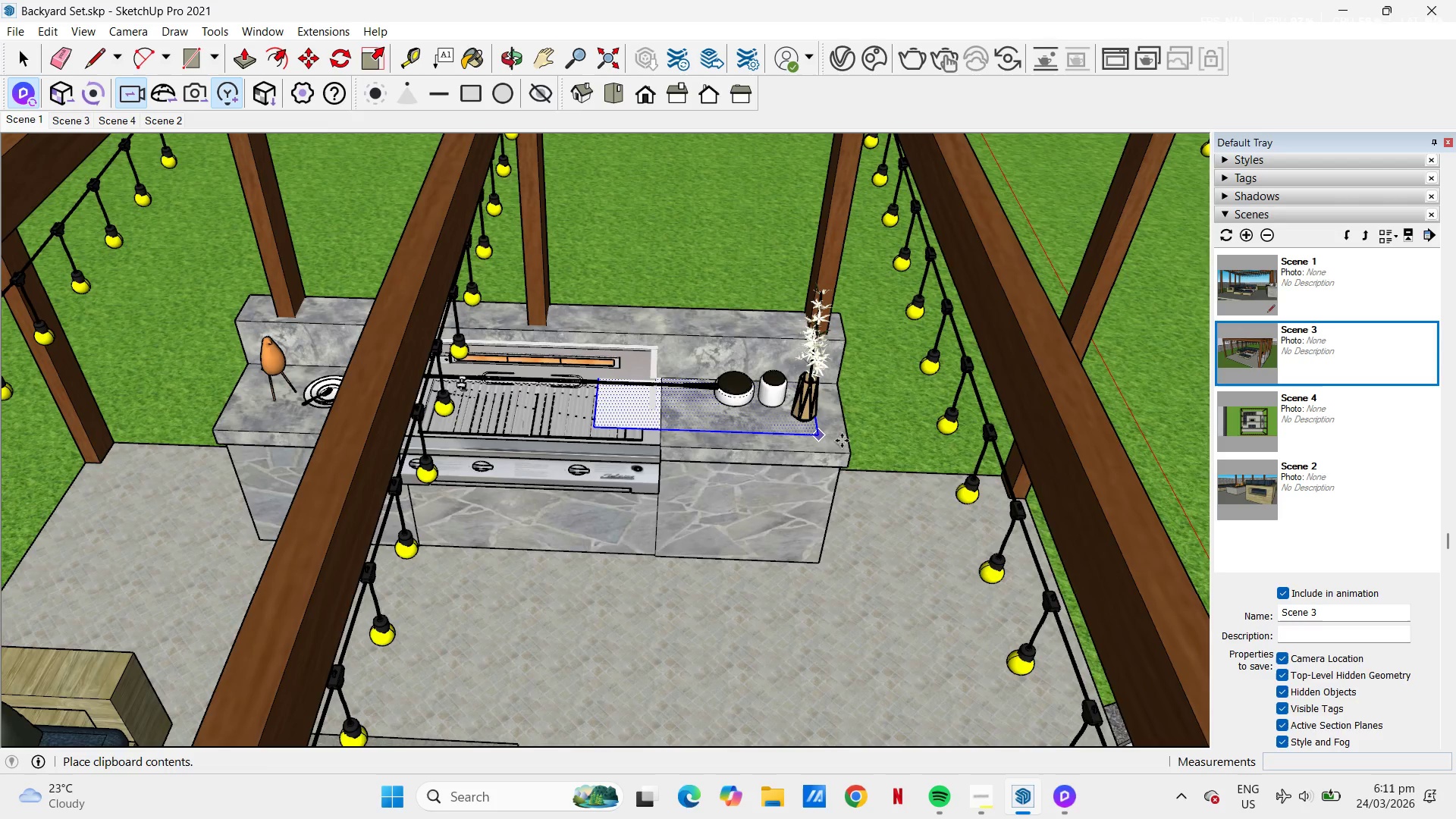 
scroll: coordinate [353, 359], scroll_direction: down, amount: 34.0
 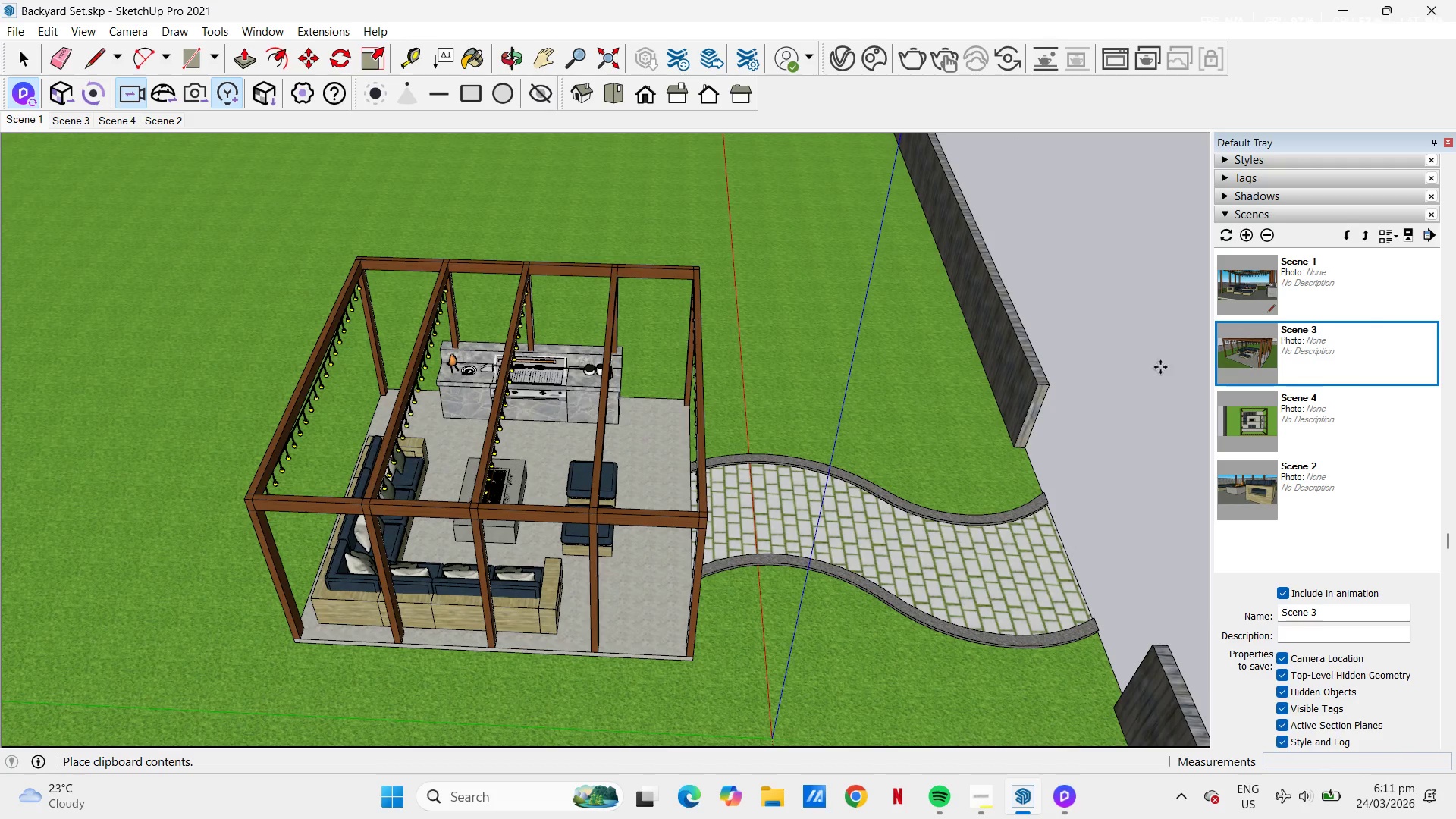 
left_click([1160, 367])
 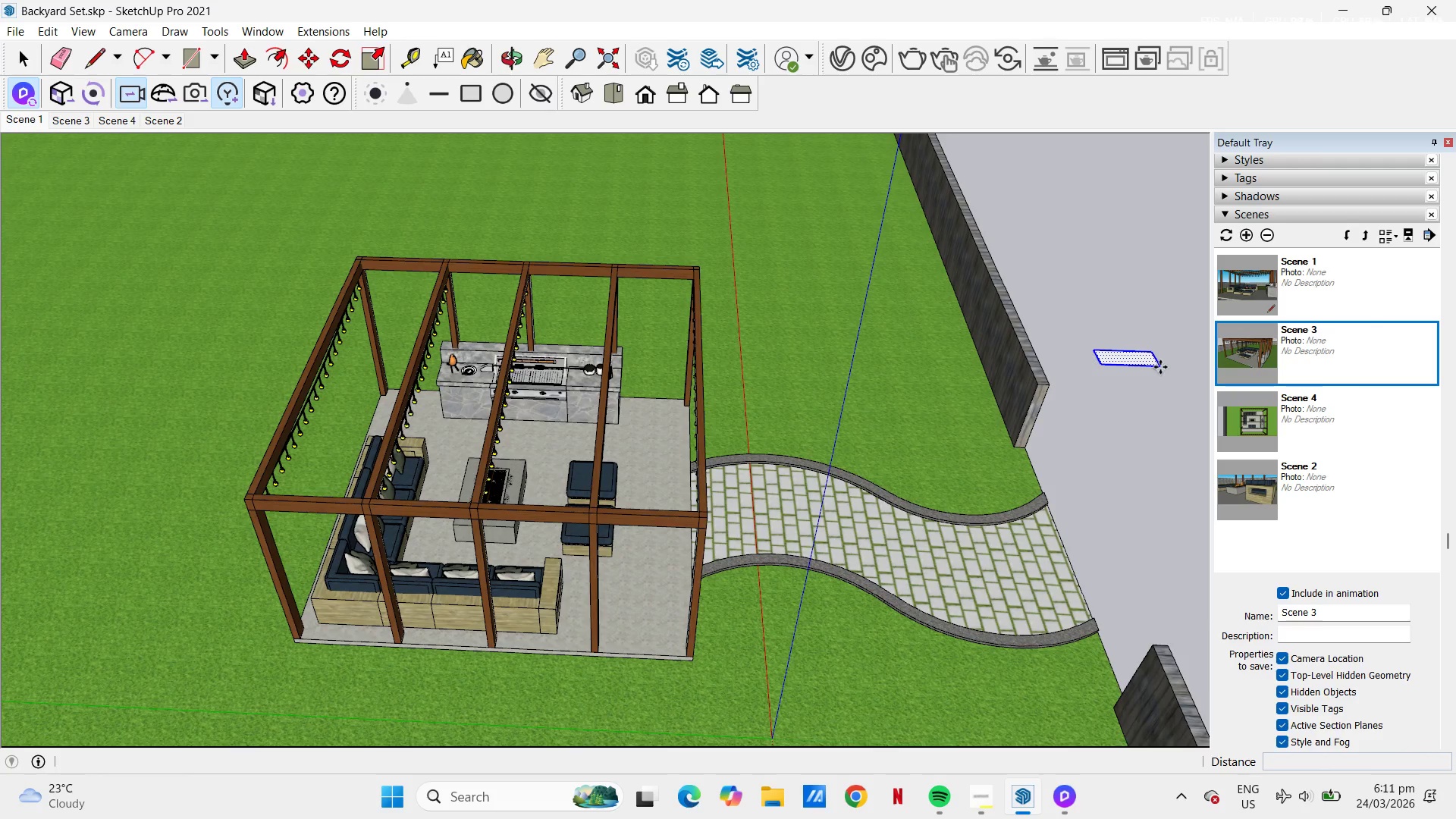 
key(H)
 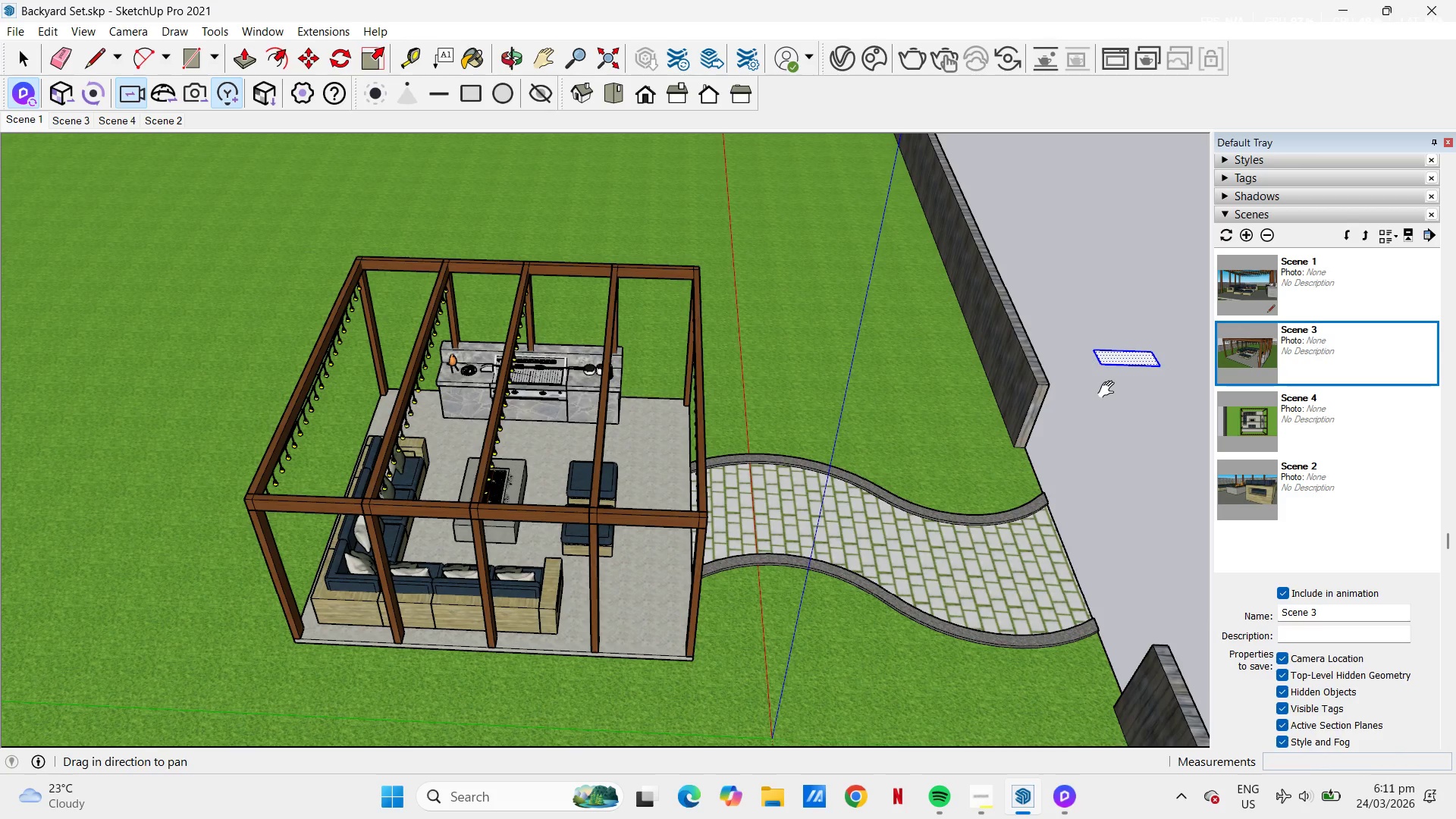 
left_click_drag(start_coordinate=[1067, 389], to_coordinate=[756, 487])
 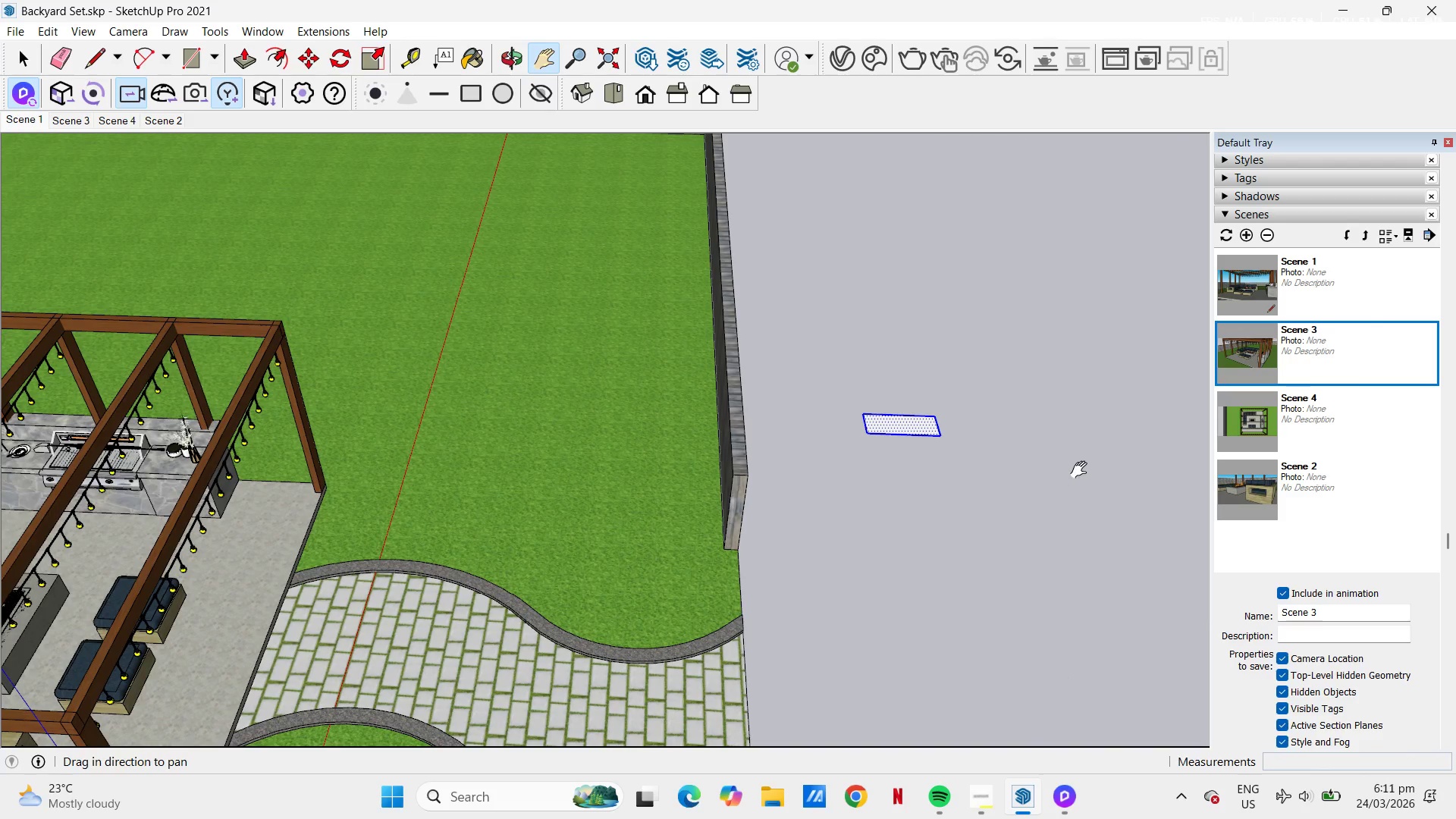 
scroll: coordinate [1087, 383], scroll_direction: up, amount: 13.0
 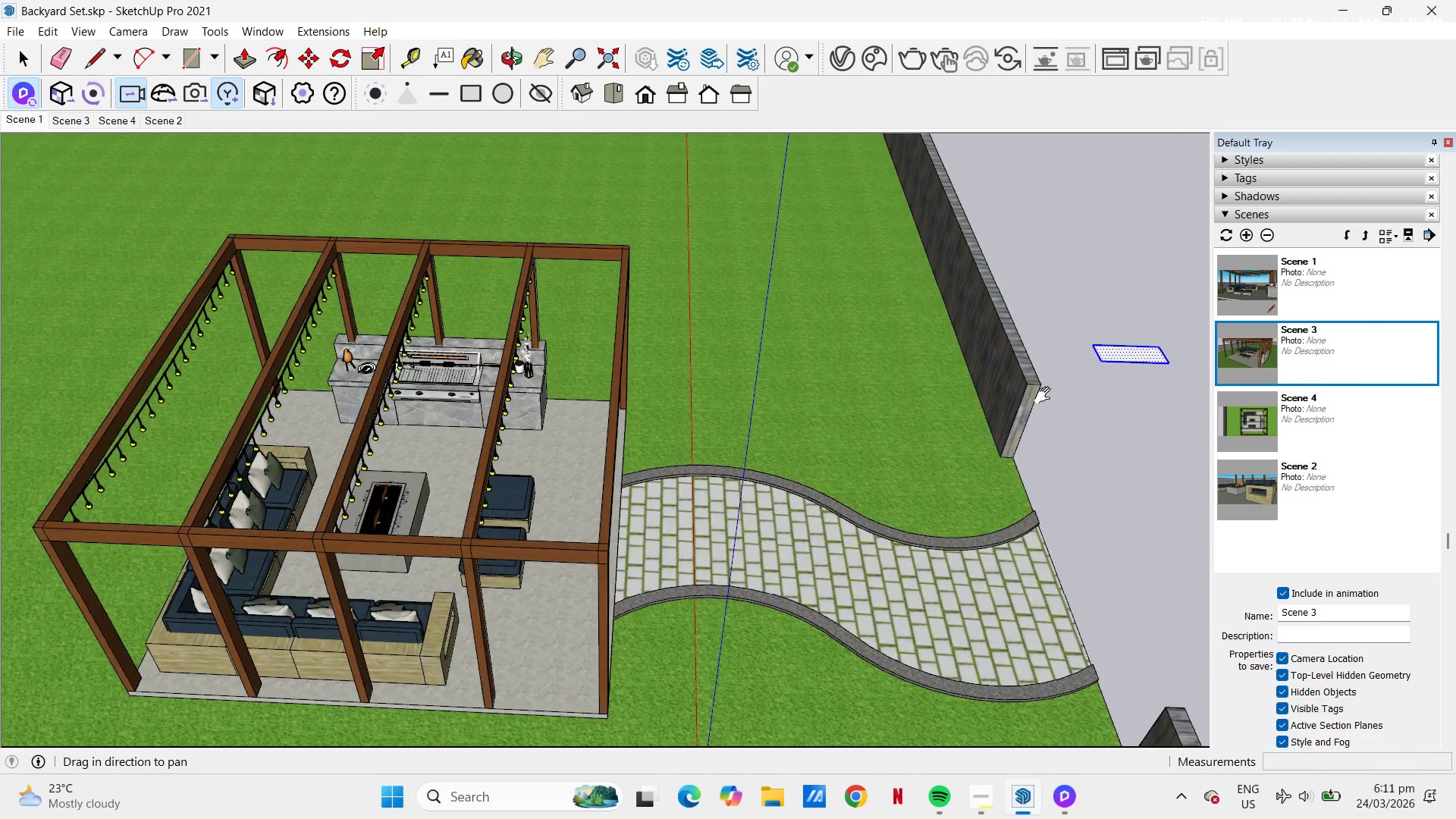 
key(P)
 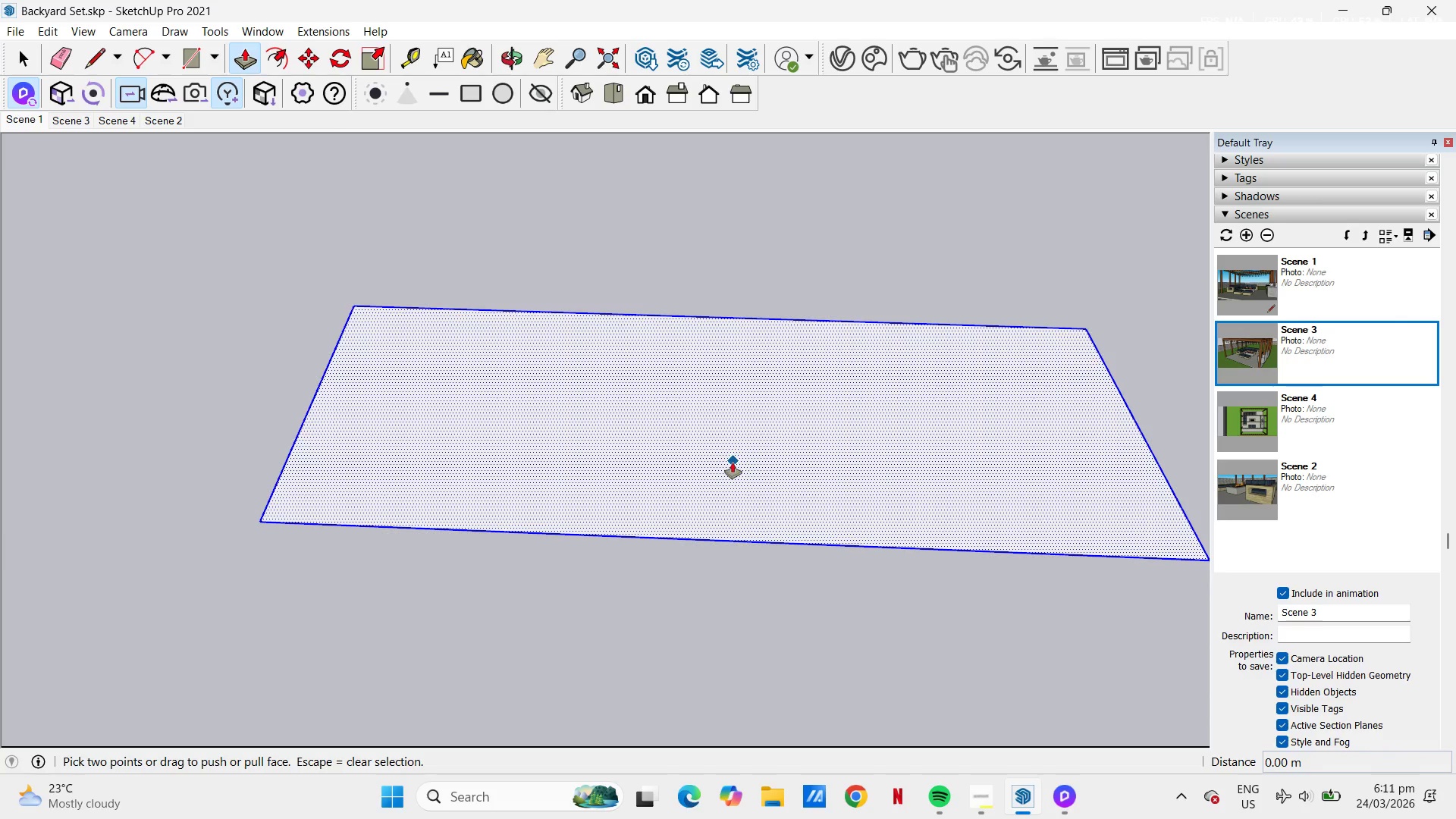 
left_click([732, 463])
 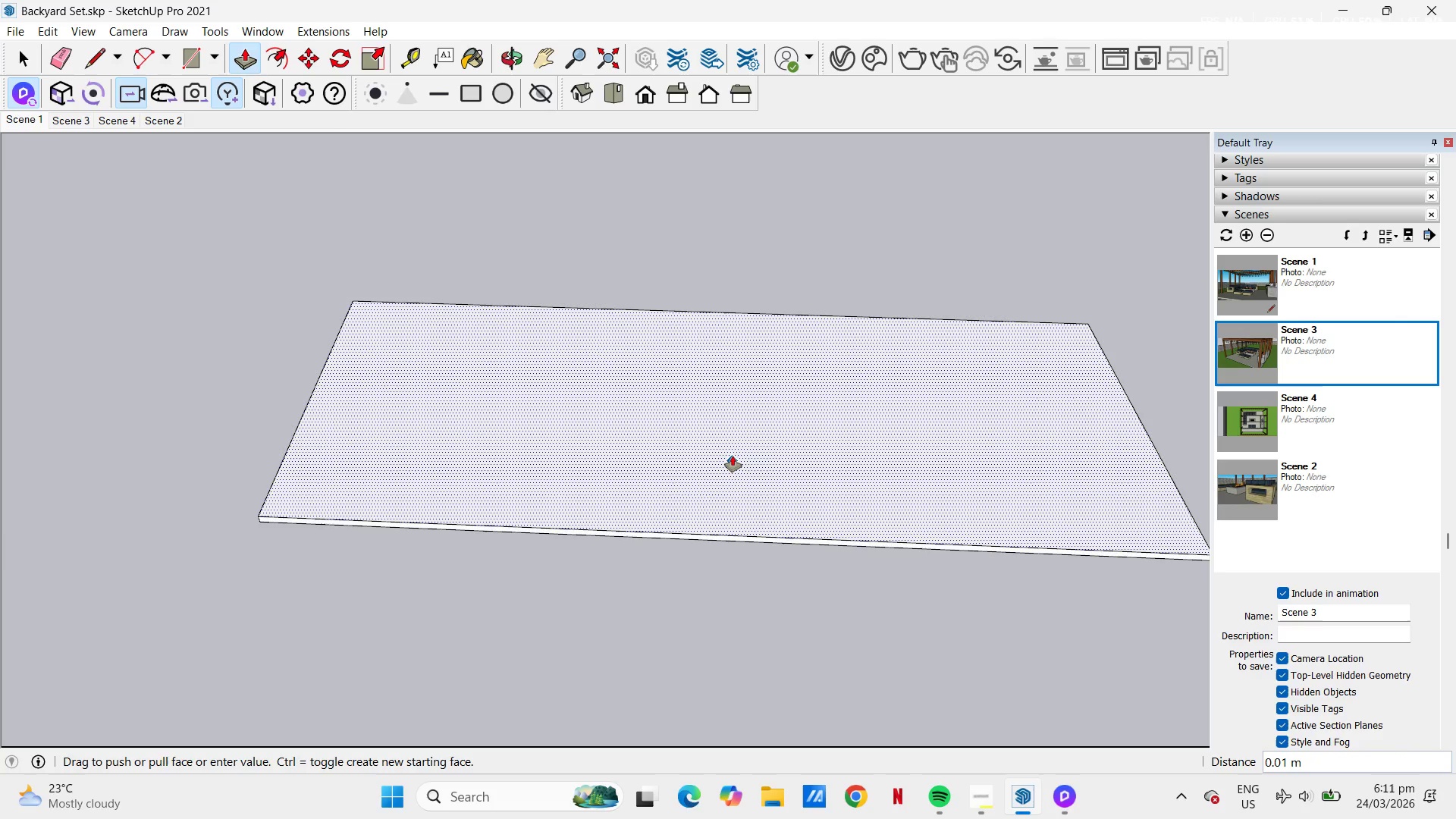 
scroll: coordinate [733, 462], scroll_direction: up, amount: 25.0
 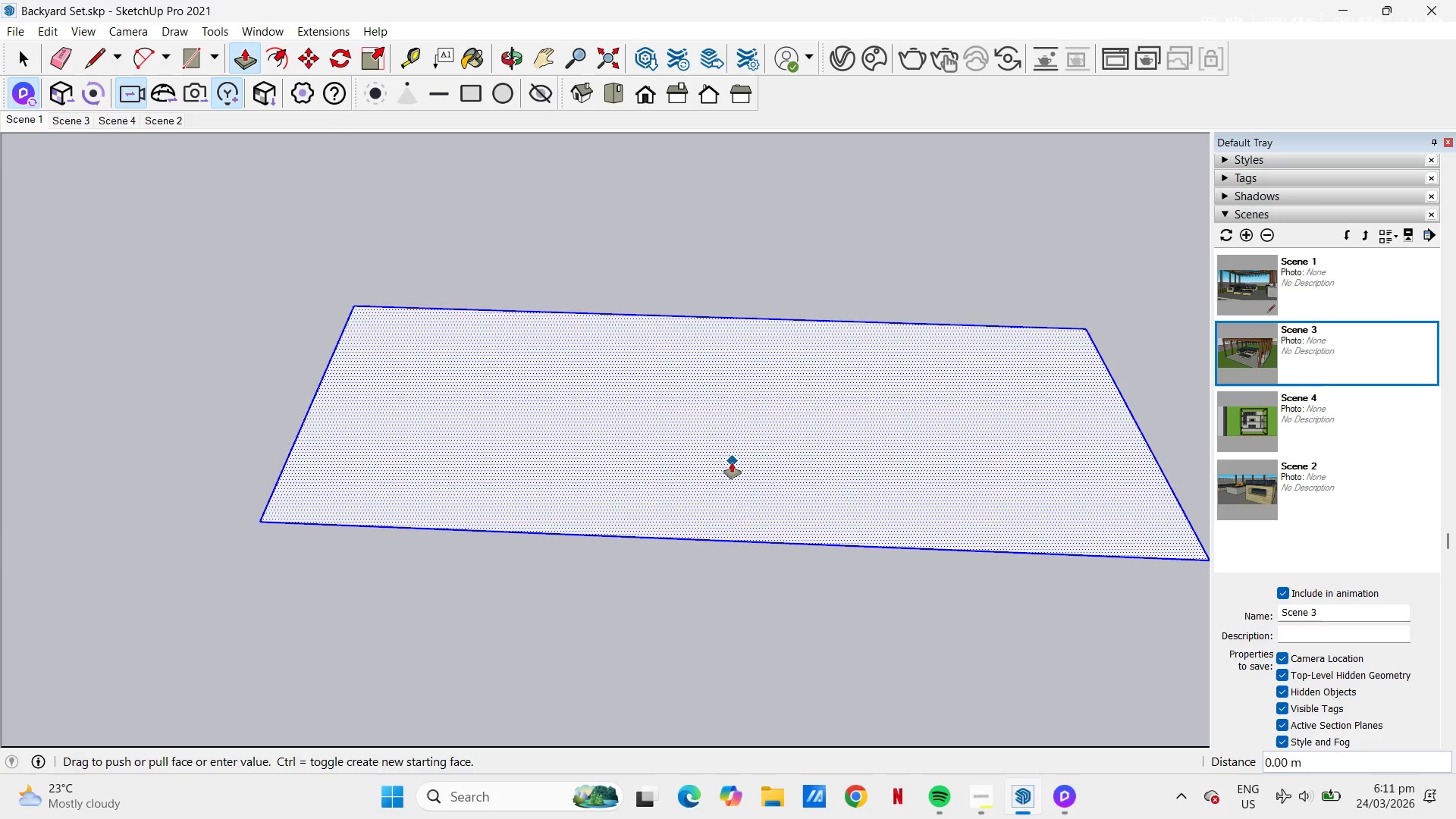 
left_click([733, 456])
 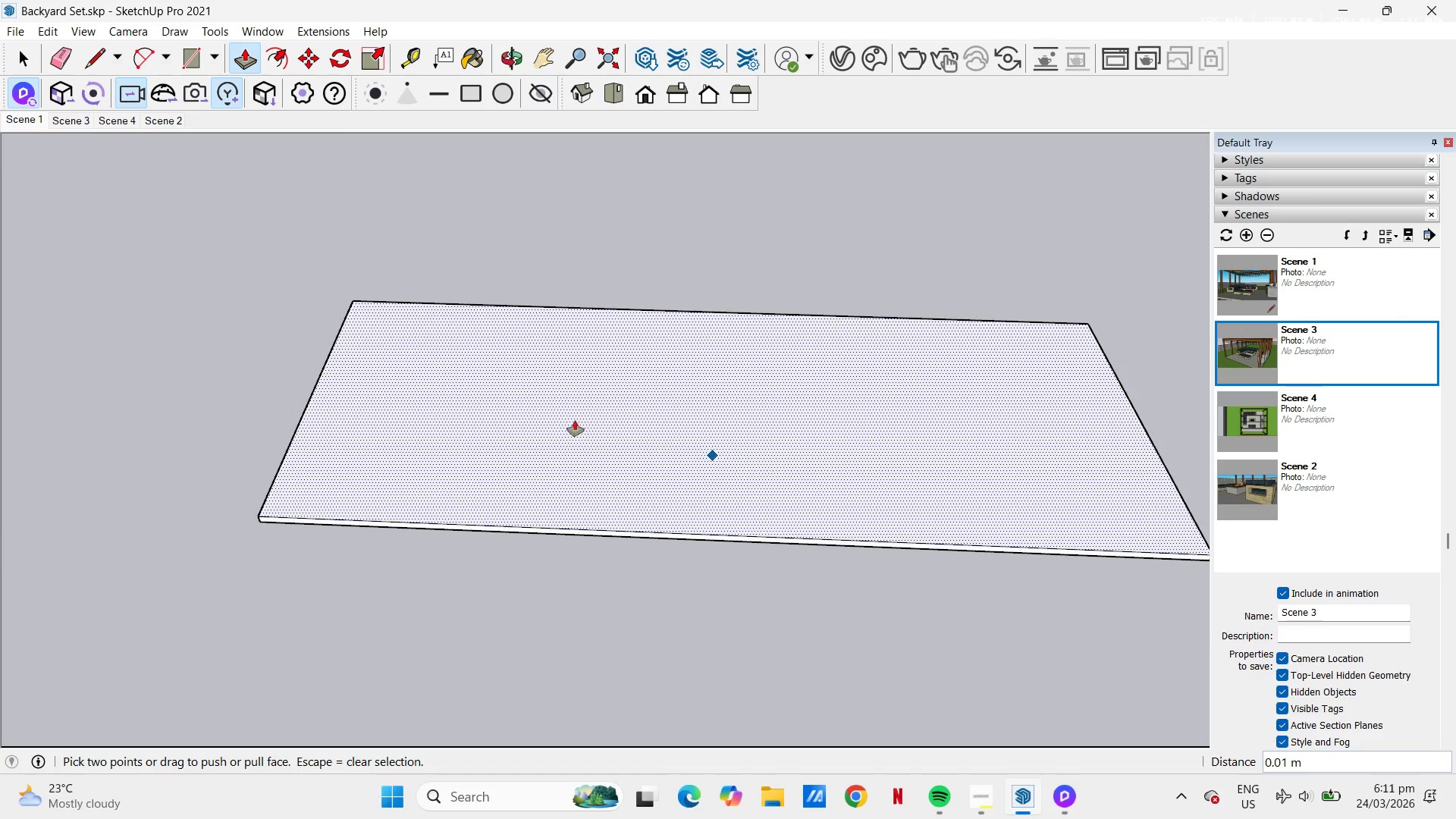 
scroll: coordinate [477, 375], scroll_direction: down, amount: 5.0
 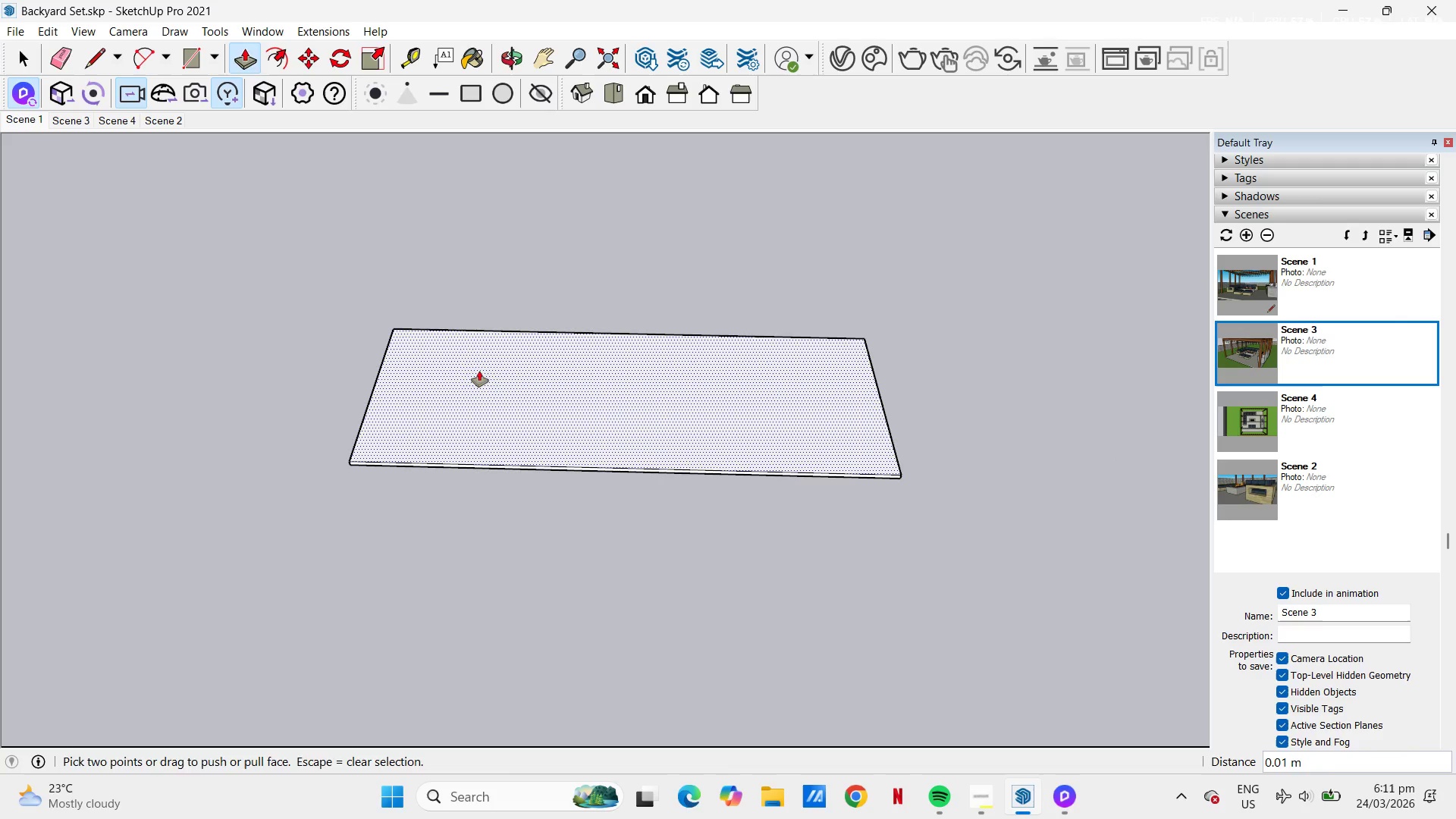 
key(Space)
 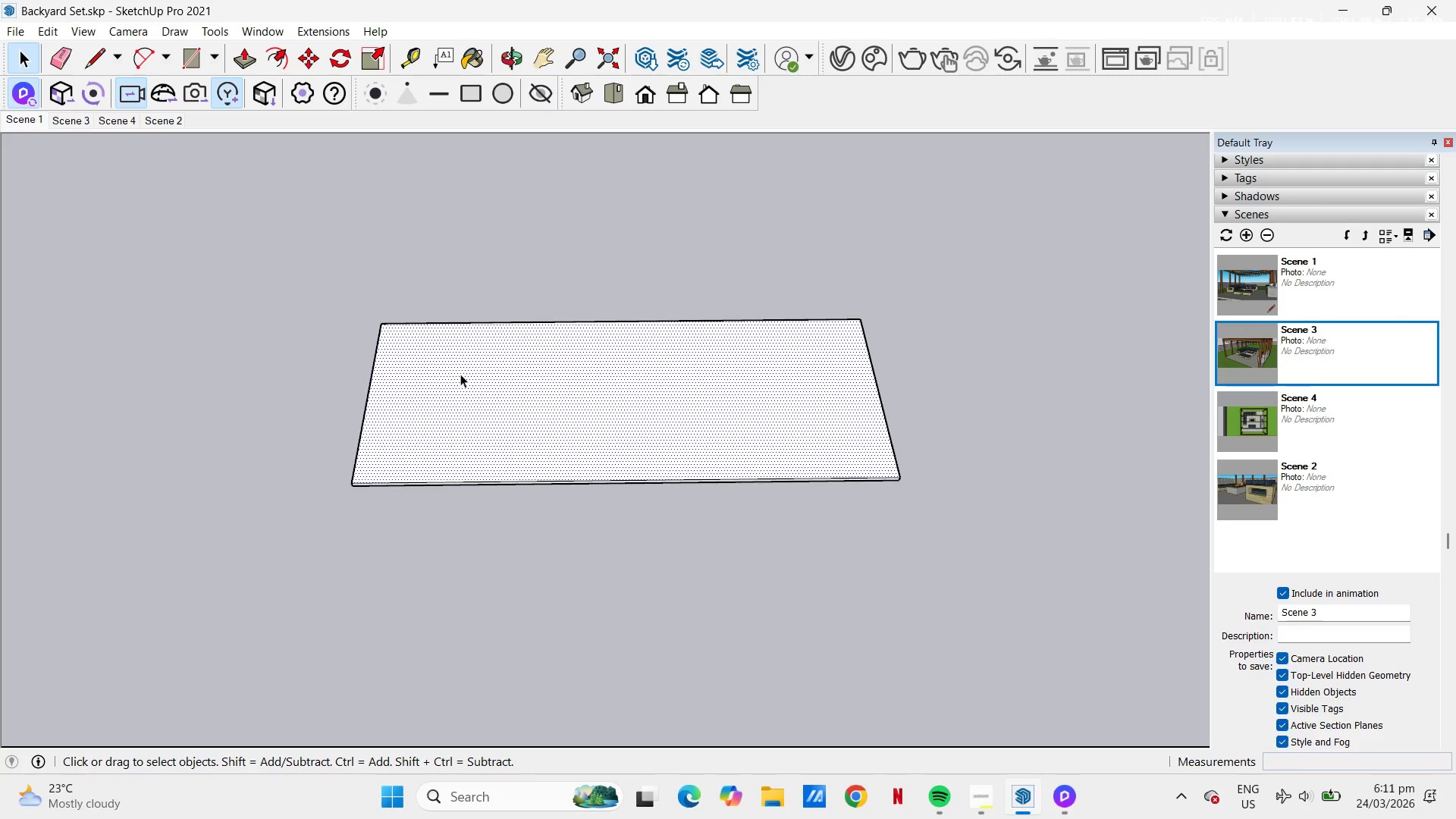 
wait(5.44)
 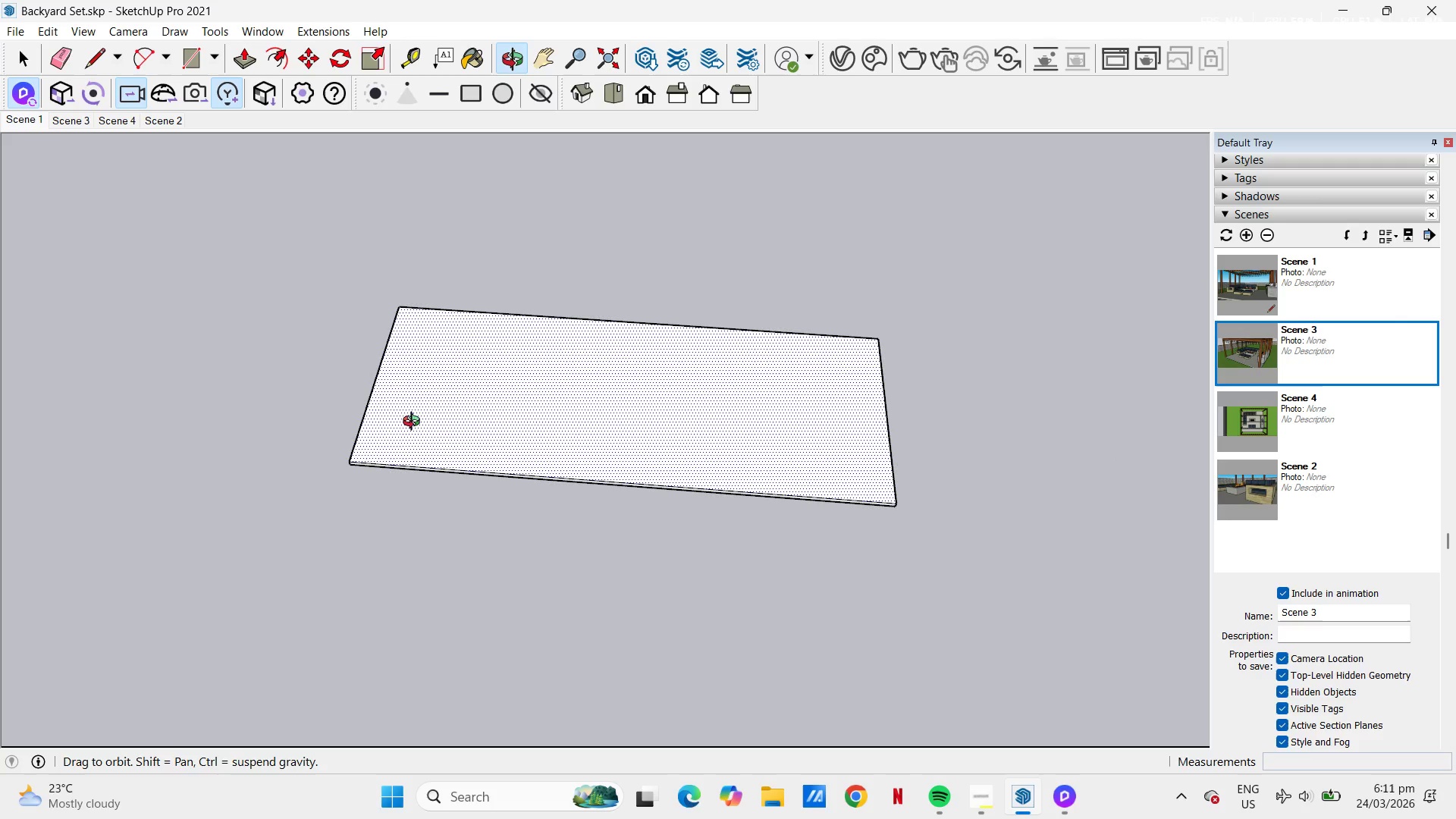 
left_click([460, 294])
 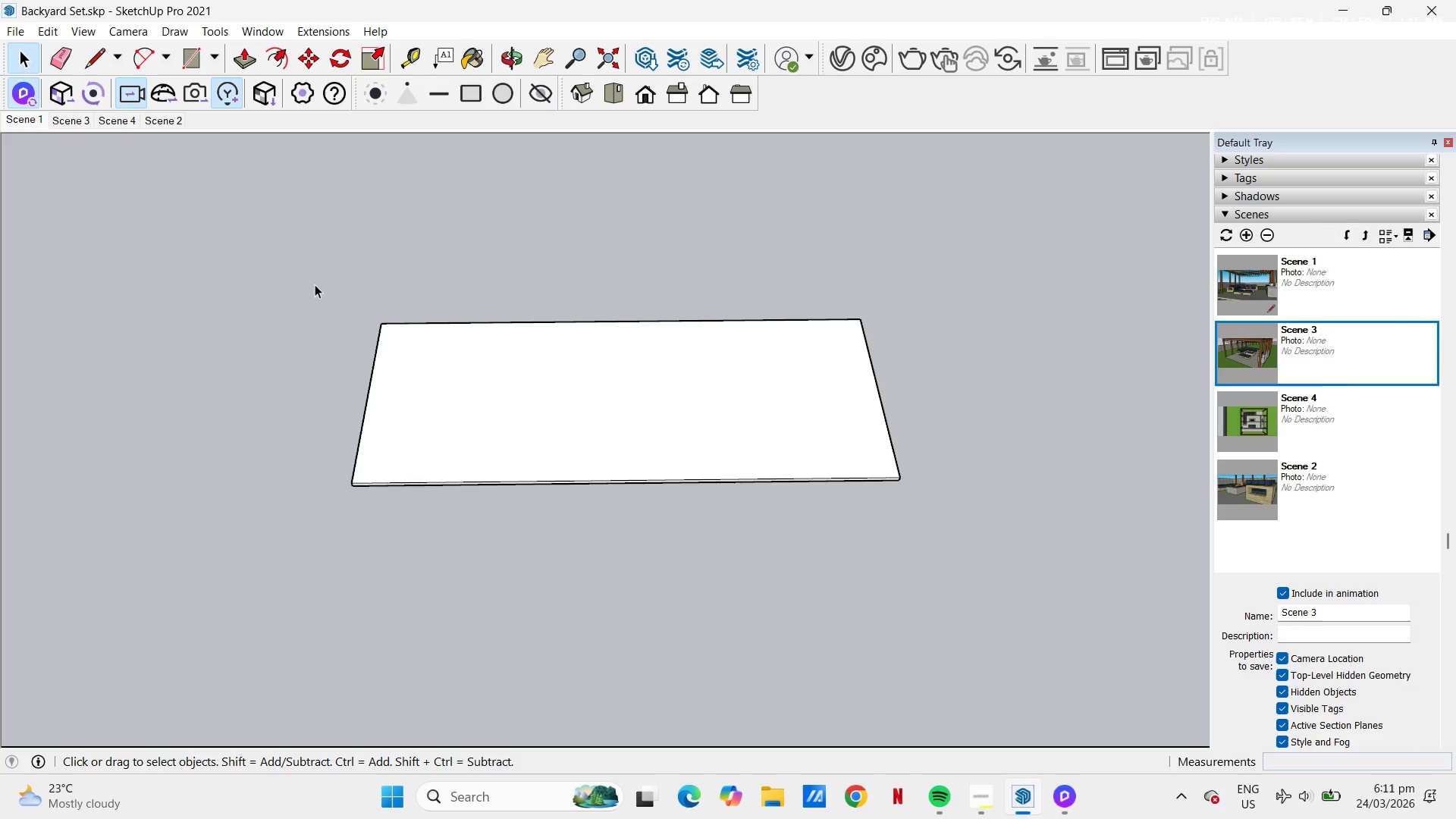 
left_click_drag(start_coordinate=[309, 273], to_coordinate=[937, 548])
 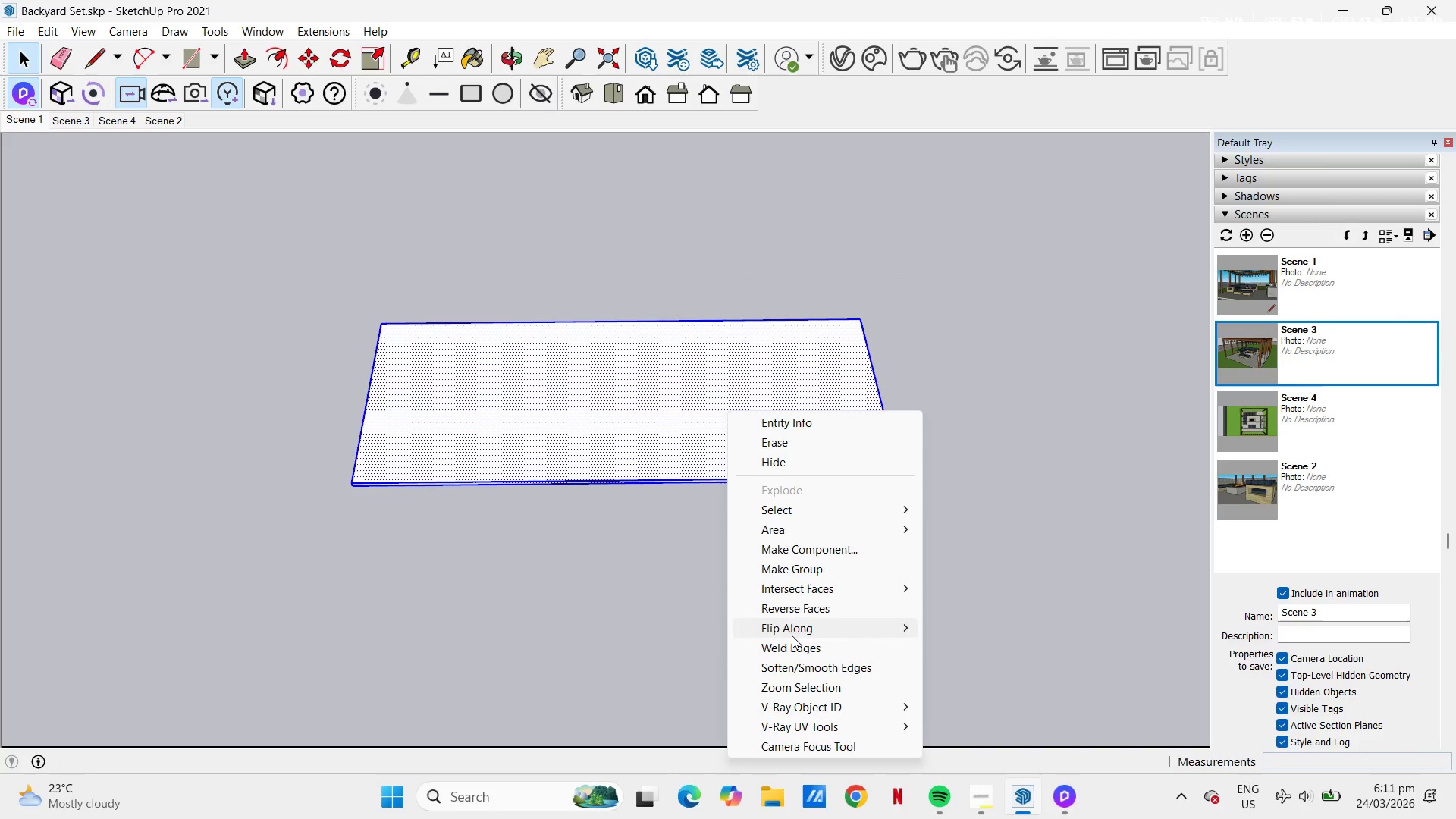 
left_click([782, 565])
 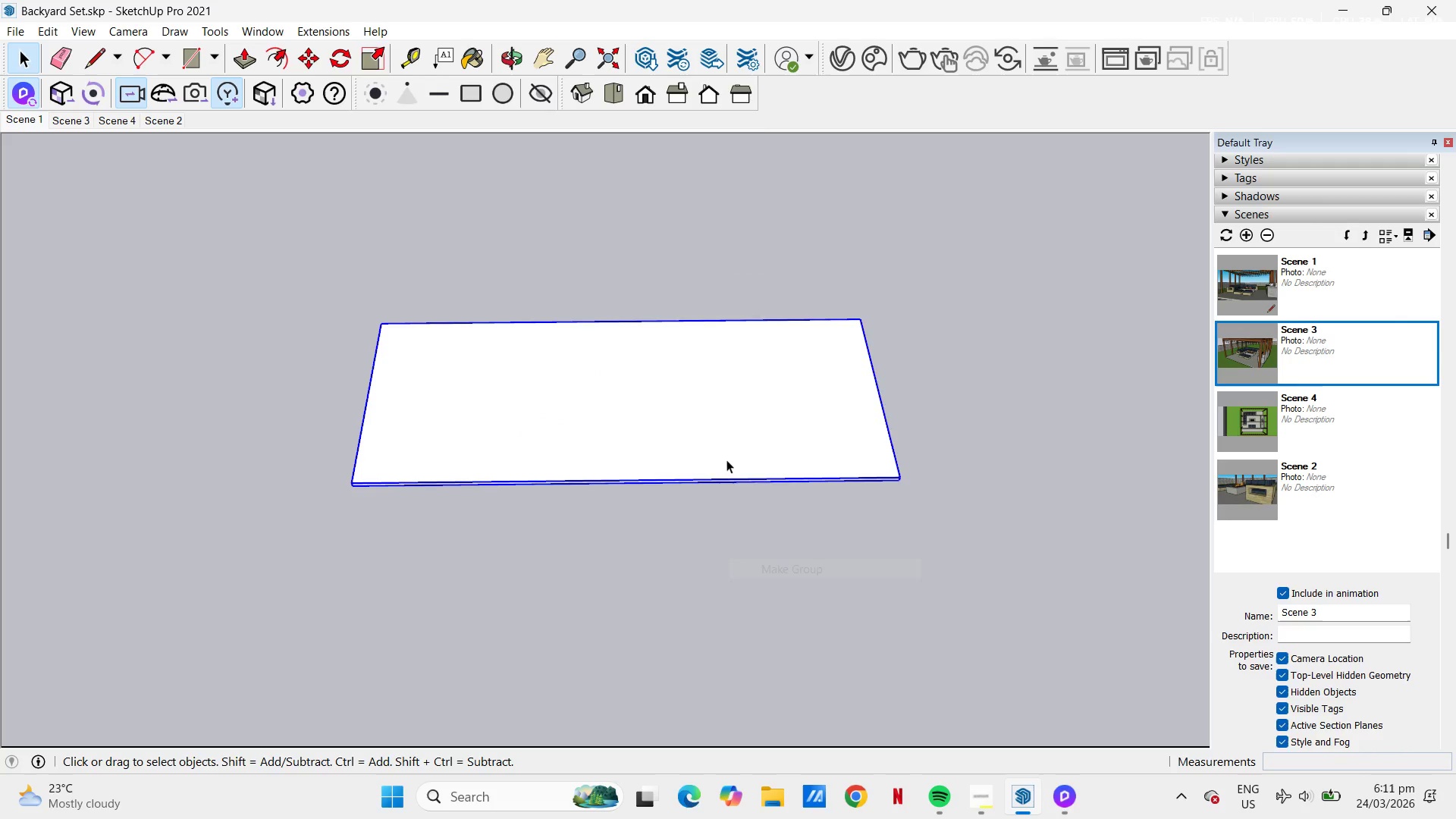 
right_click([725, 455])
 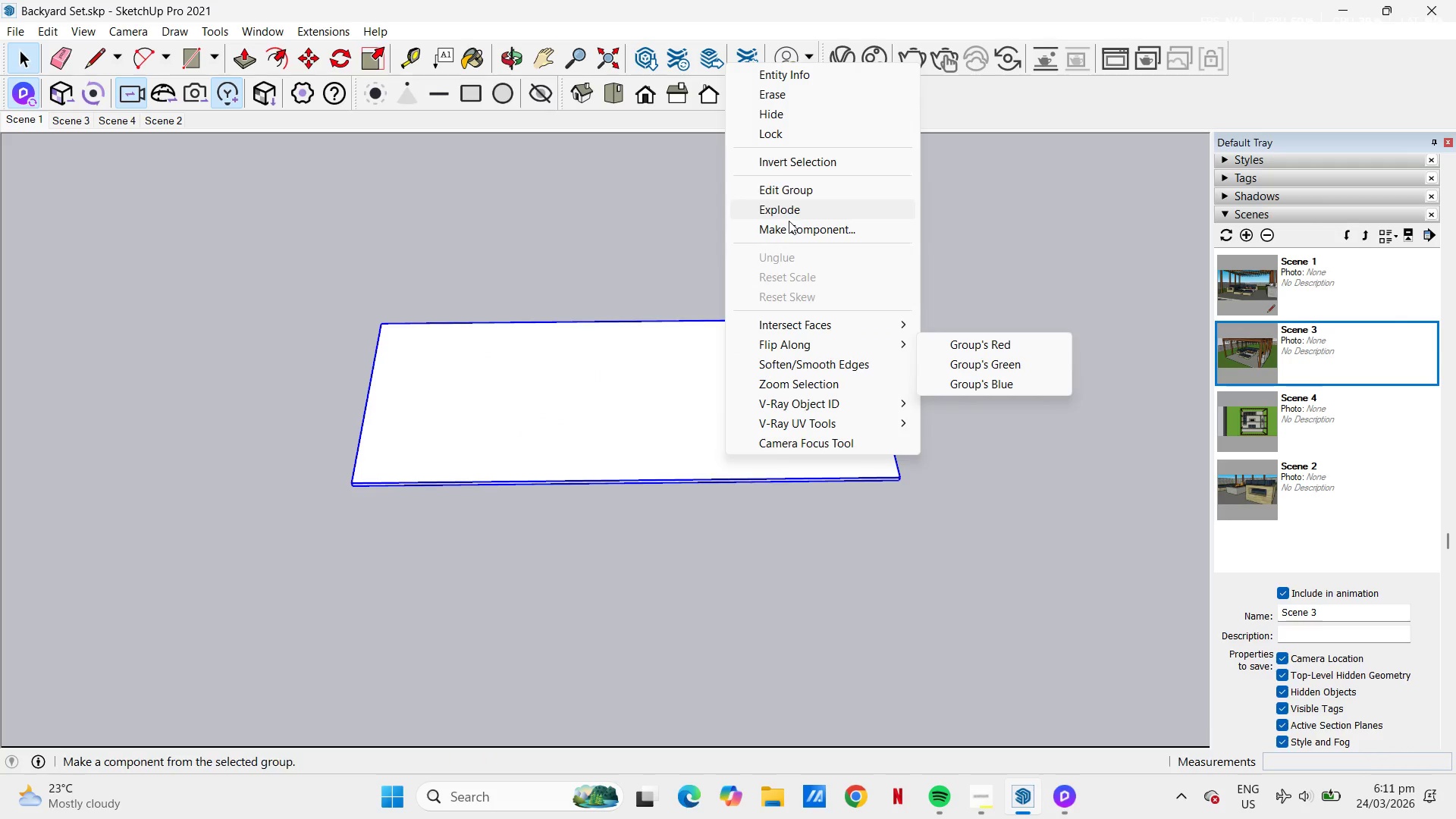 
left_click([796, 228])
 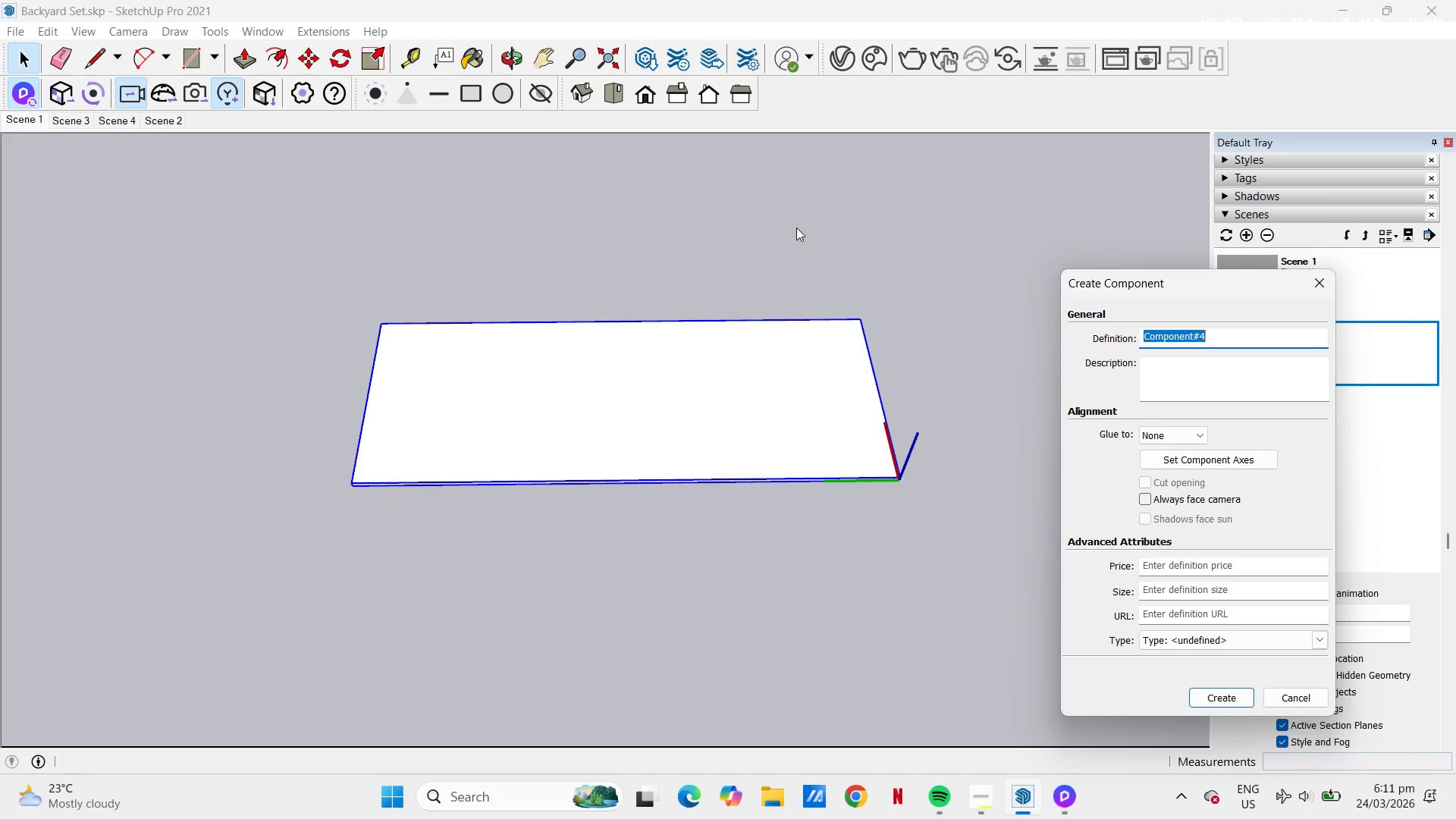 
wait(13.86)
 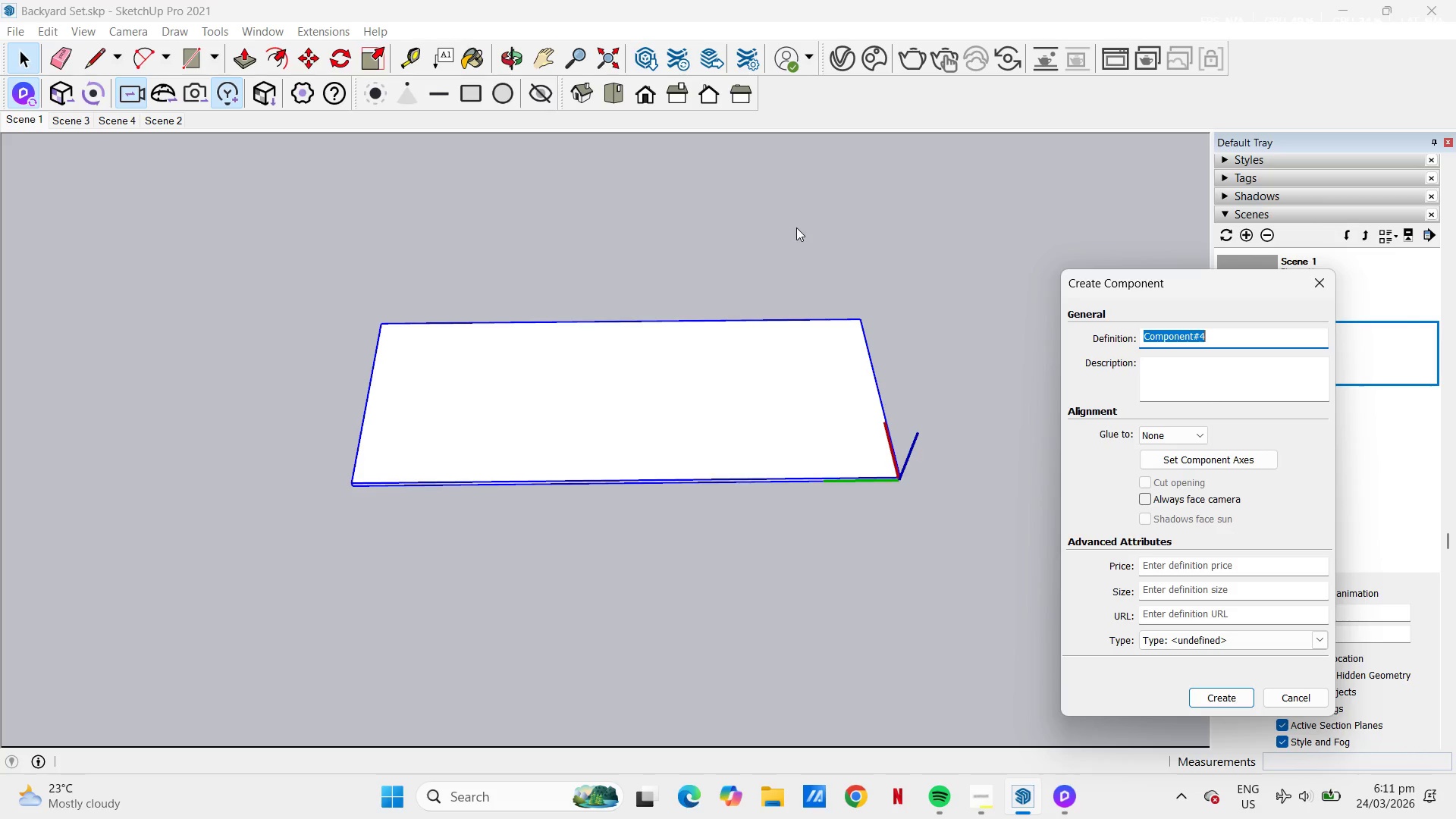 
right_click([877, 447])
 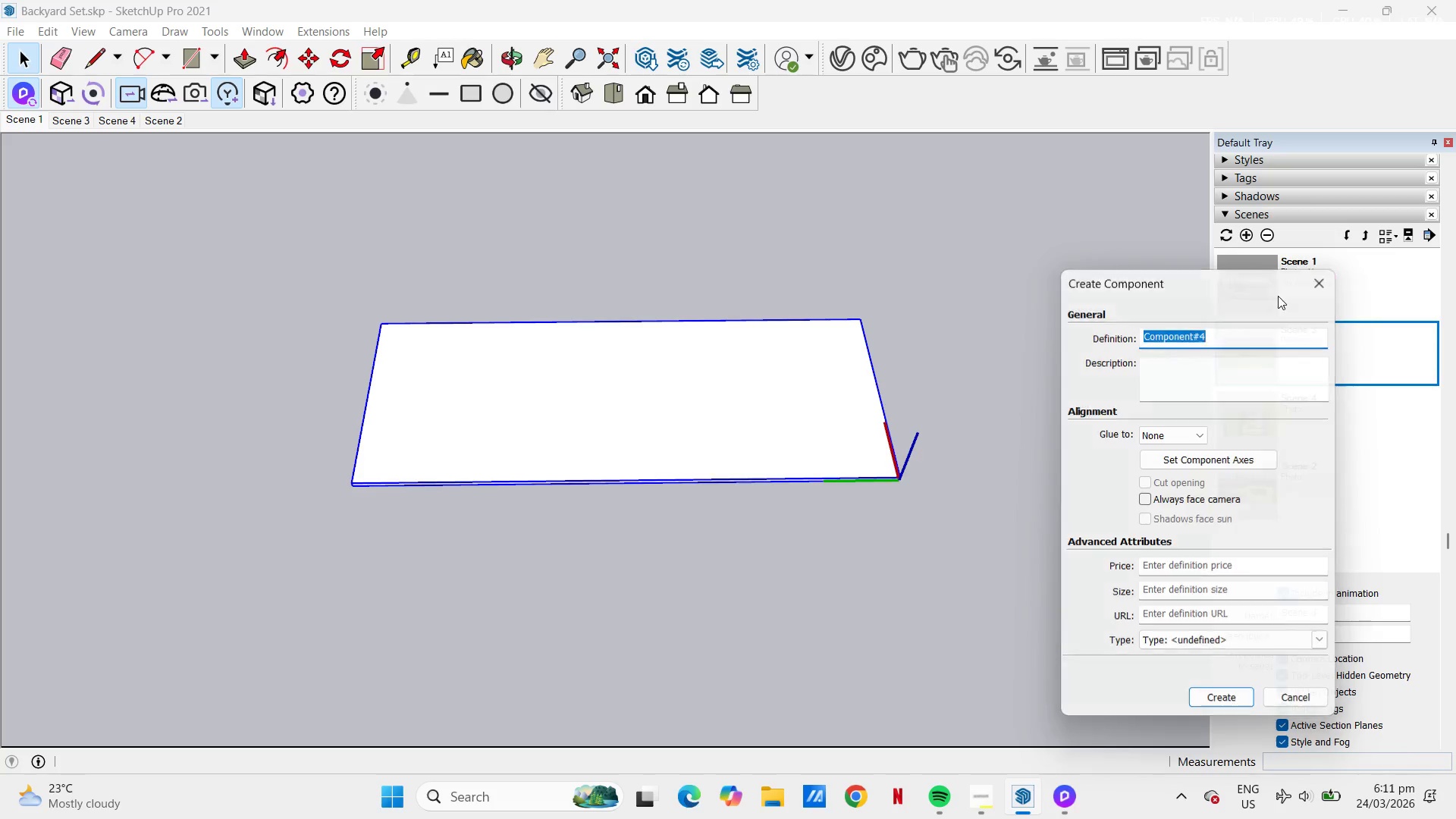 
right_click([809, 347])
 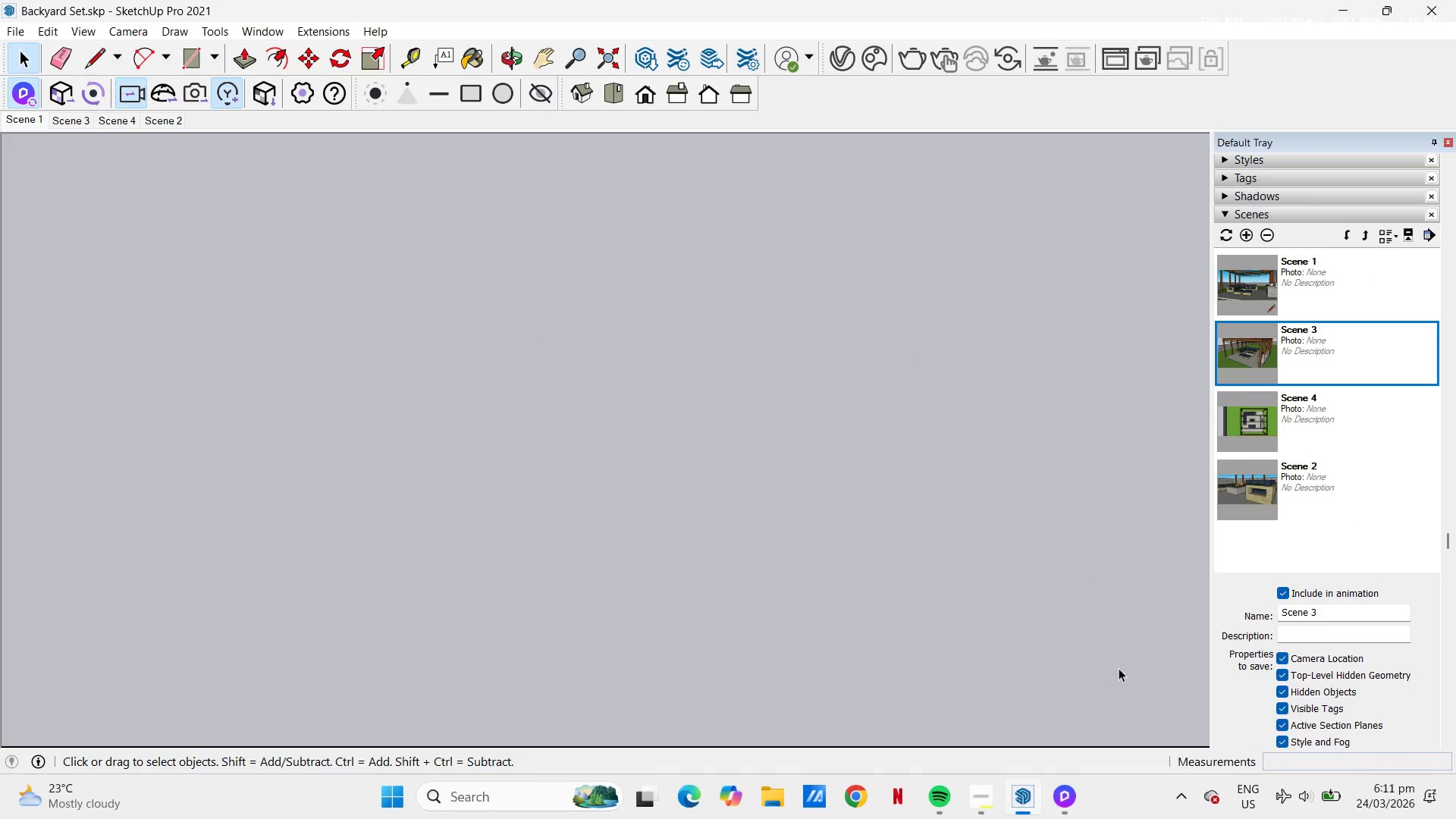 
double_click([1072, 801])
 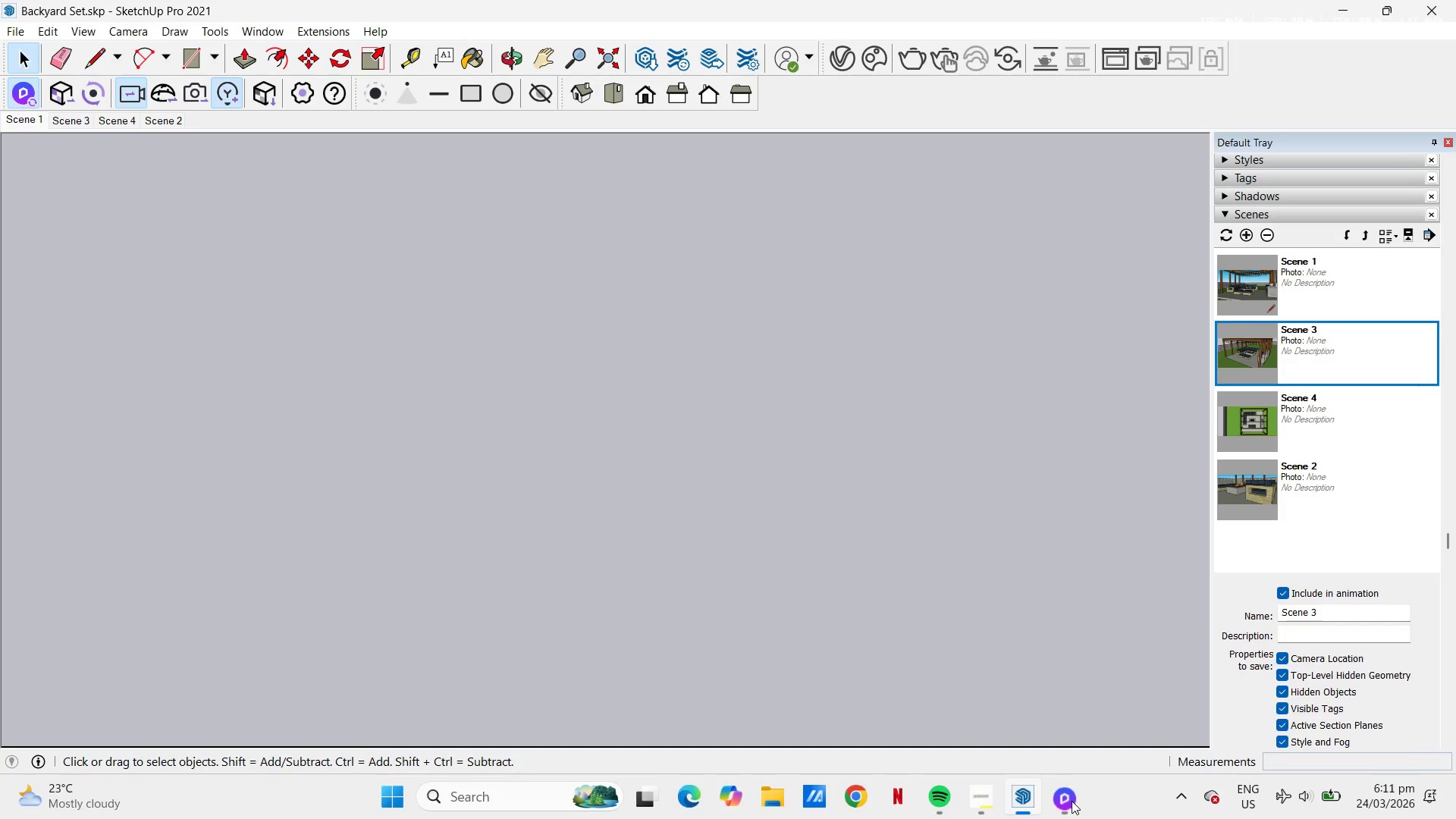 
left_click([1072, 801])
 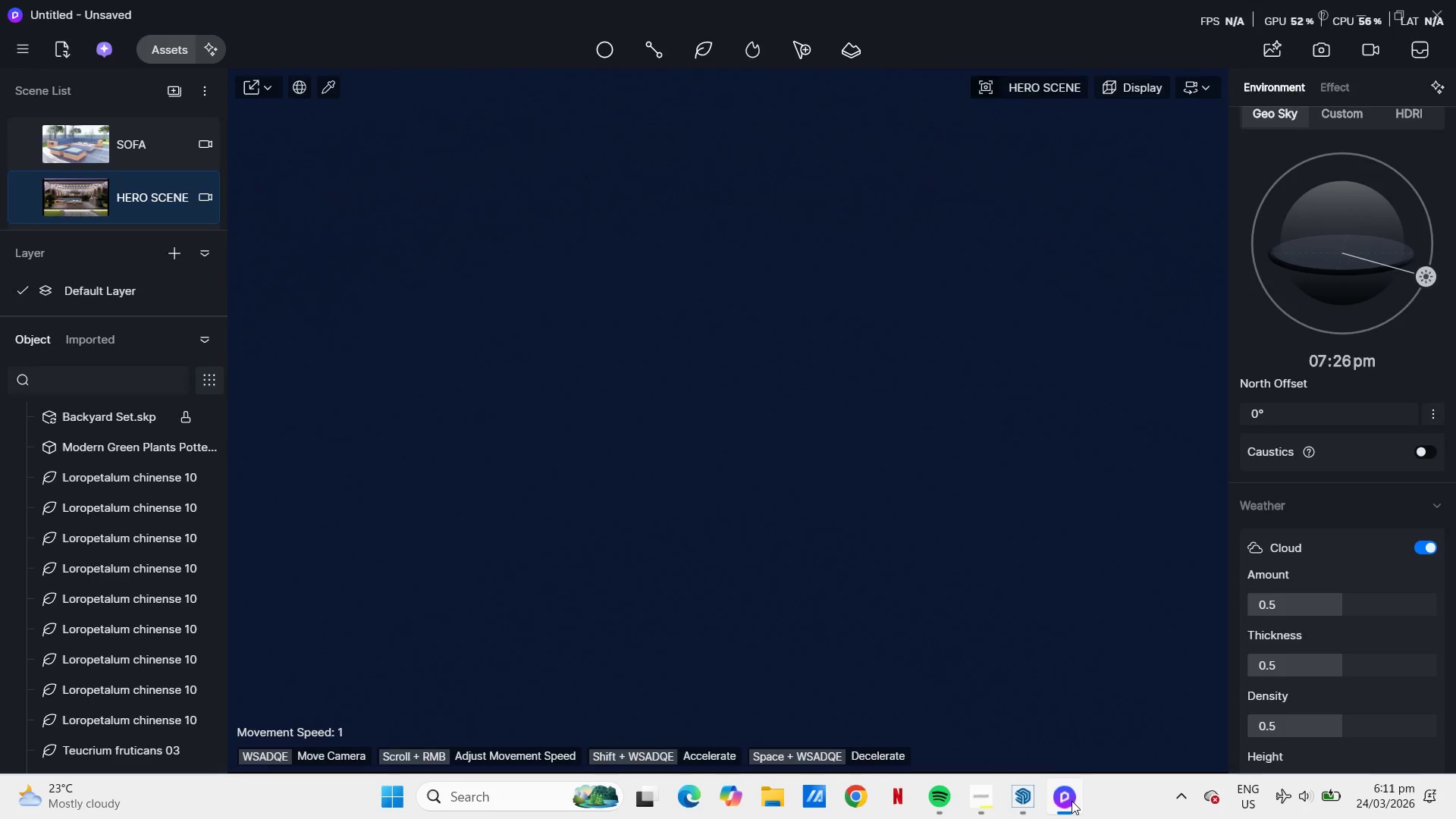 
left_click([1072, 801])
 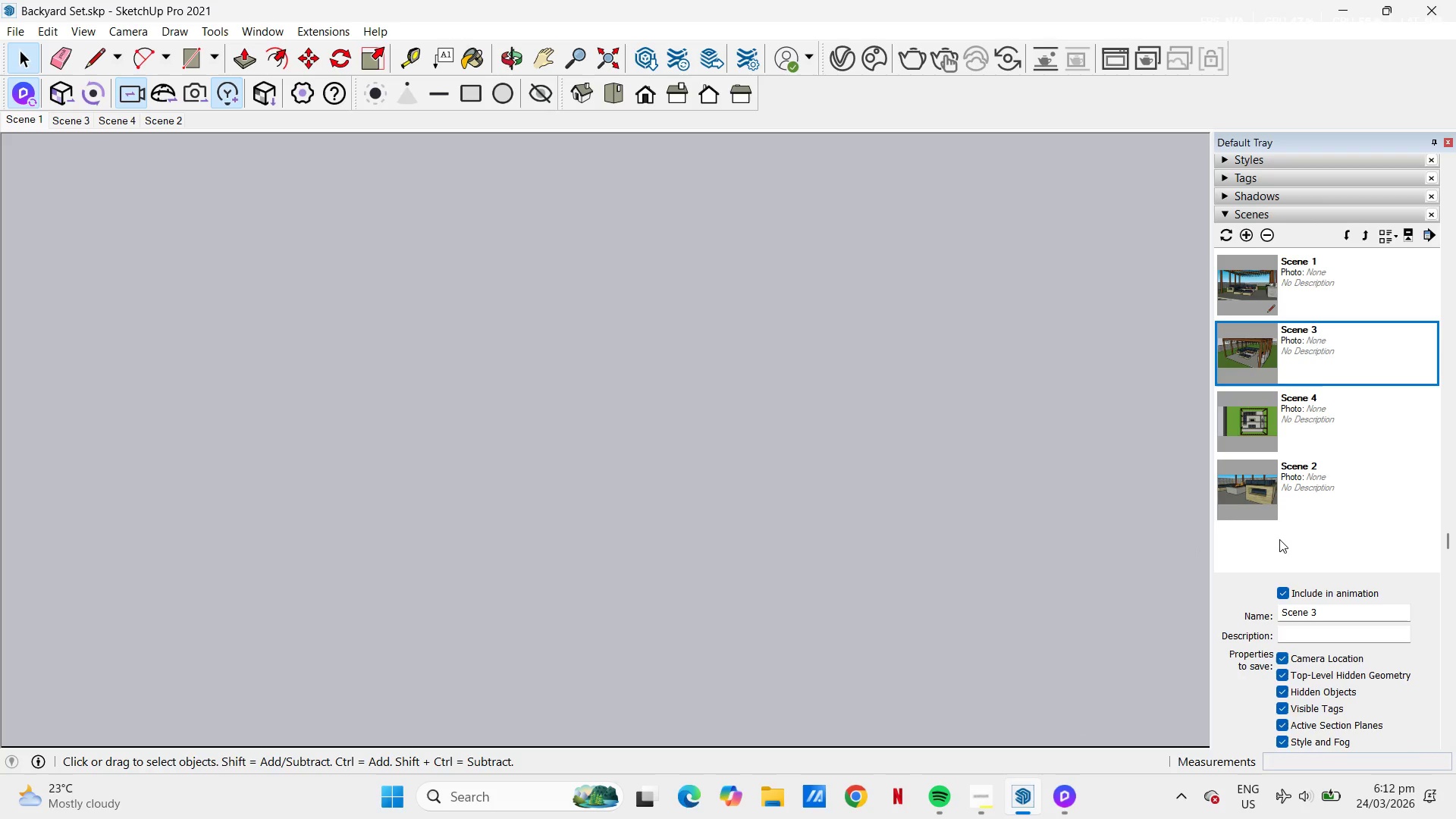 
left_click([1271, 502])
 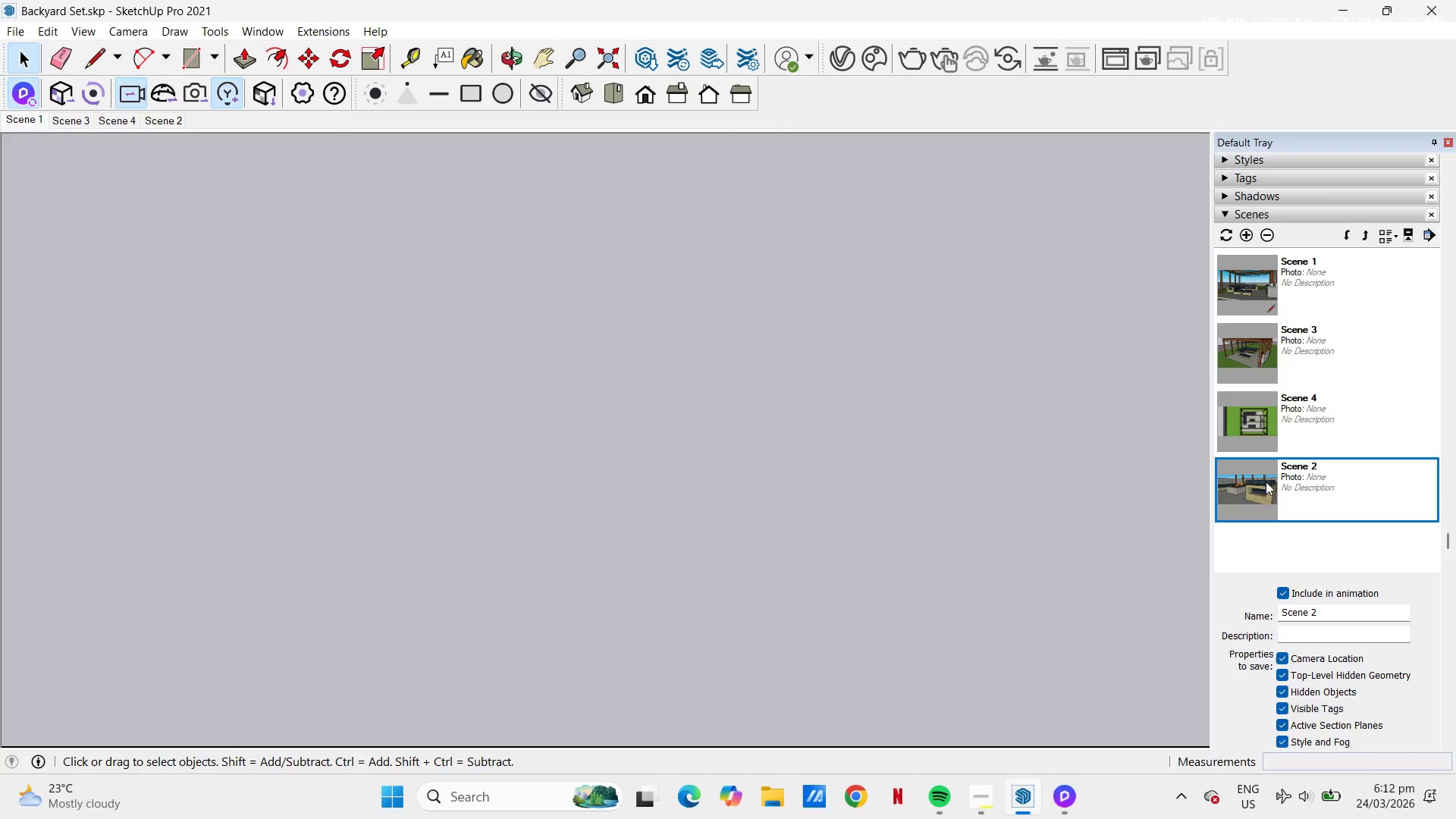 
double_click([1266, 481])
 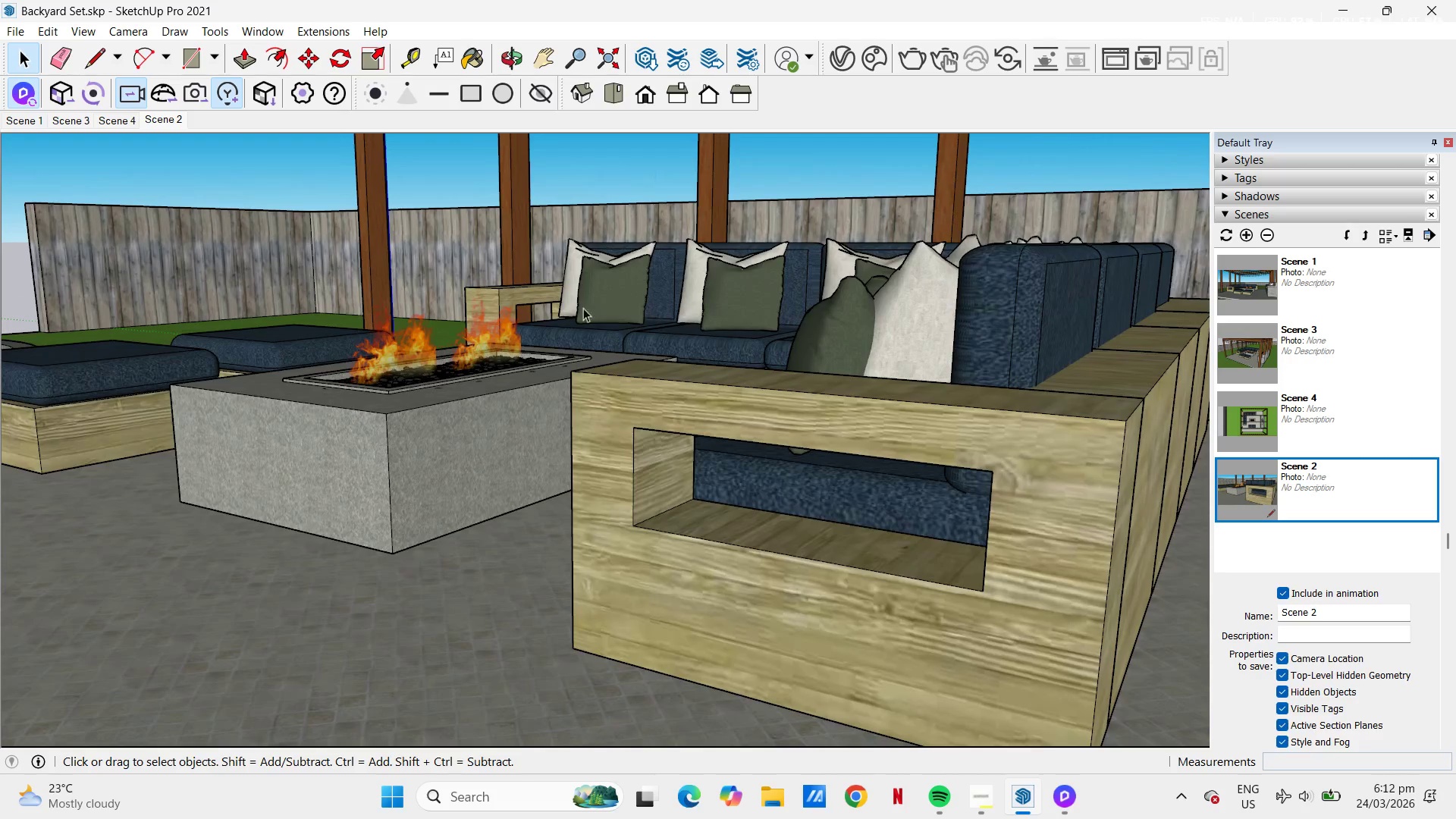 
scroll: coordinate [570, 293], scroll_direction: up, amount: 1.0
 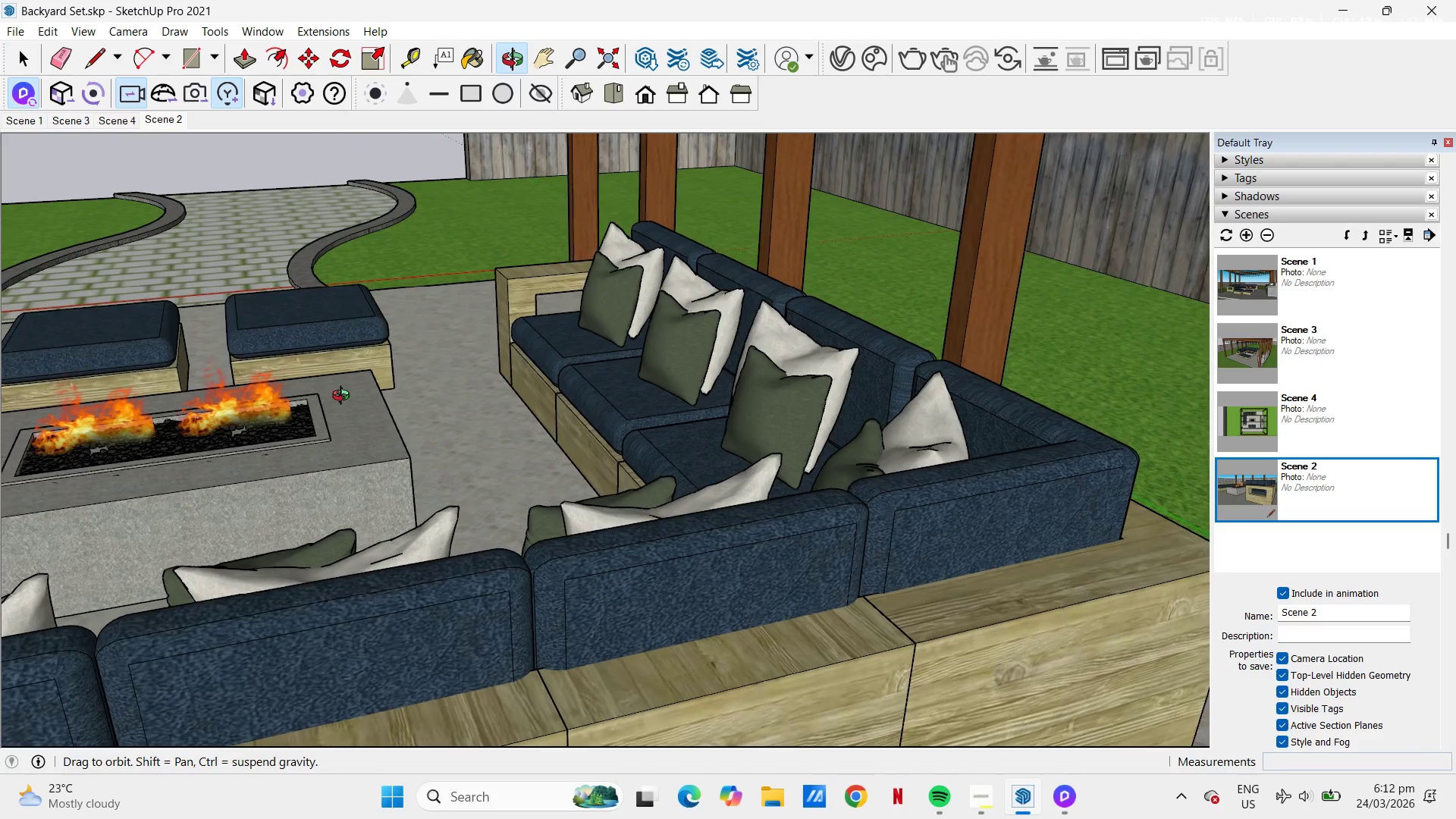 
key(H)
 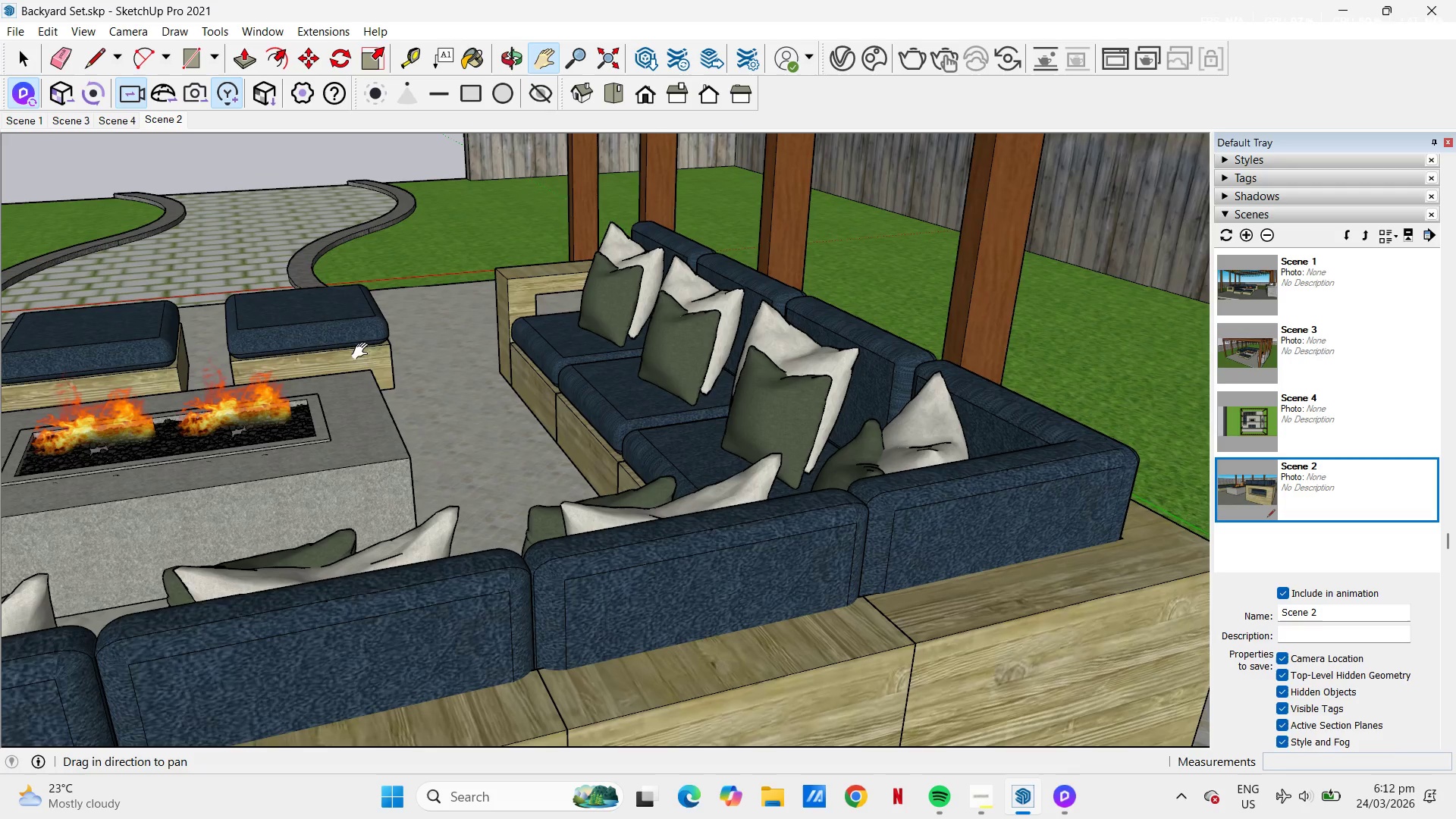 
left_click_drag(start_coordinate=[372, 350], to_coordinate=[776, 366])
 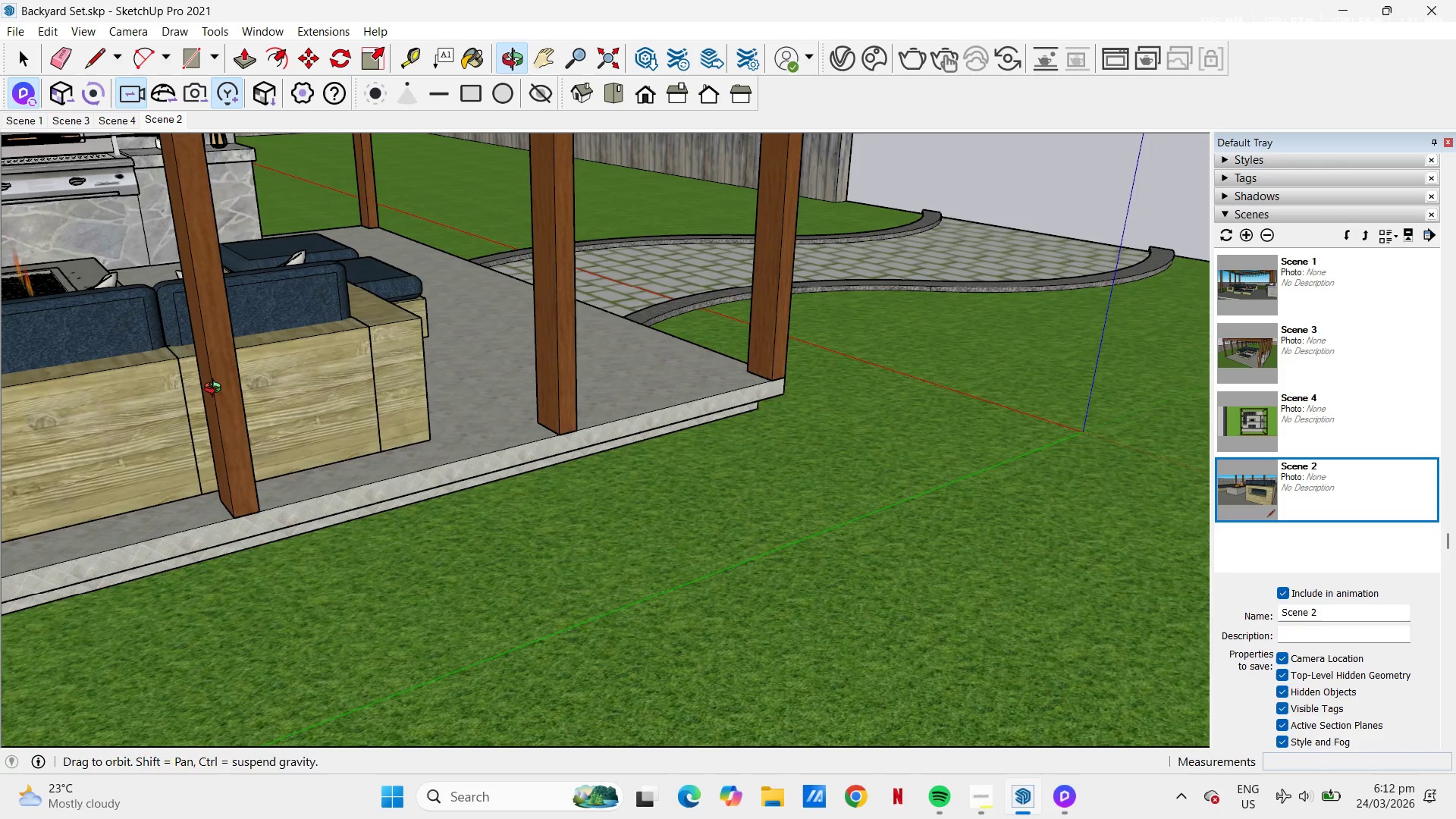 
left_click_drag(start_coordinate=[269, 341], to_coordinate=[673, 480])
 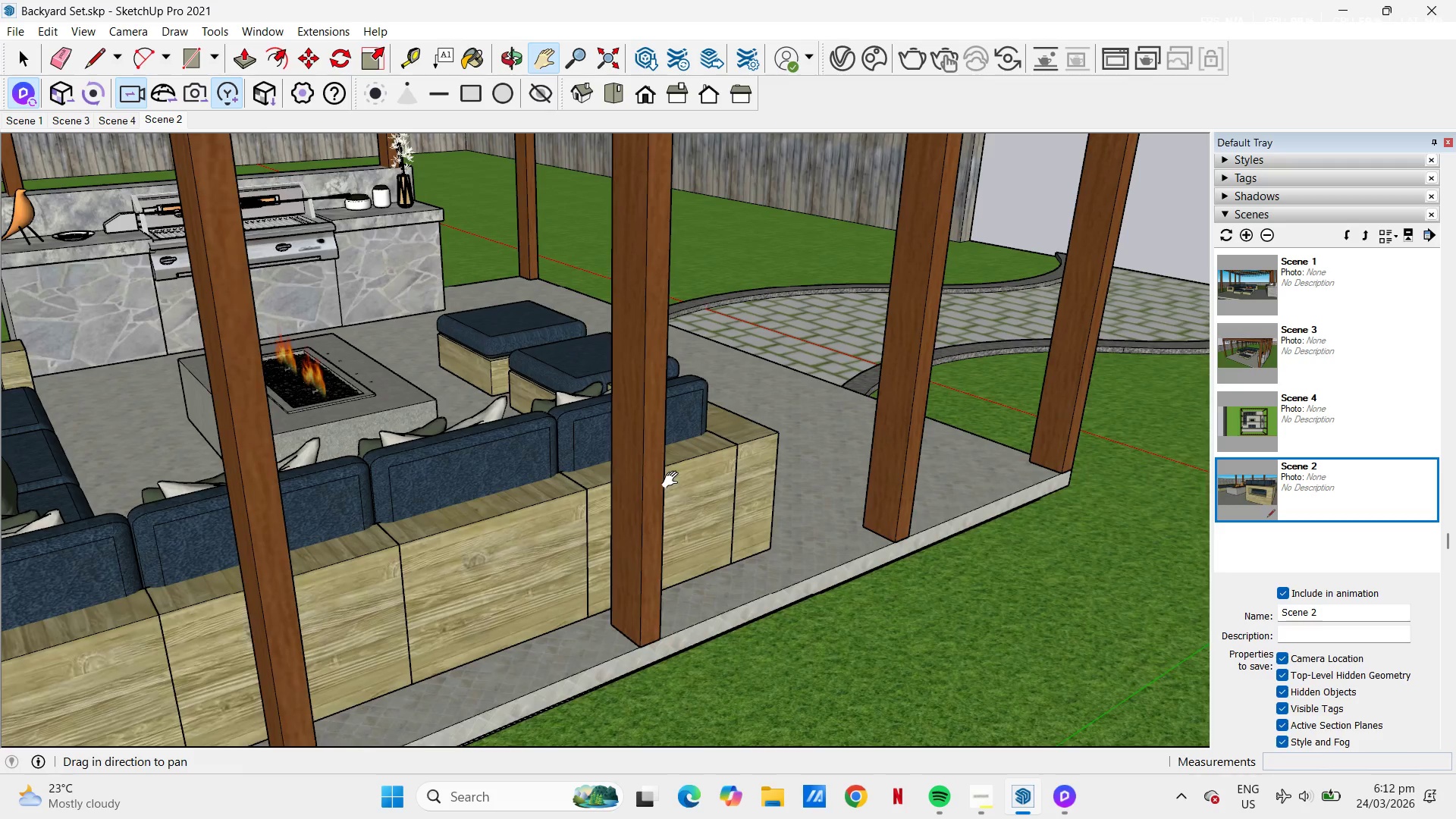 
left_click([673, 480])
 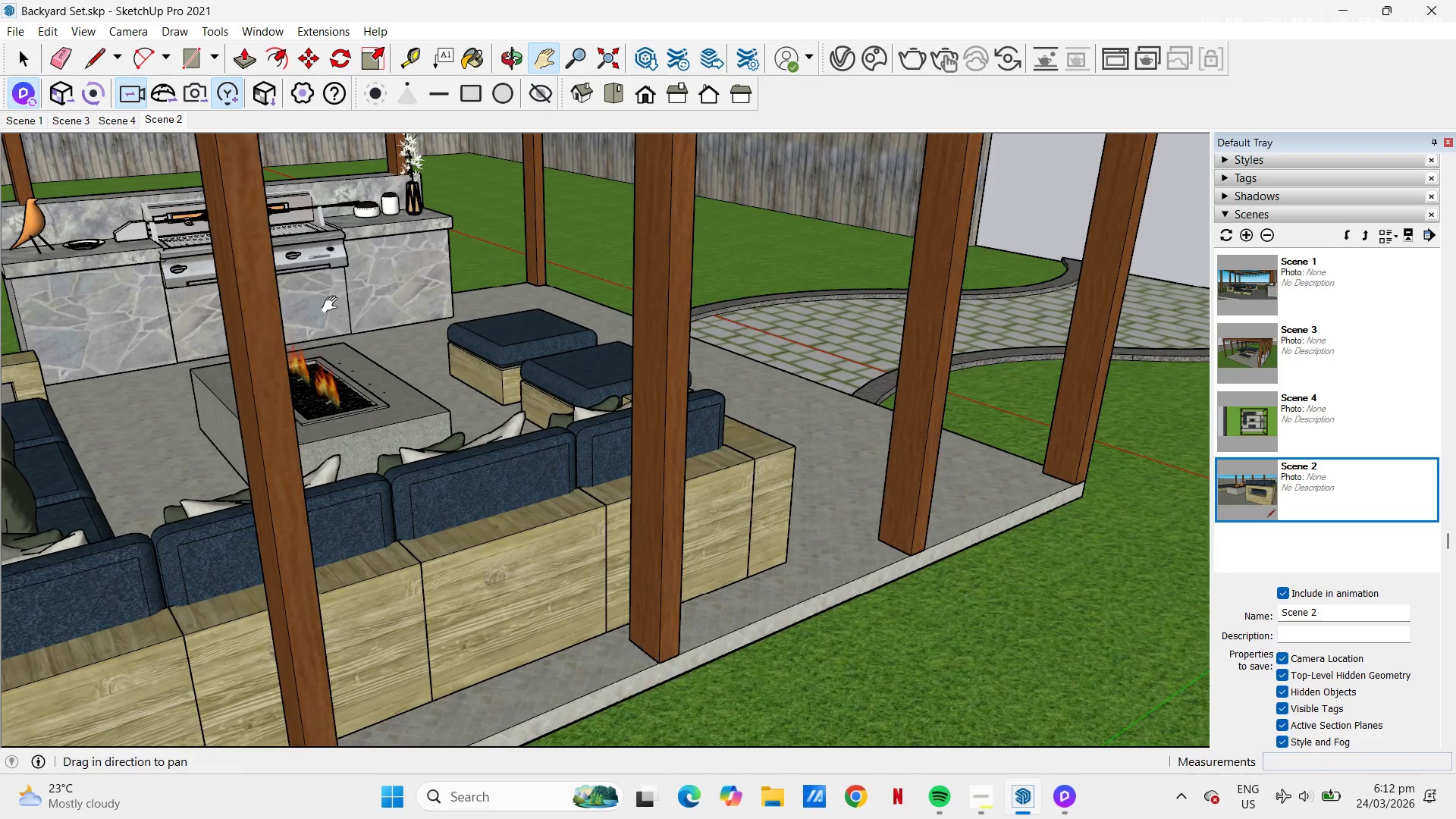 
left_click_drag(start_coordinate=[353, 303], to_coordinate=[447, 406])
 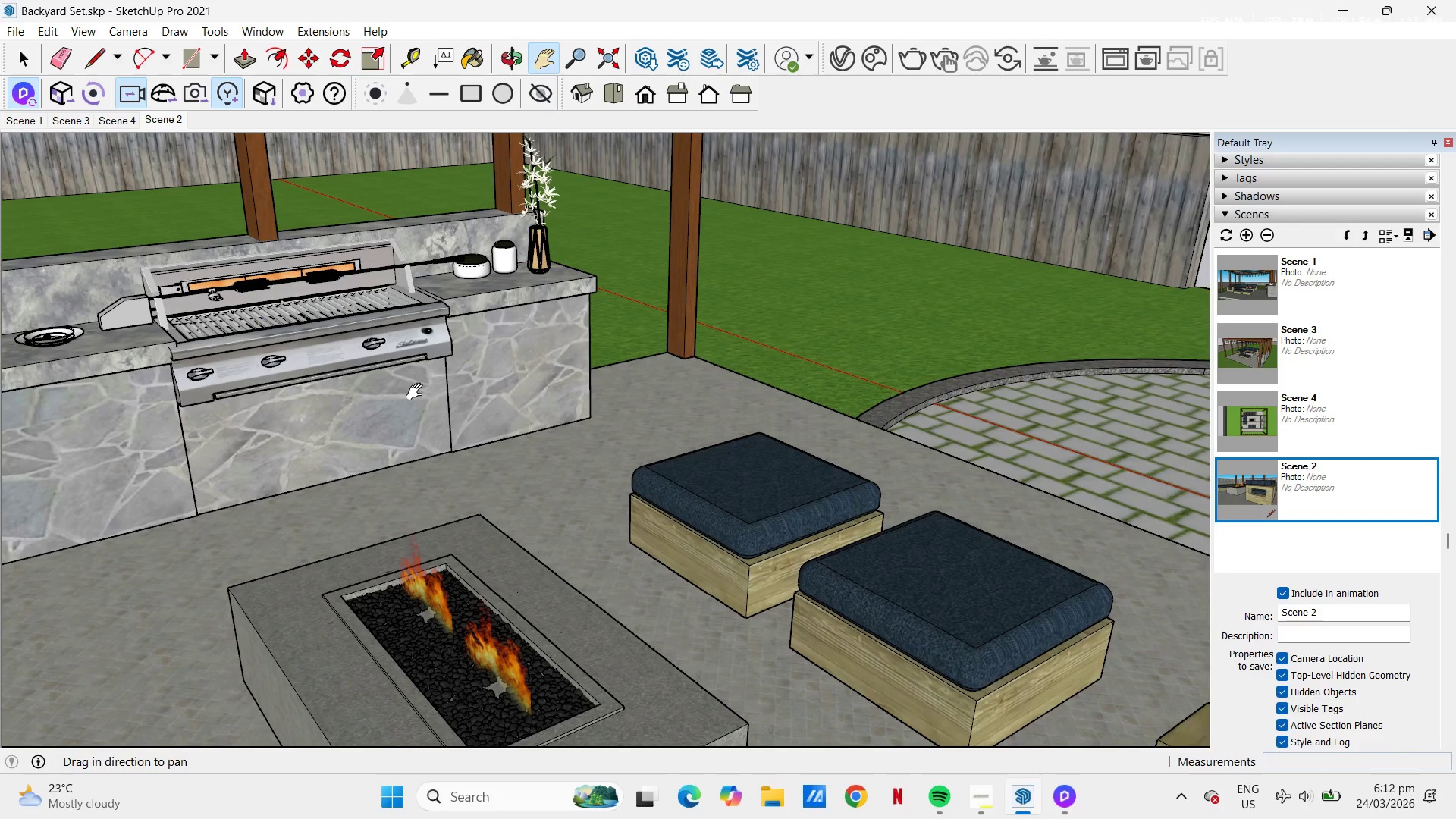 
scroll: coordinate [418, 391], scroll_direction: up, amount: 7.0
 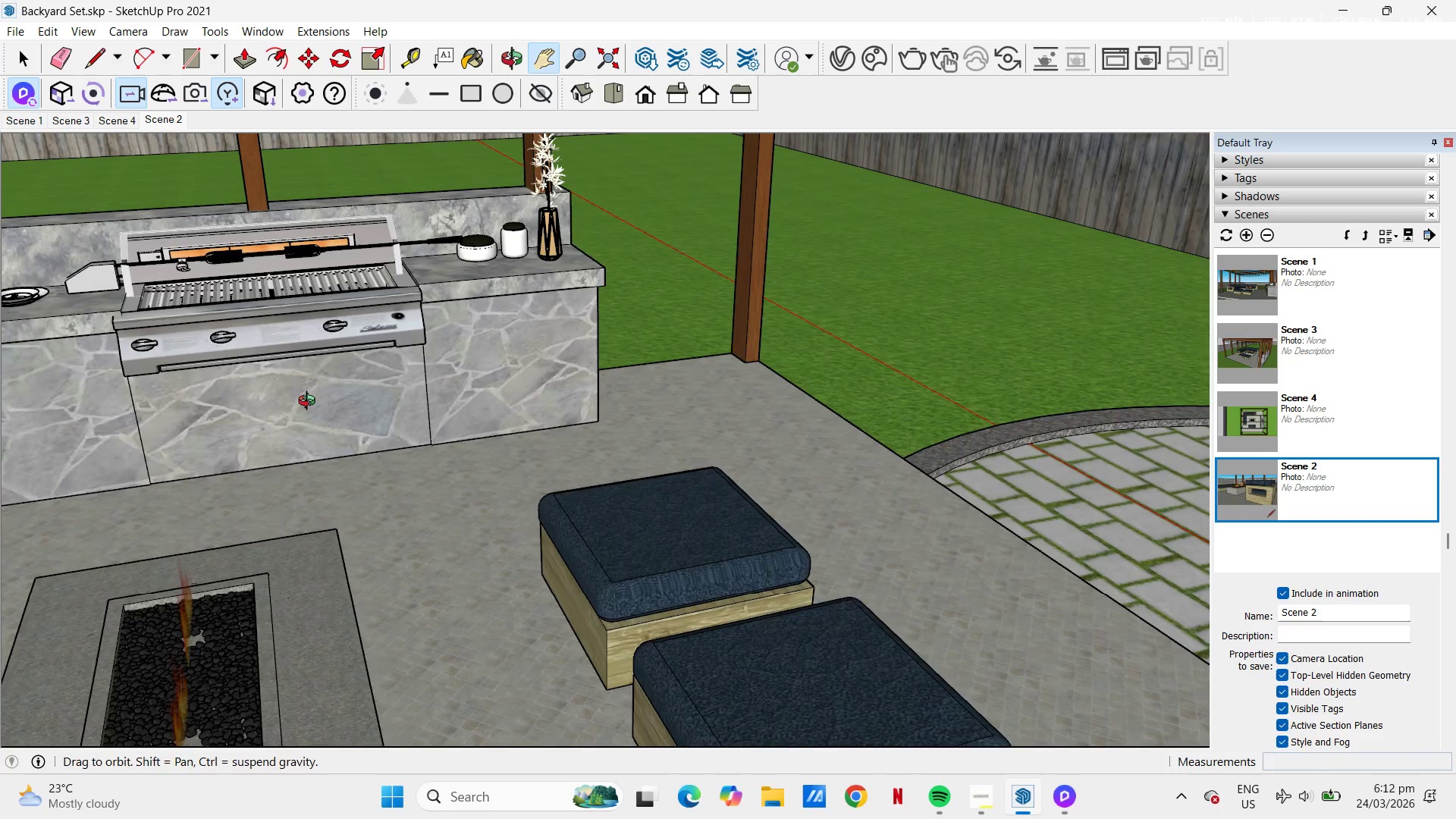 
left_click_drag(start_coordinate=[309, 386], to_coordinate=[434, 402])
 